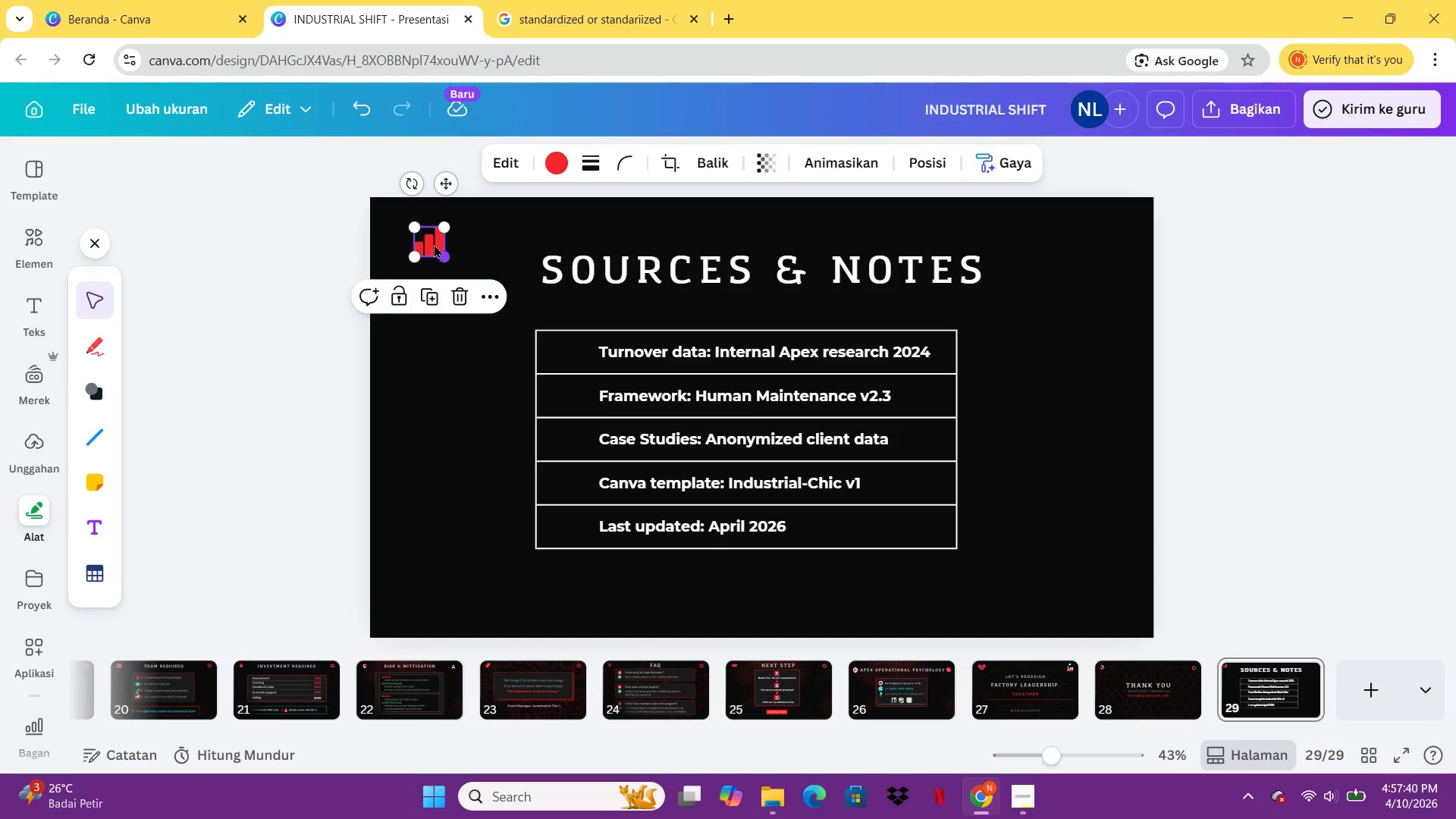 
left_click_drag(start_coordinate=[428, 243], to_coordinate=[567, 356])
 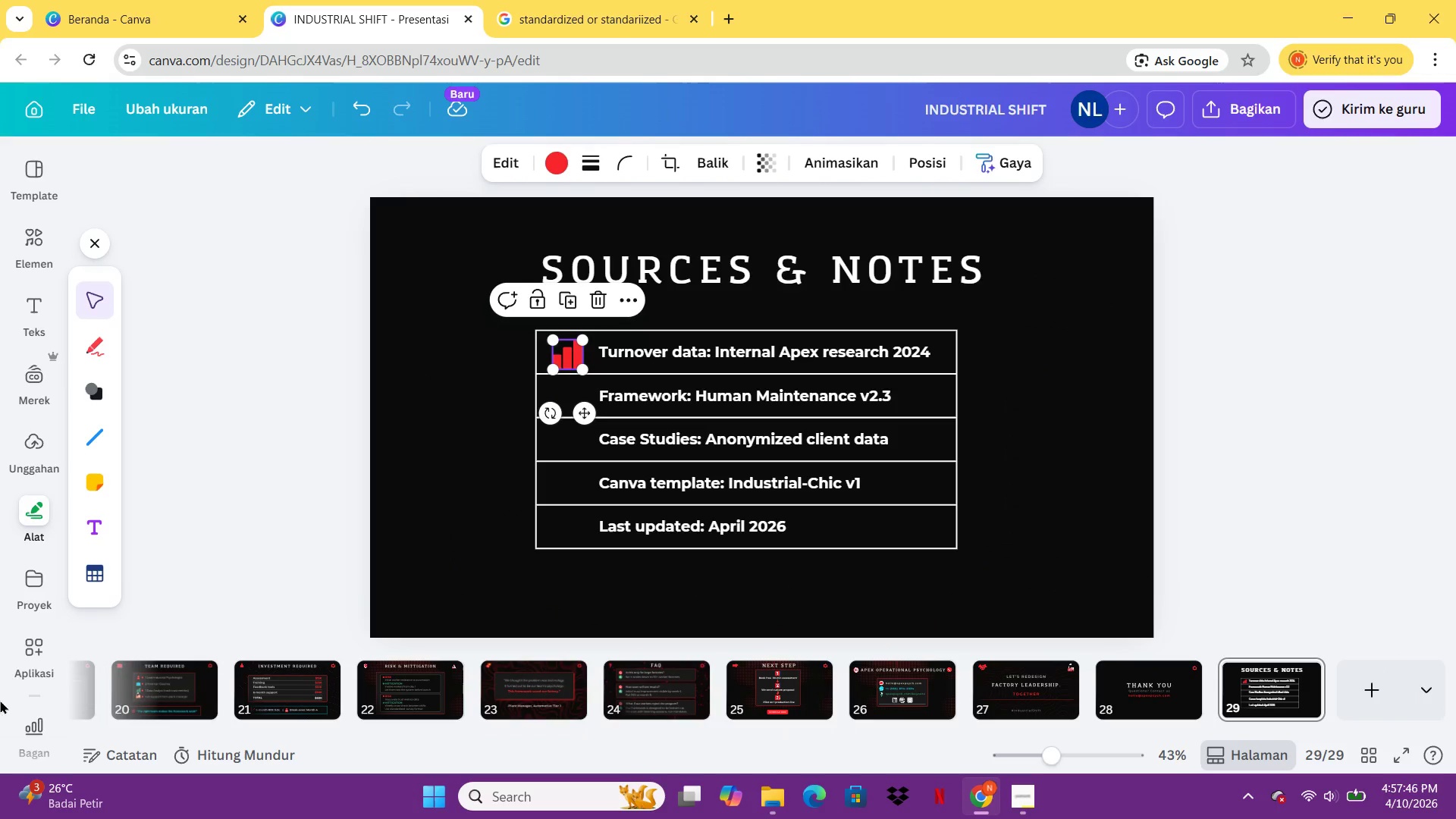 
left_click([37, 240])
 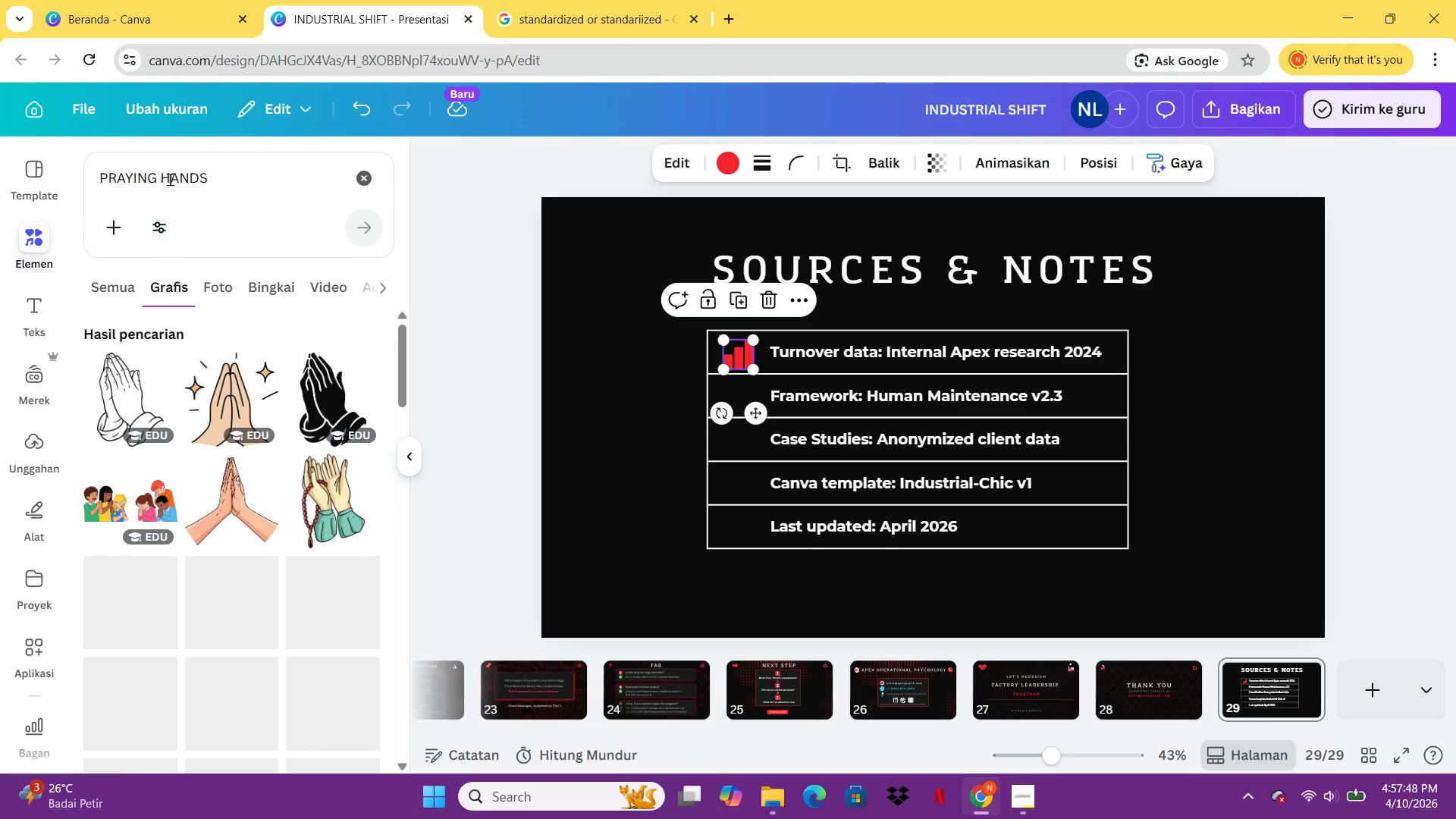 
left_click([238, 158])
 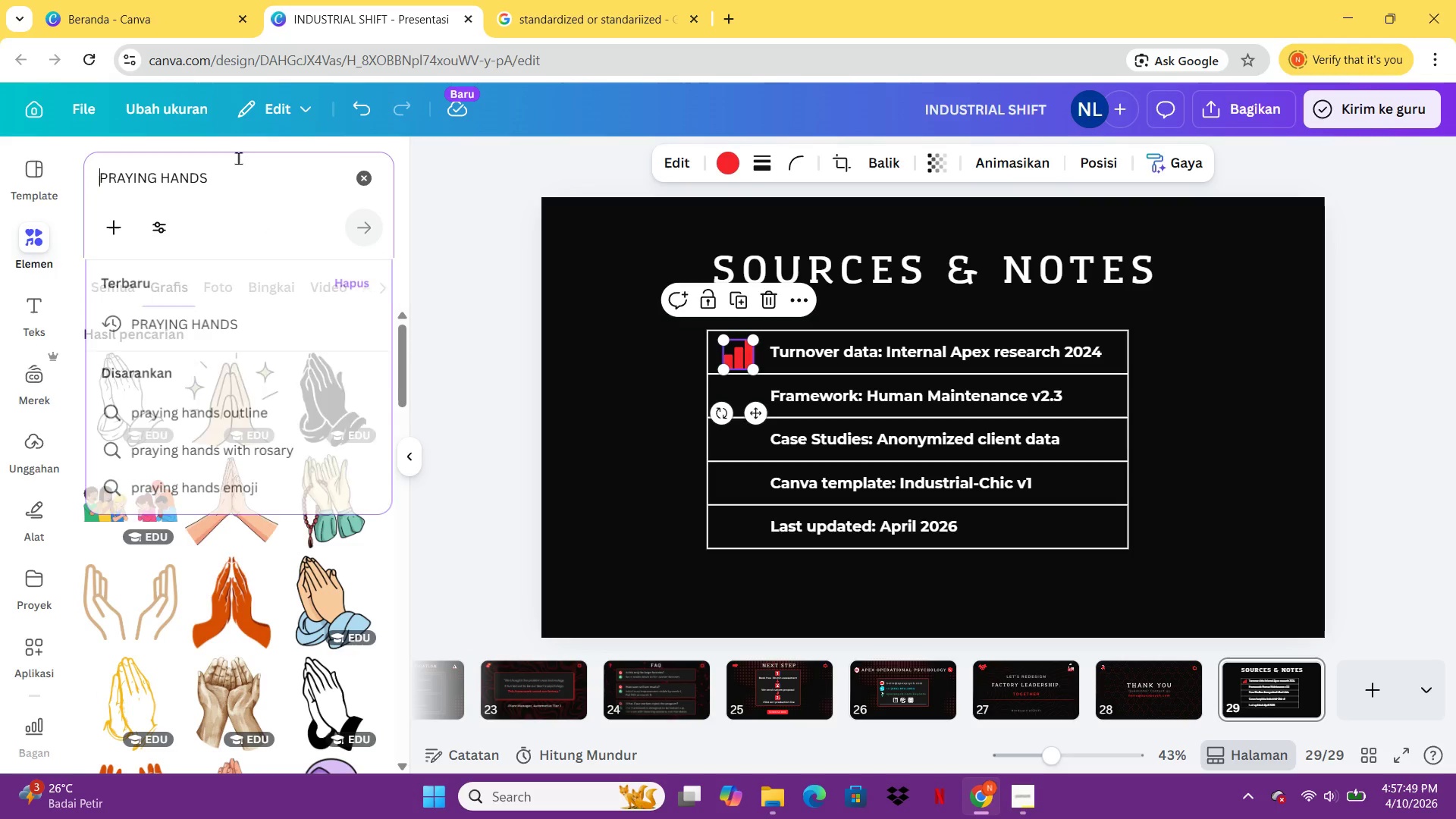 
key(Control+A)
 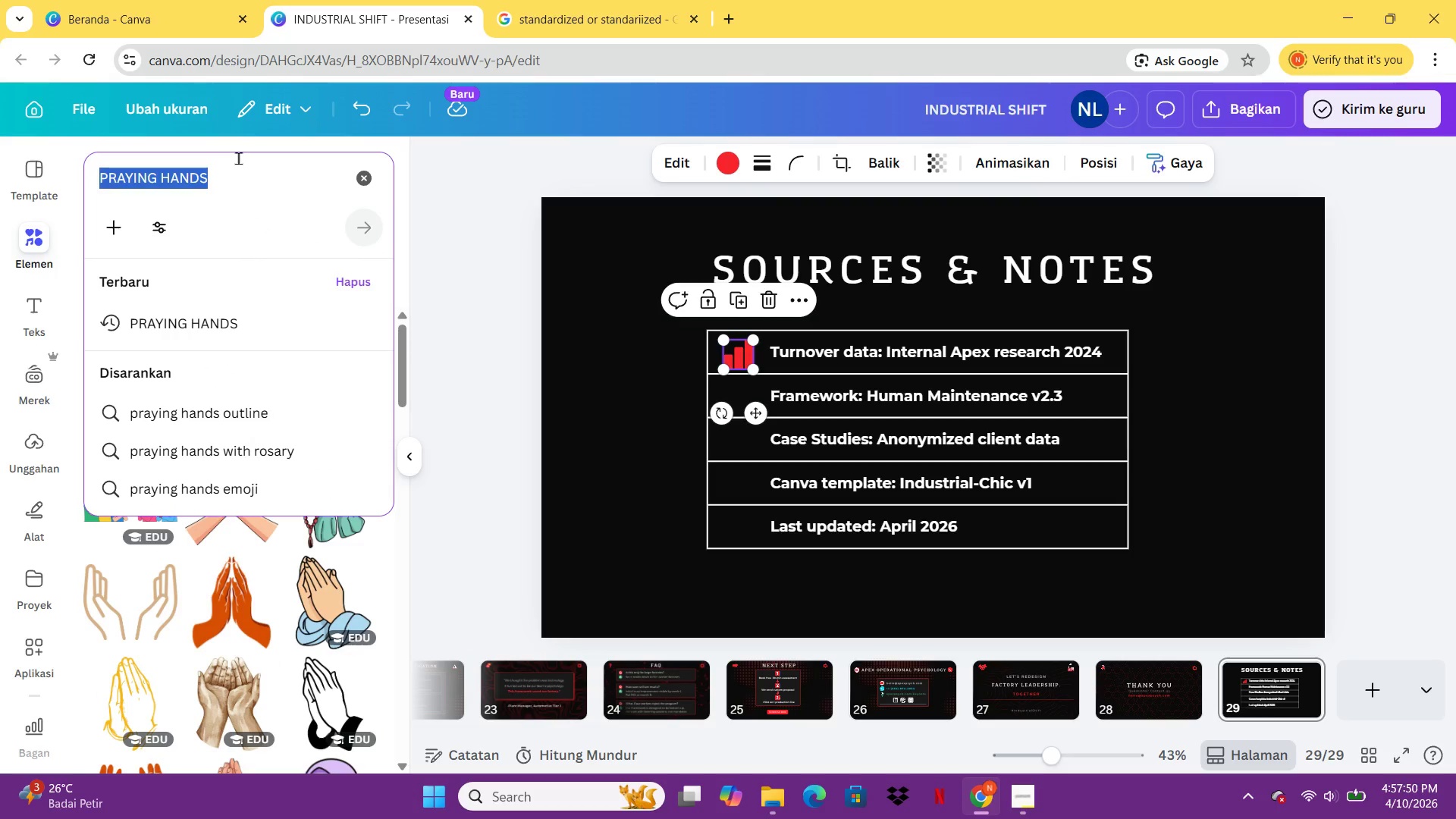 
type(segitiga)
 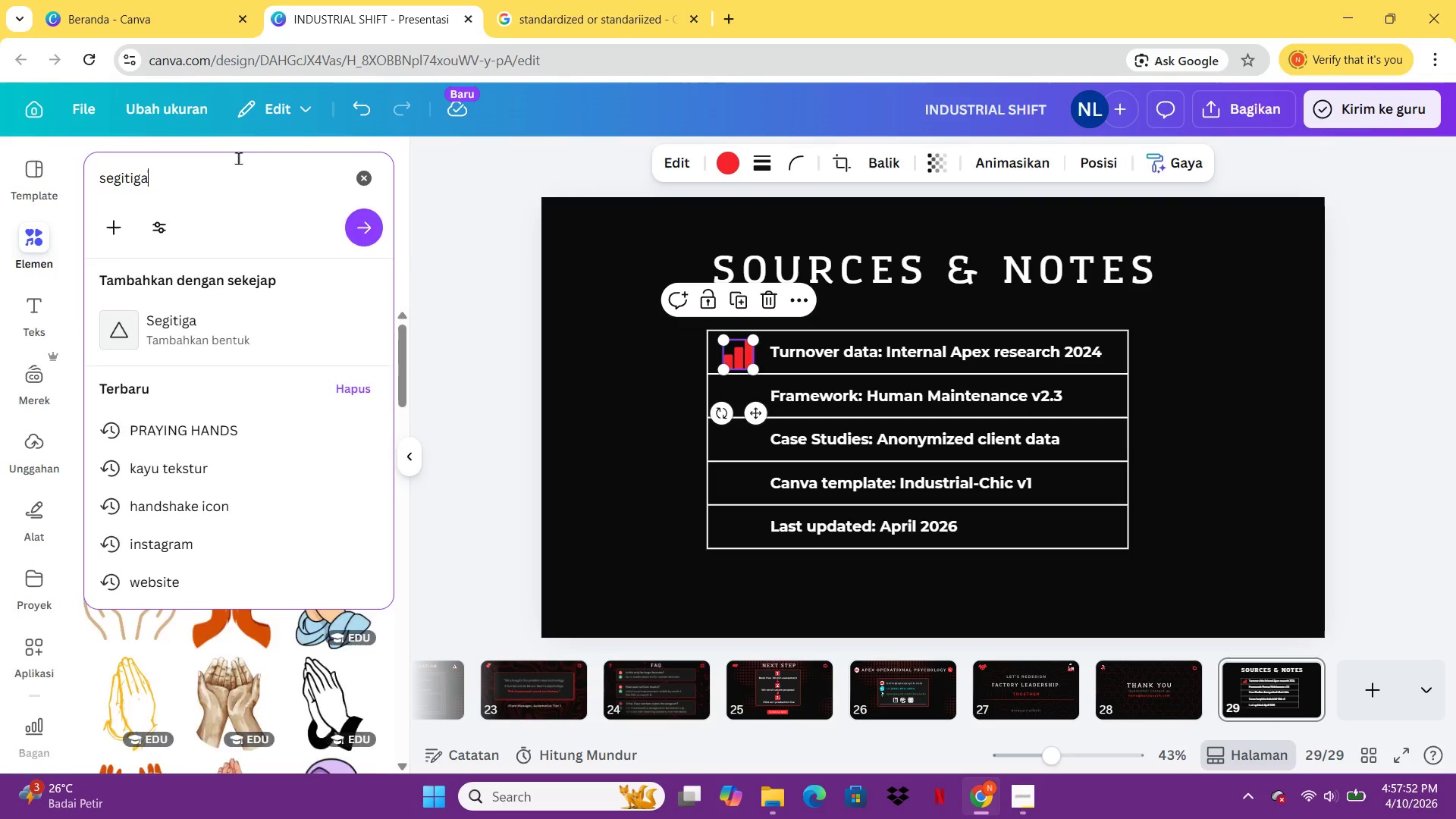 
key(Enter)
 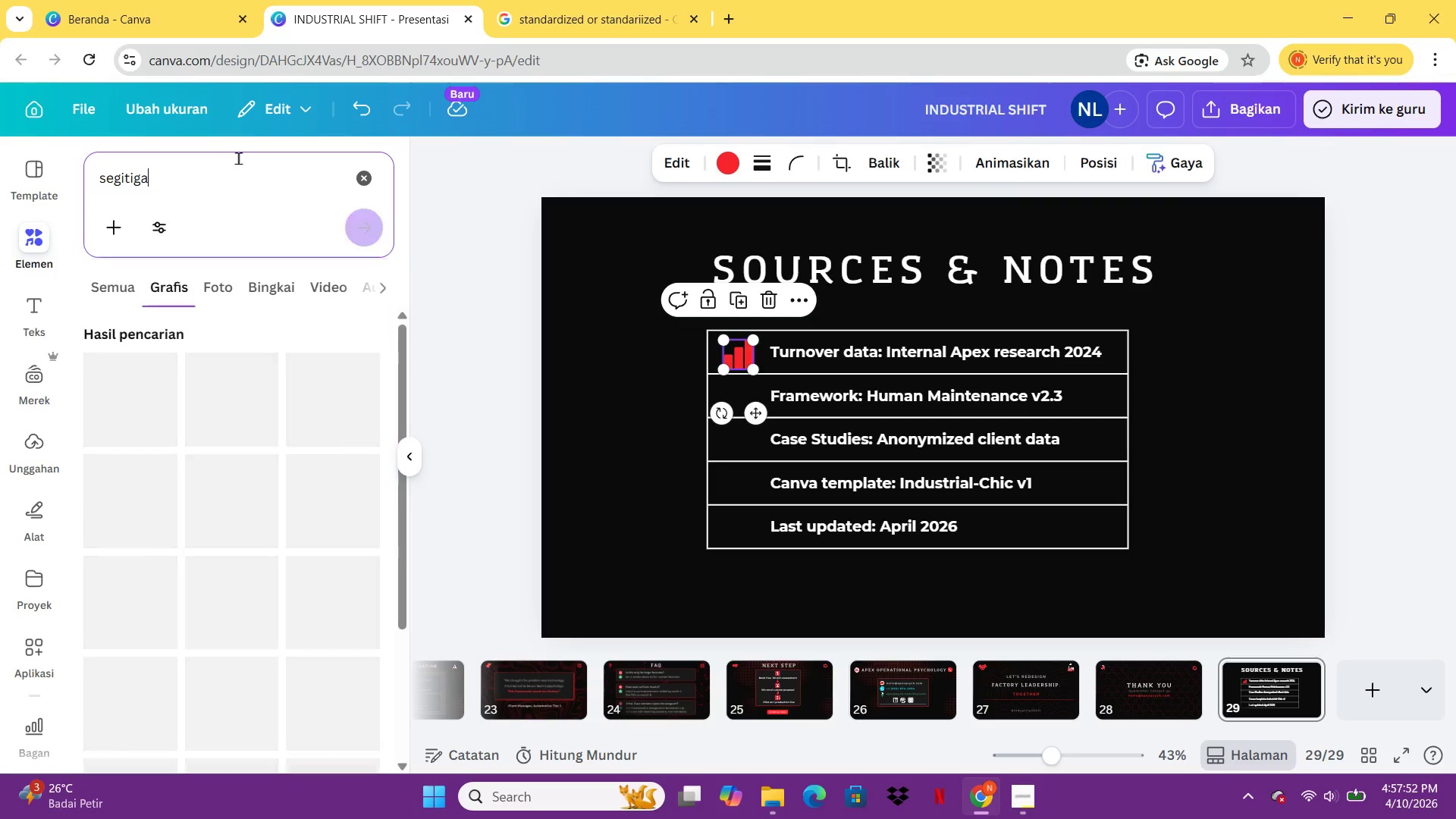 
key(Enter)
 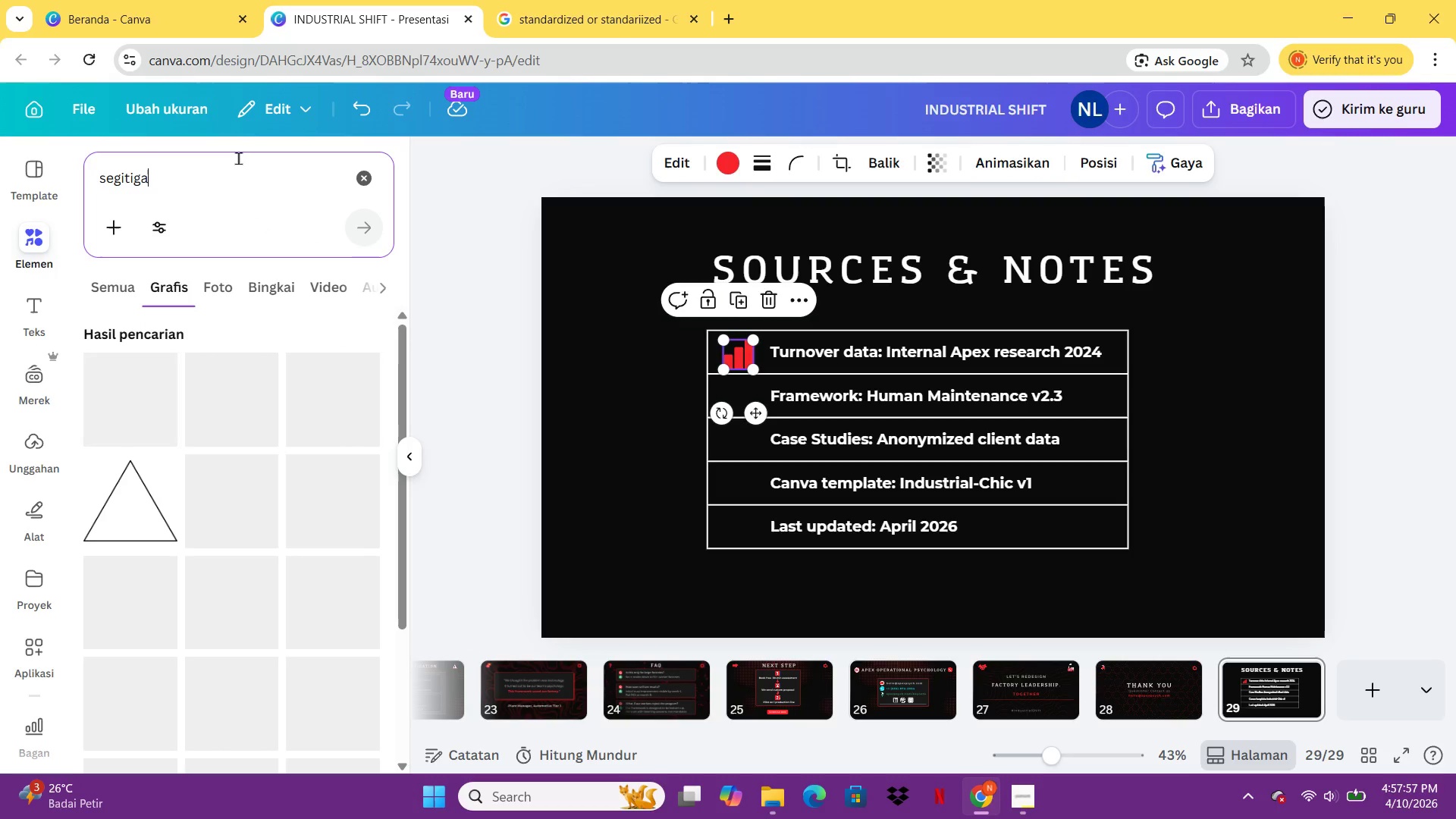 
wait(10.27)
 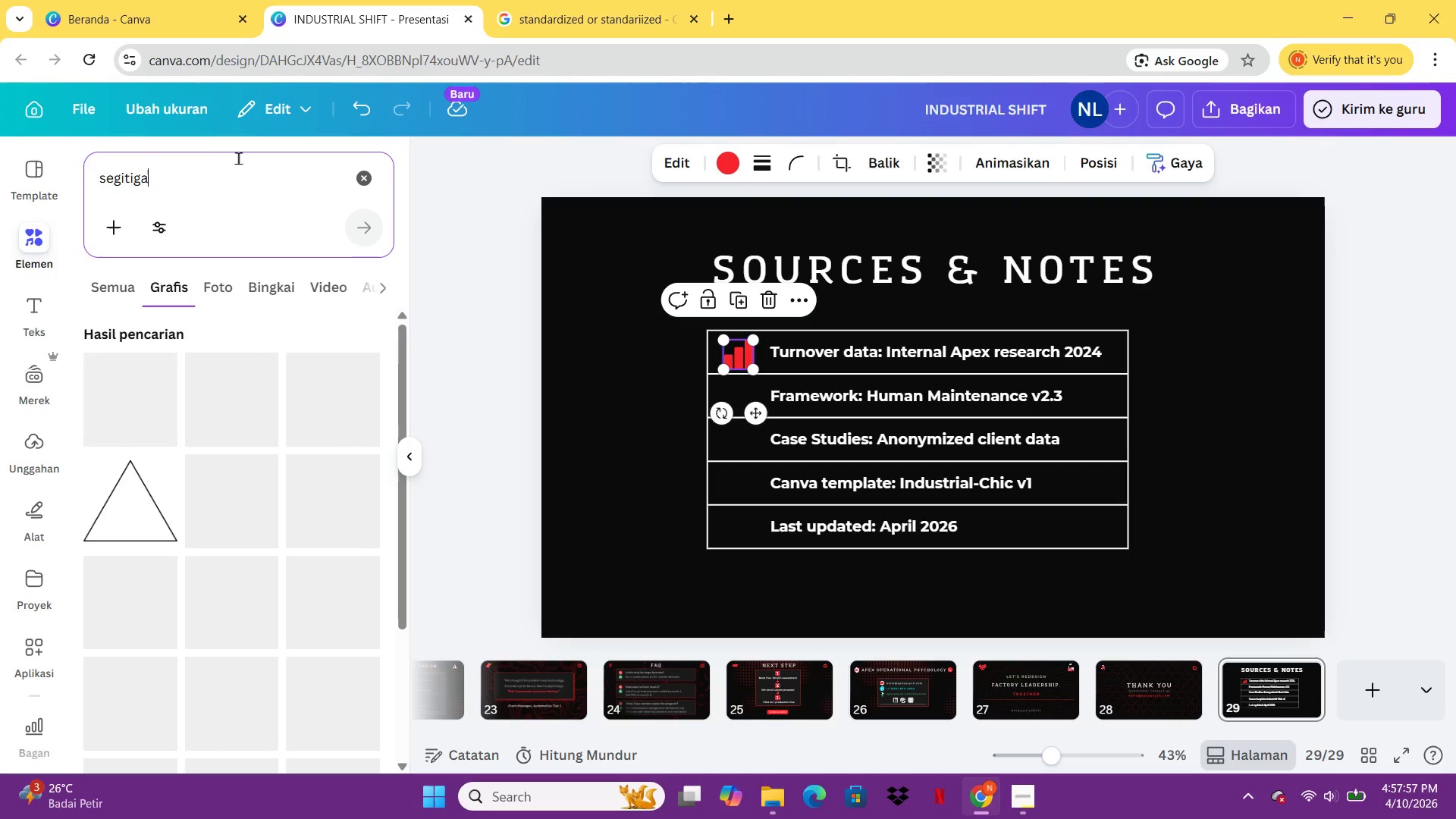 
left_click([347, 501])
 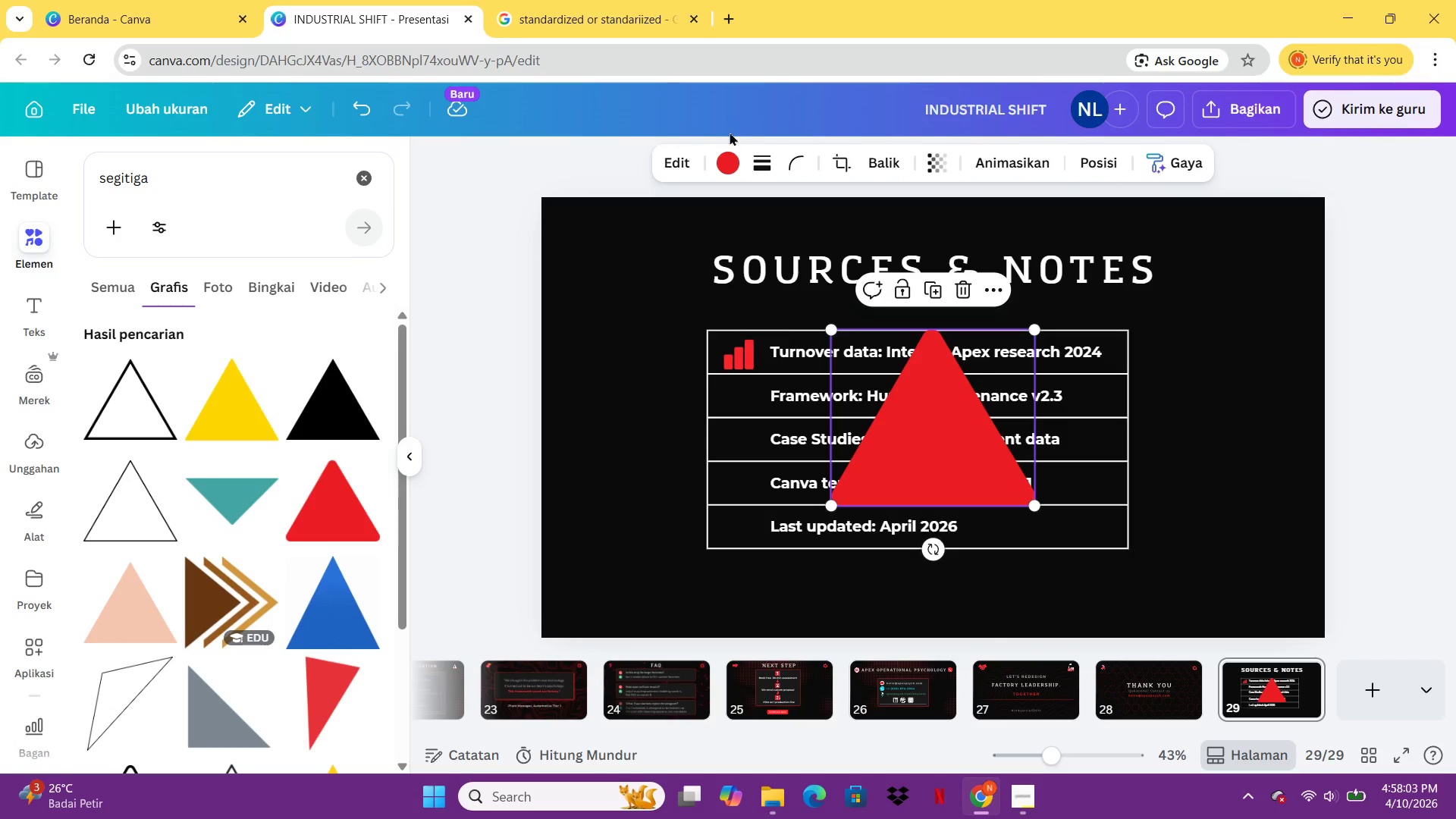 
left_click([726, 148])
 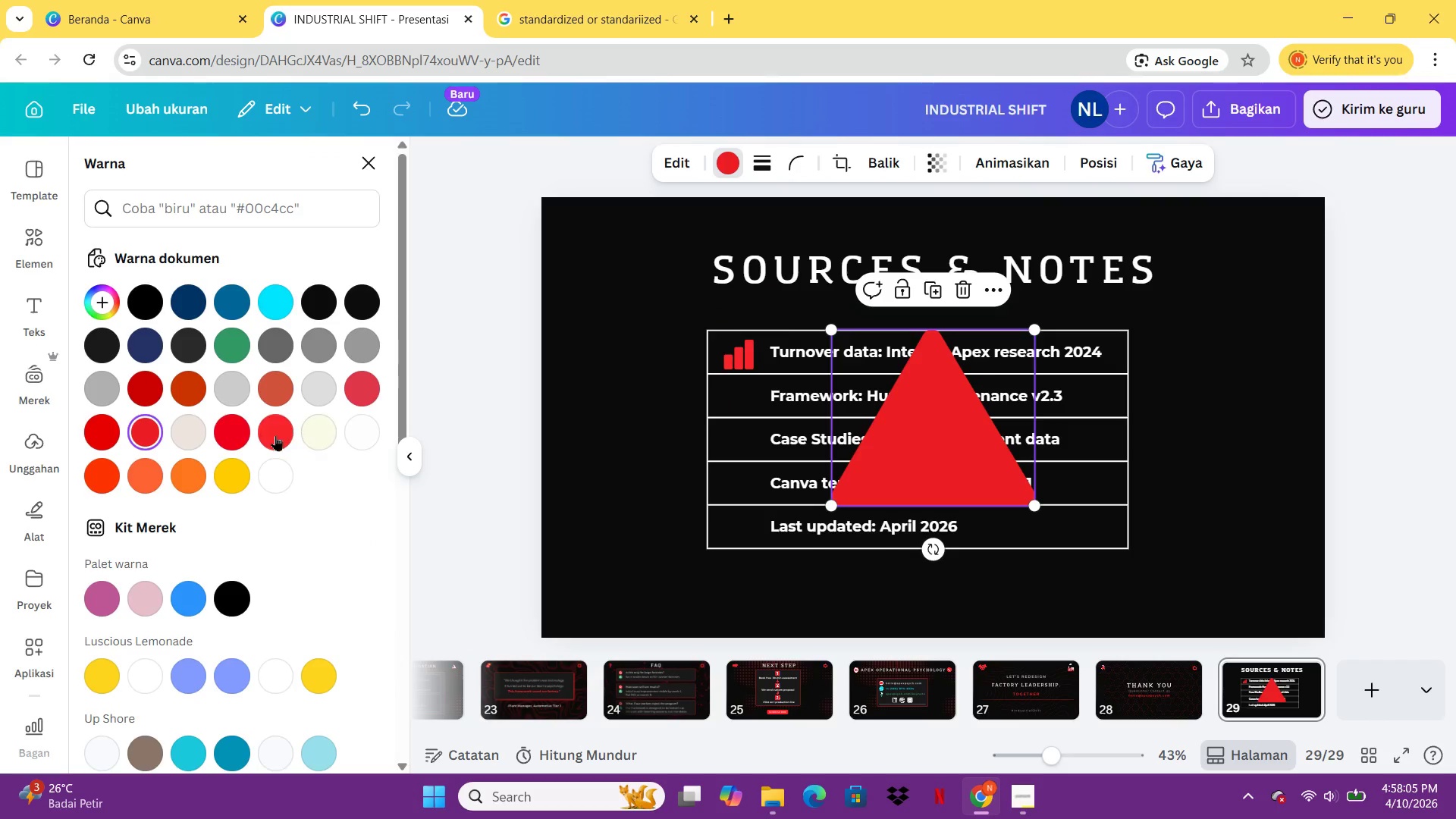 
left_click([275, 435])
 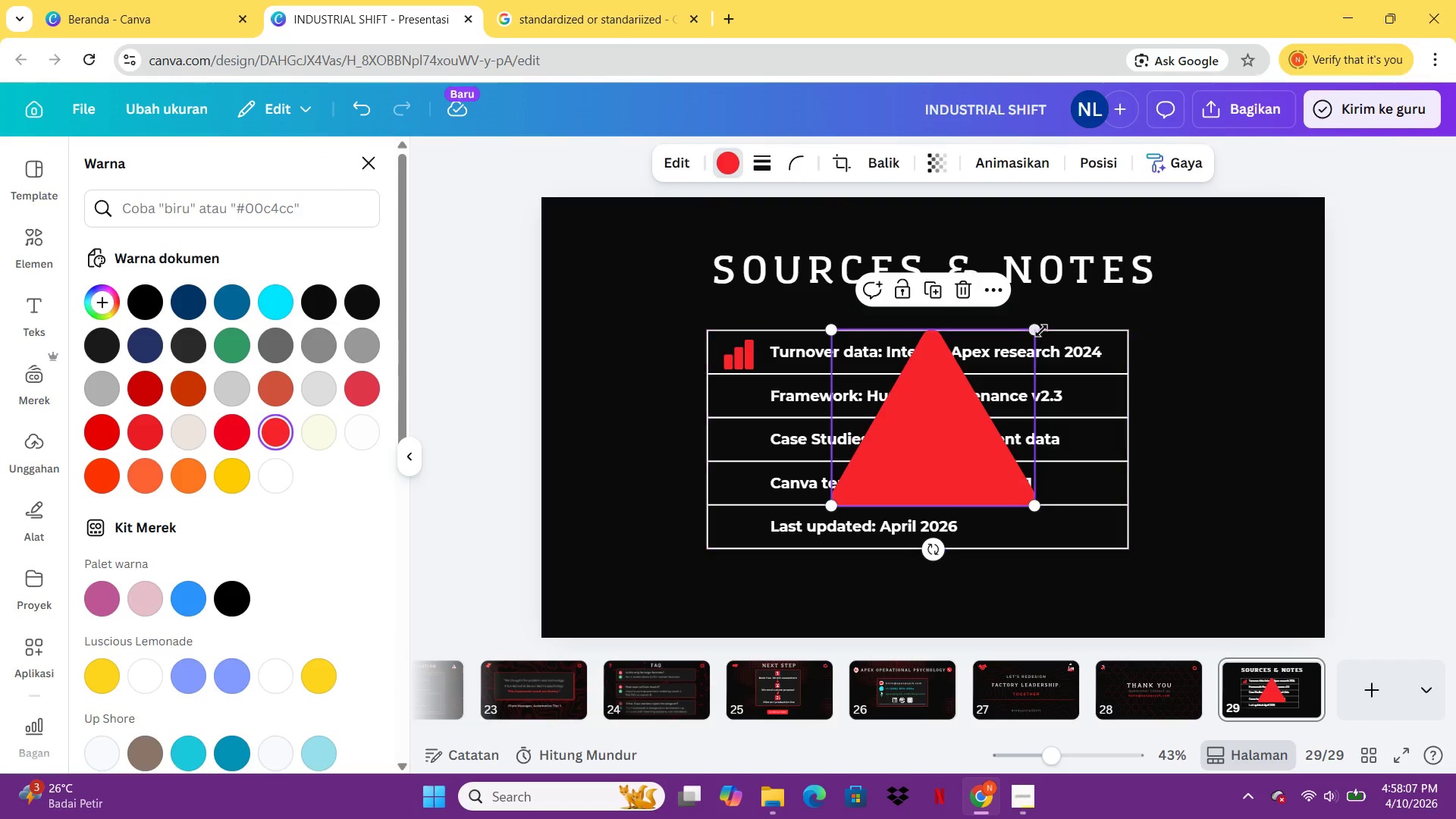 
left_click_drag(start_coordinate=[1037, 334], to_coordinate=[896, 508])
 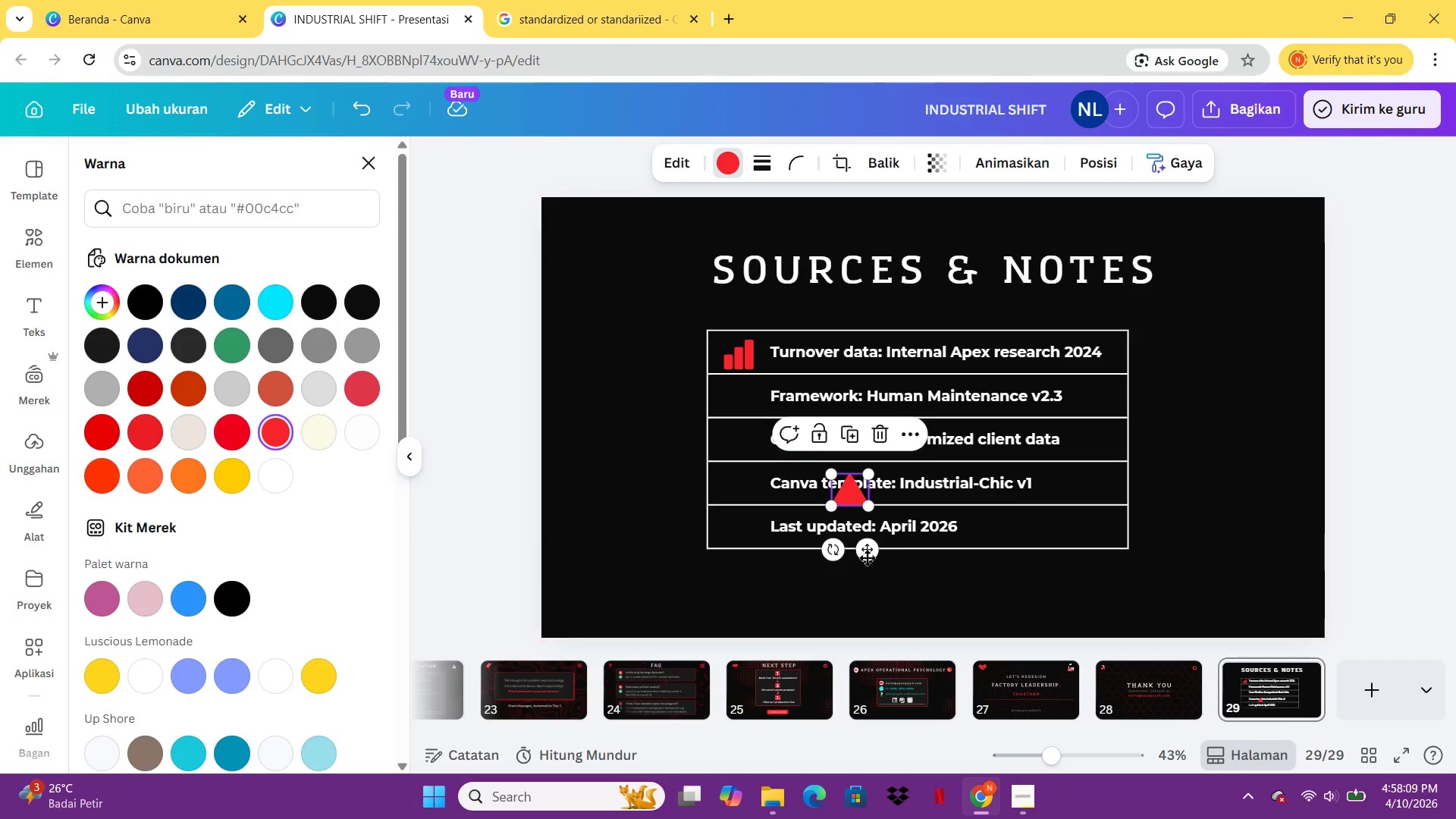 
left_click_drag(start_coordinate=[867, 557], to_coordinate=[756, 463])
 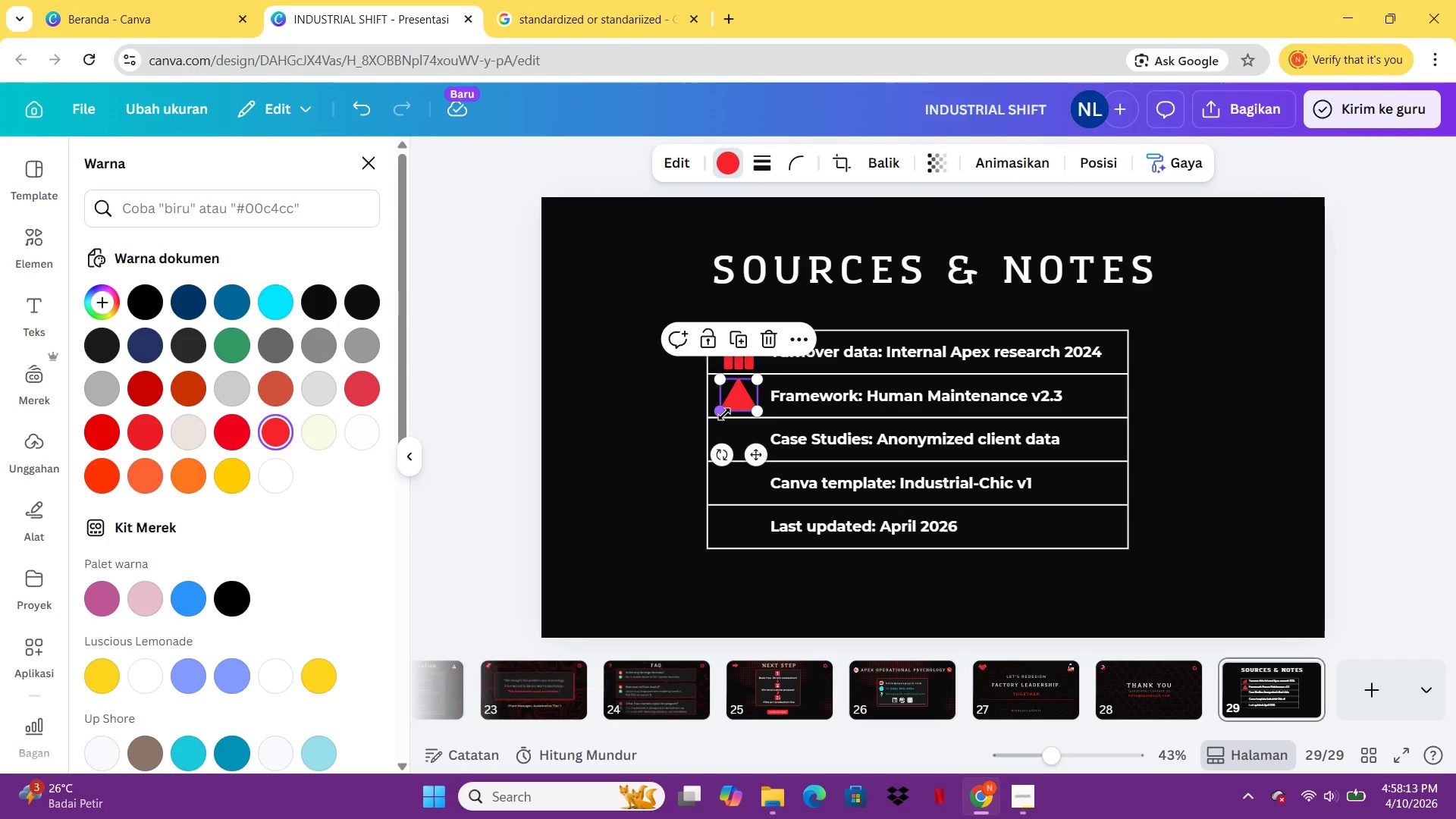 
left_click_drag(start_coordinate=[723, 413], to_coordinate=[727, 411])
 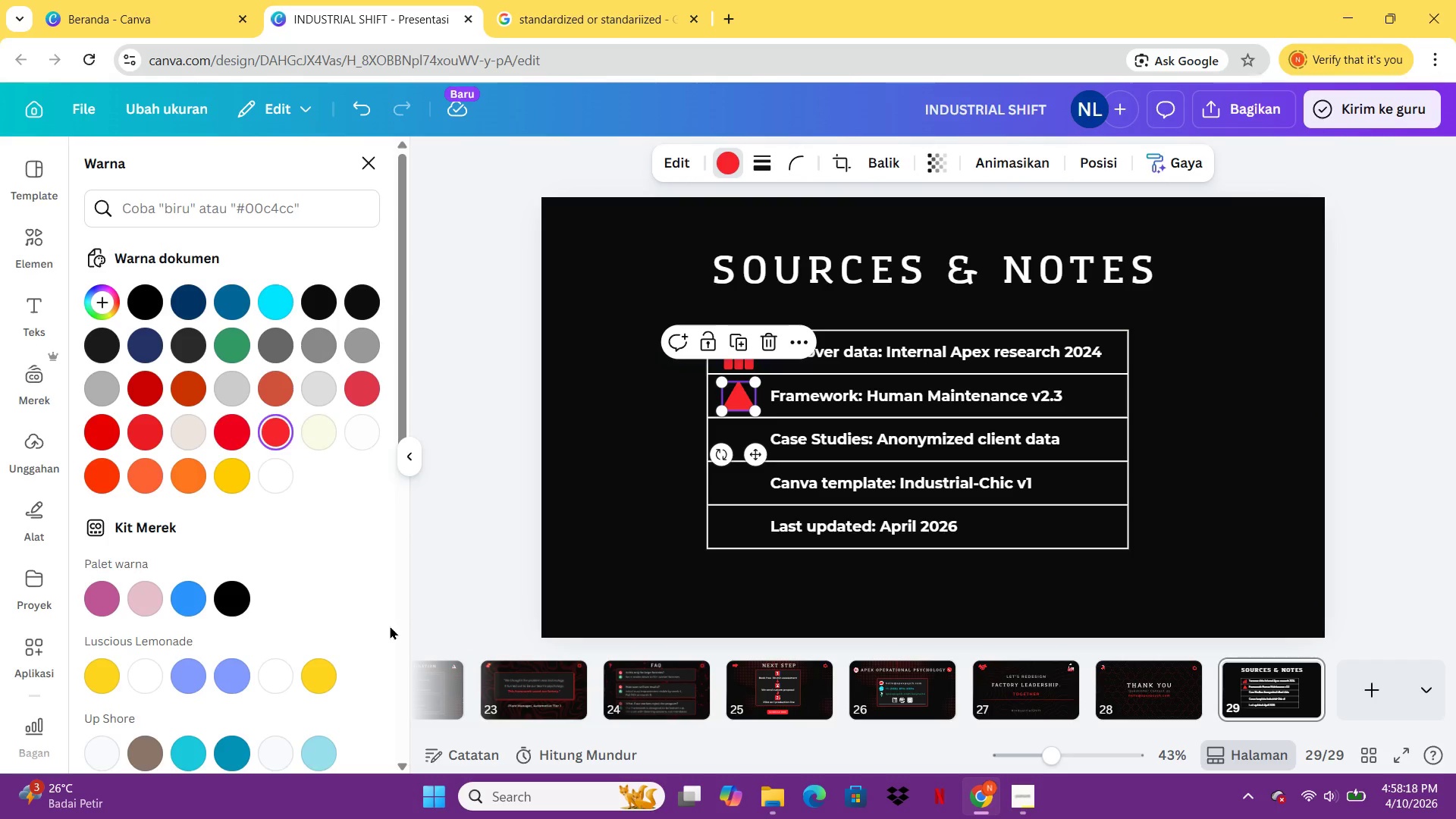 
mouse_move([667, 679])
 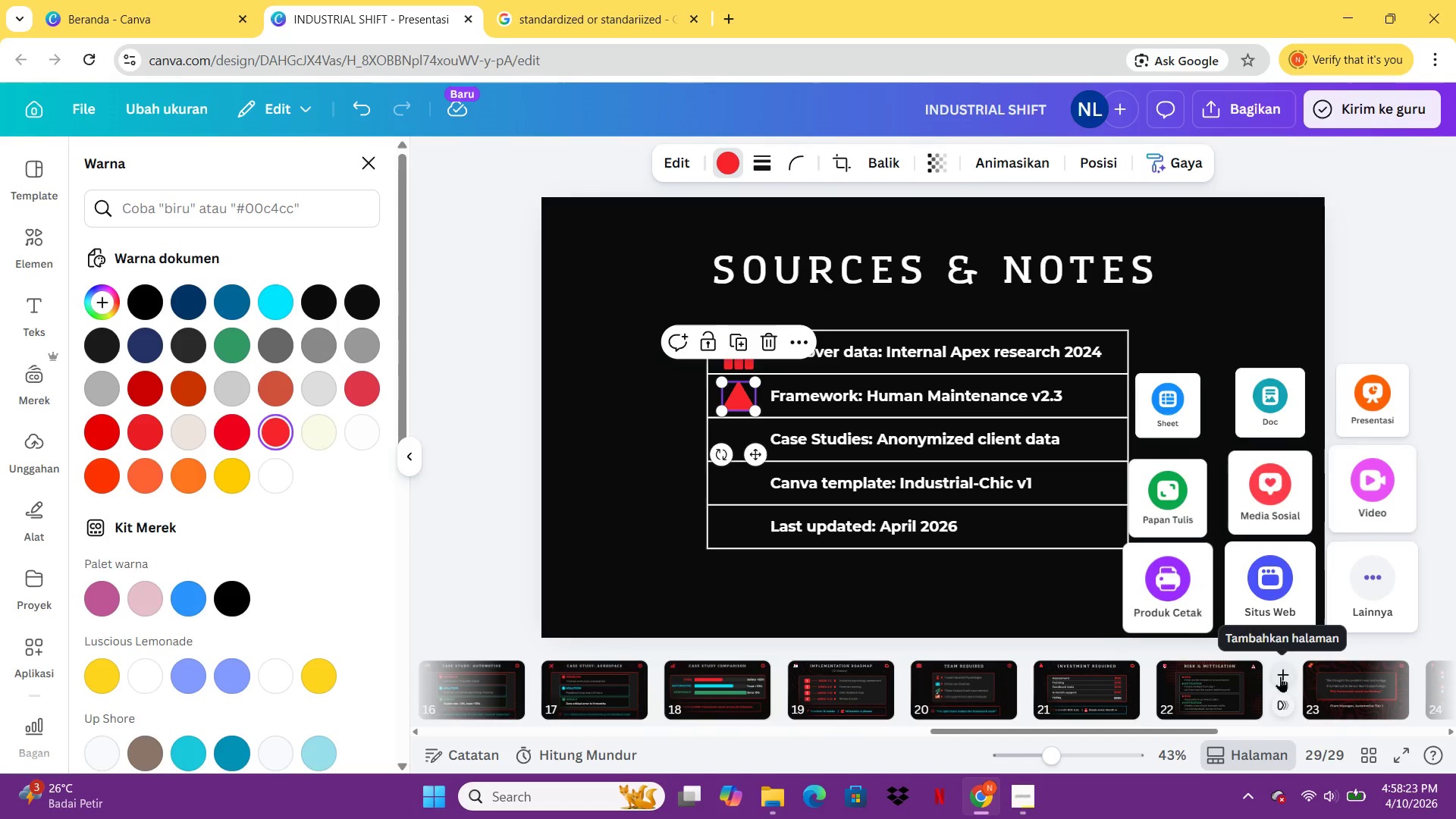 
left_click([1331, 691])
 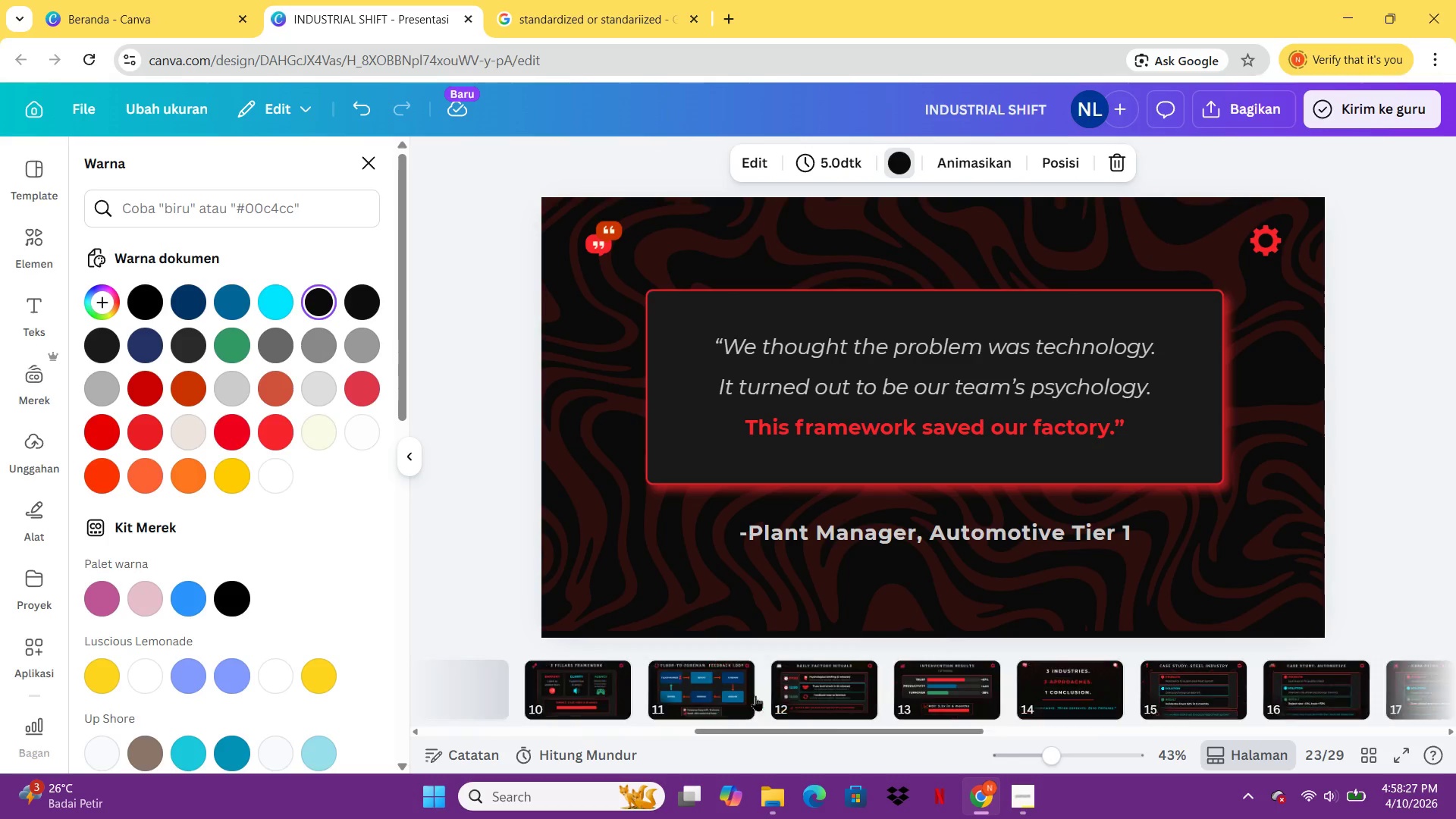 
mouse_move([672, 674])
 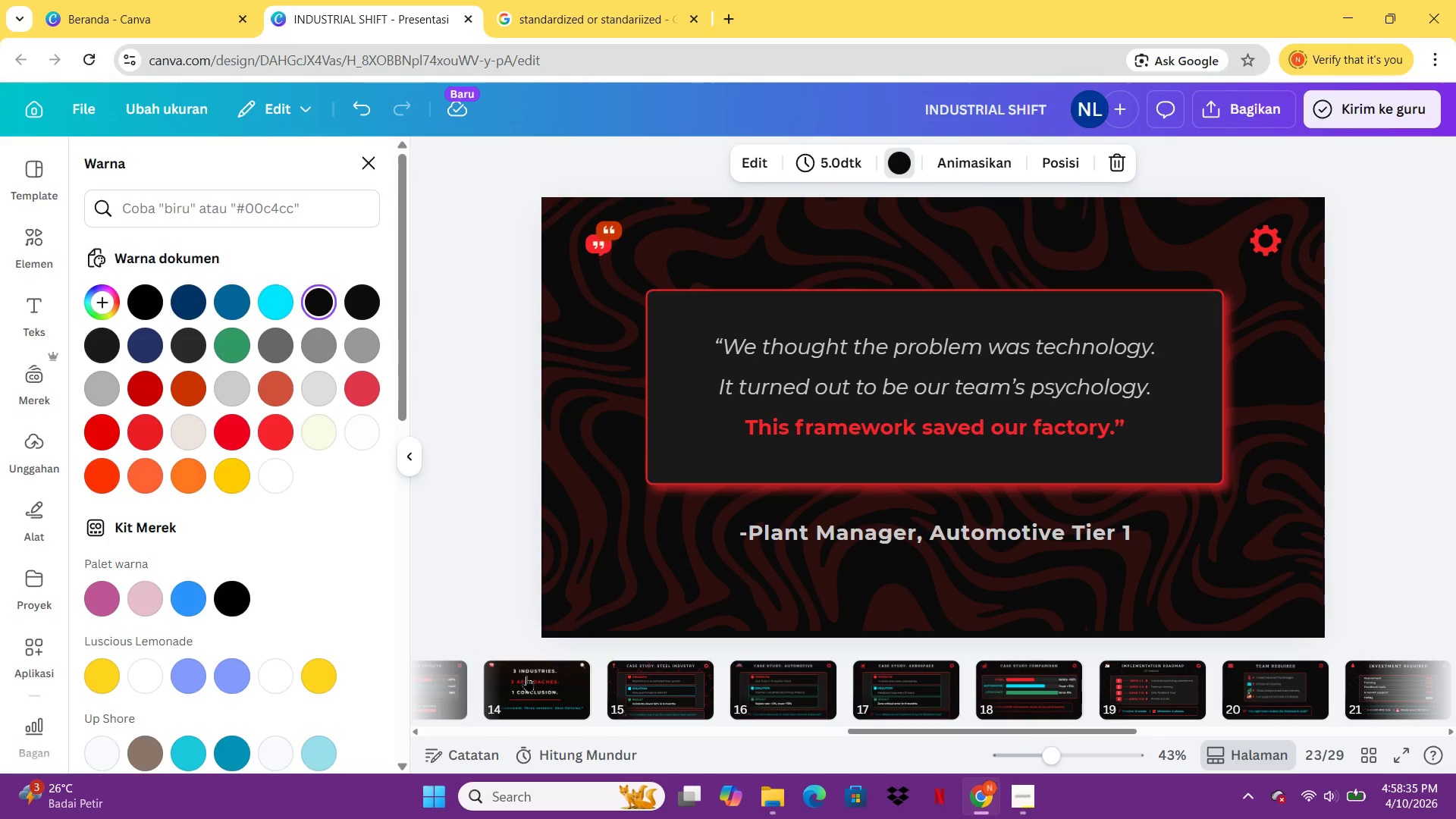 
left_click([526, 676])
 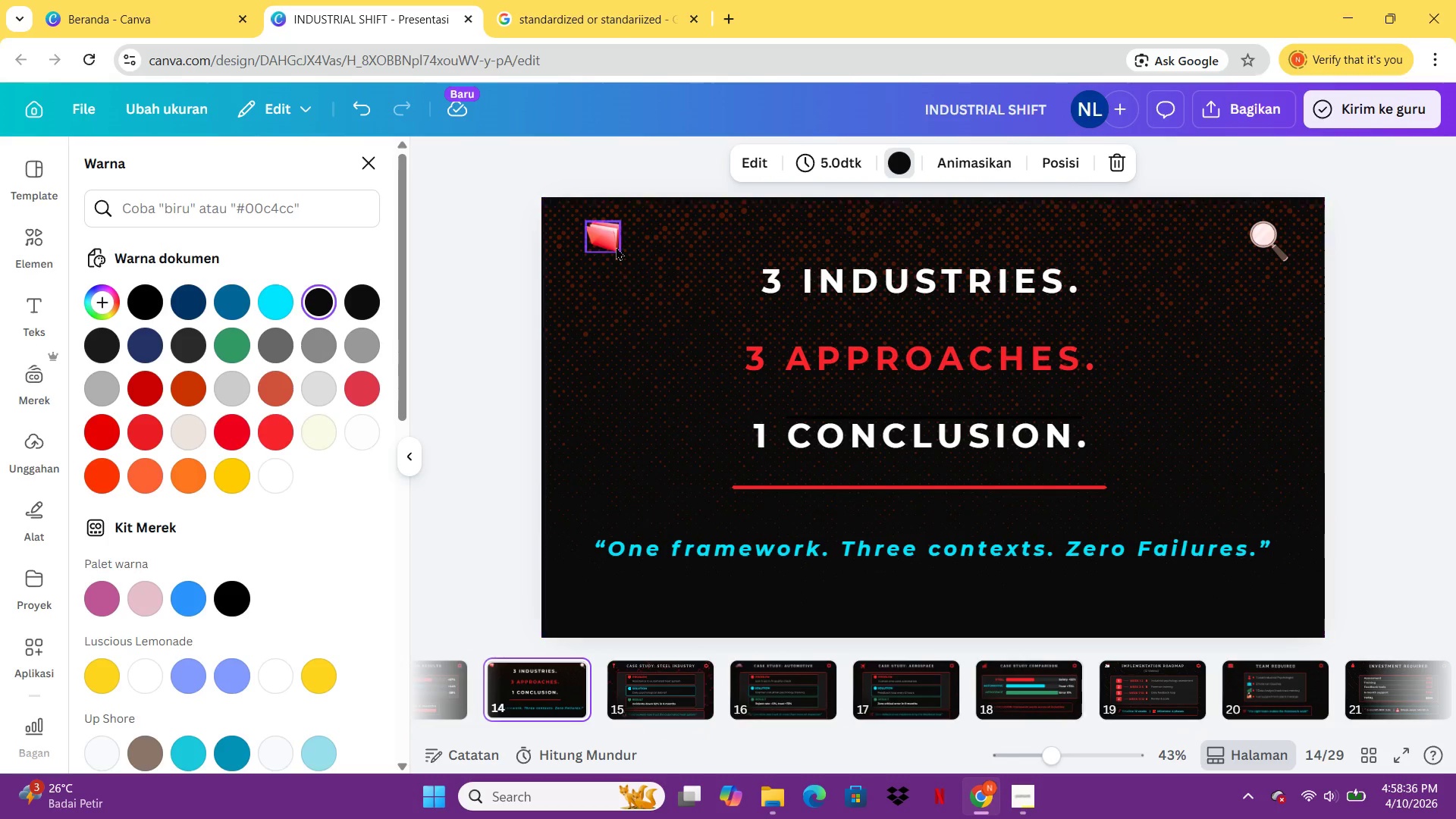 
left_click([615, 244])
 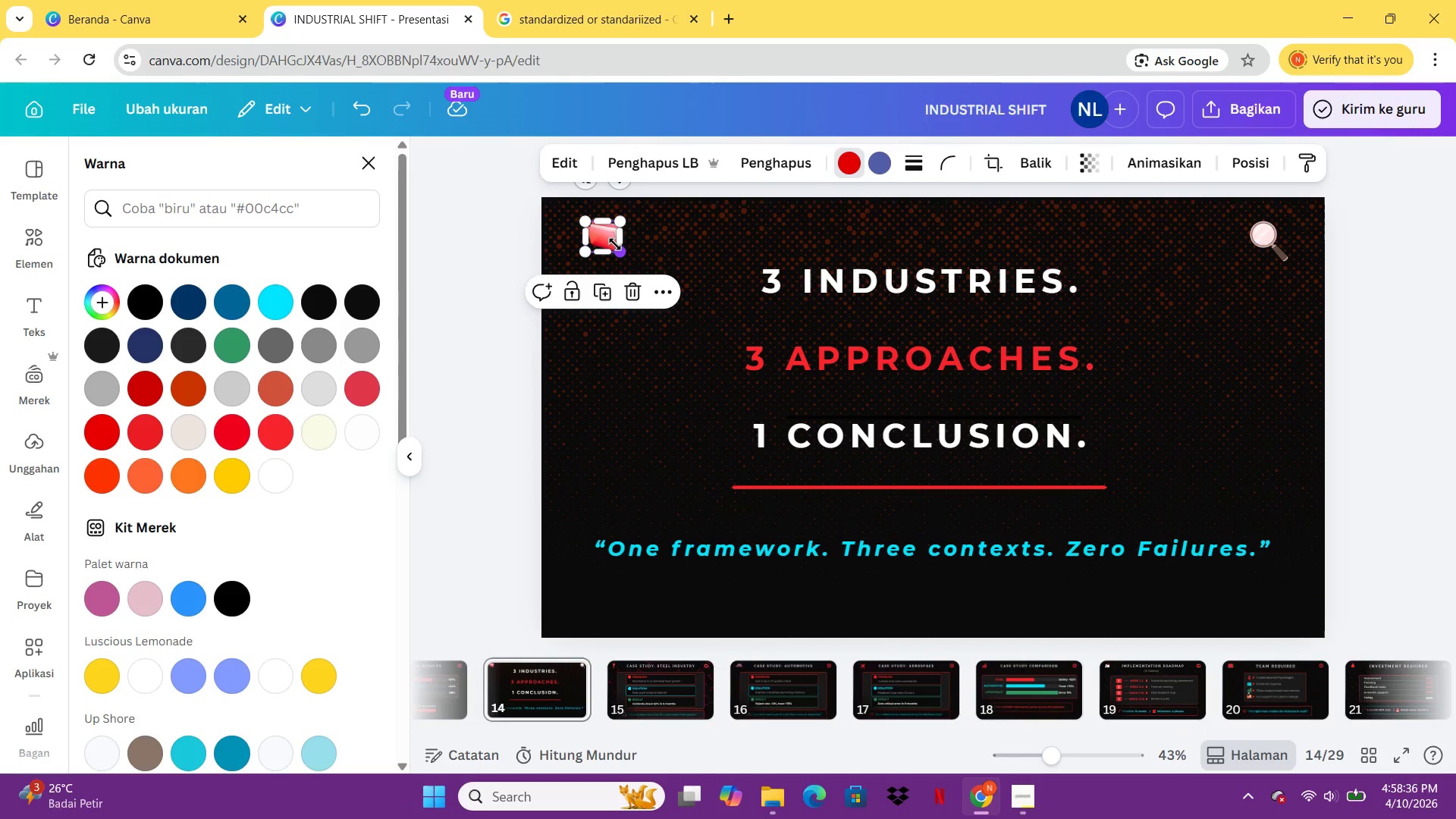 
key(Control+C)
 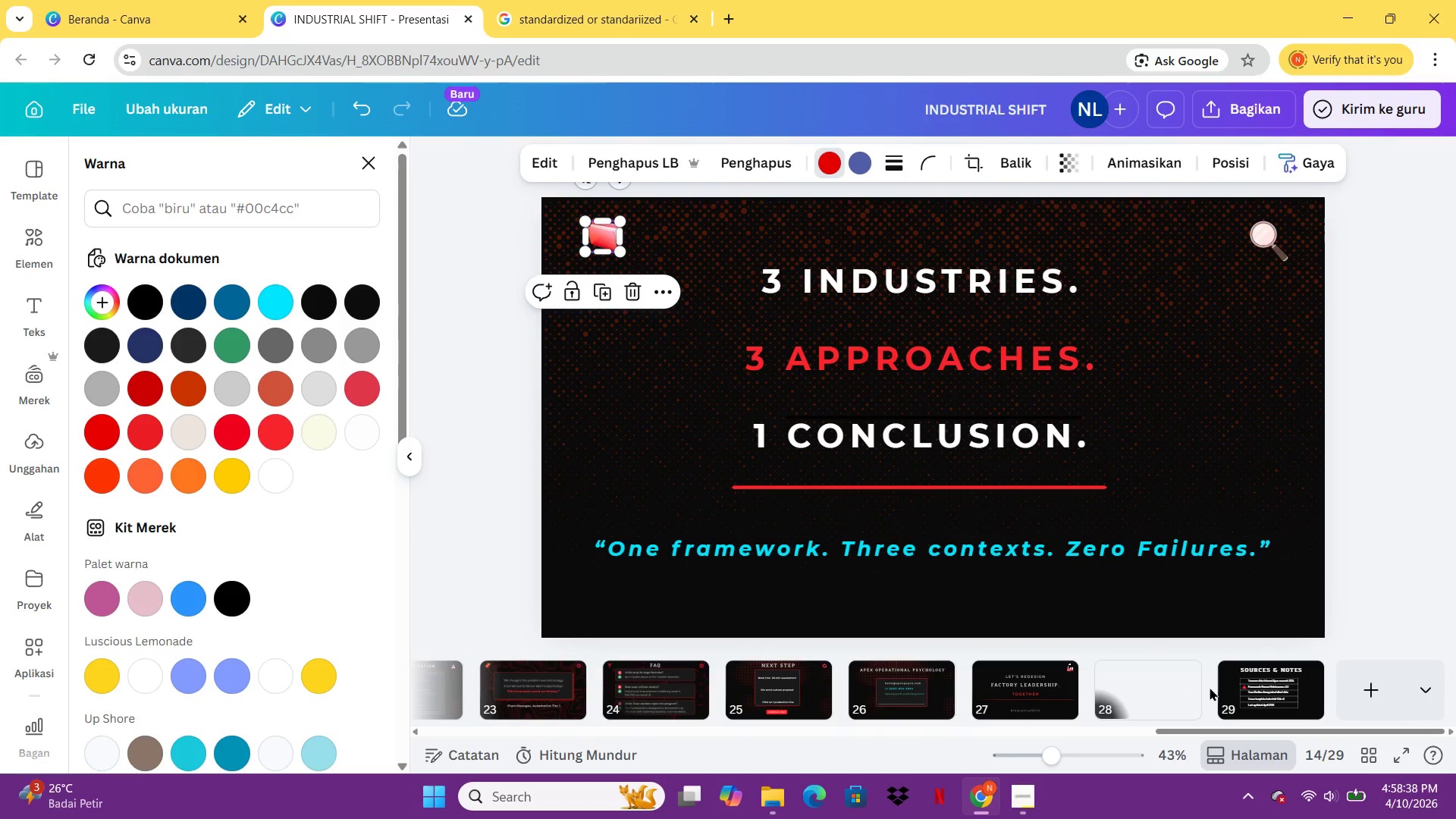 
left_click([1244, 687])
 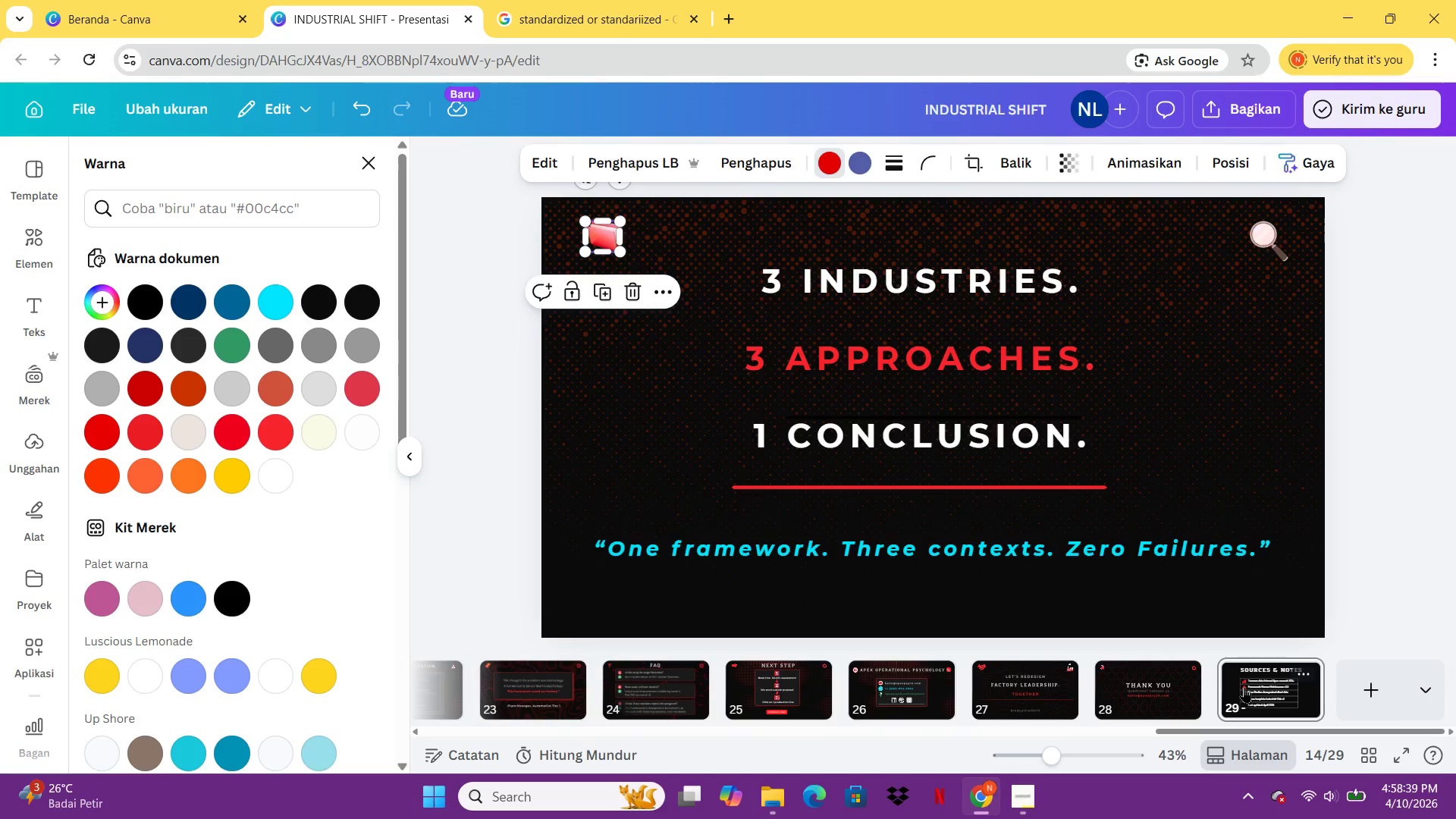 
key(Control+V)
 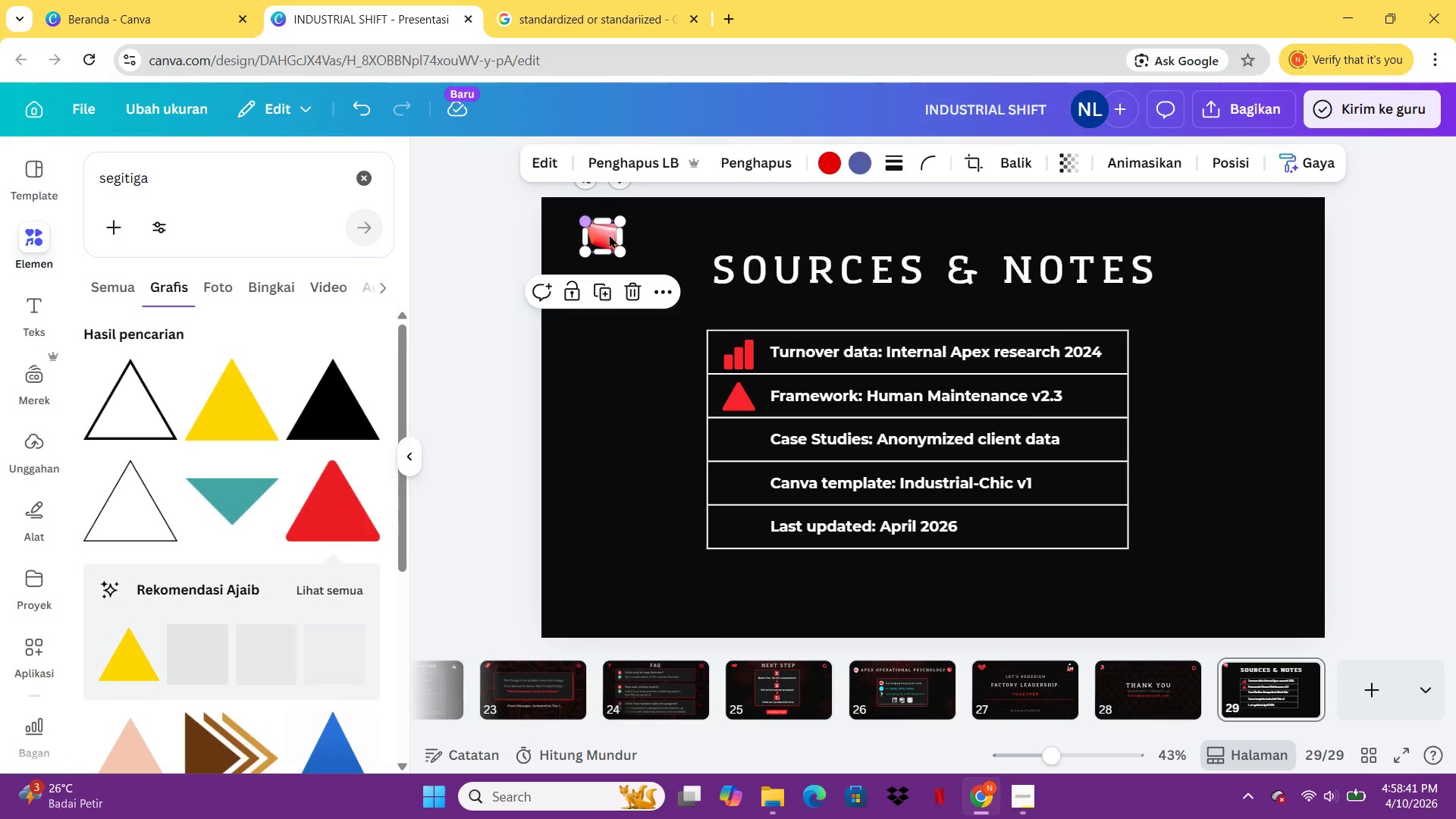 
left_click_drag(start_coordinate=[610, 236], to_coordinate=[743, 442])
 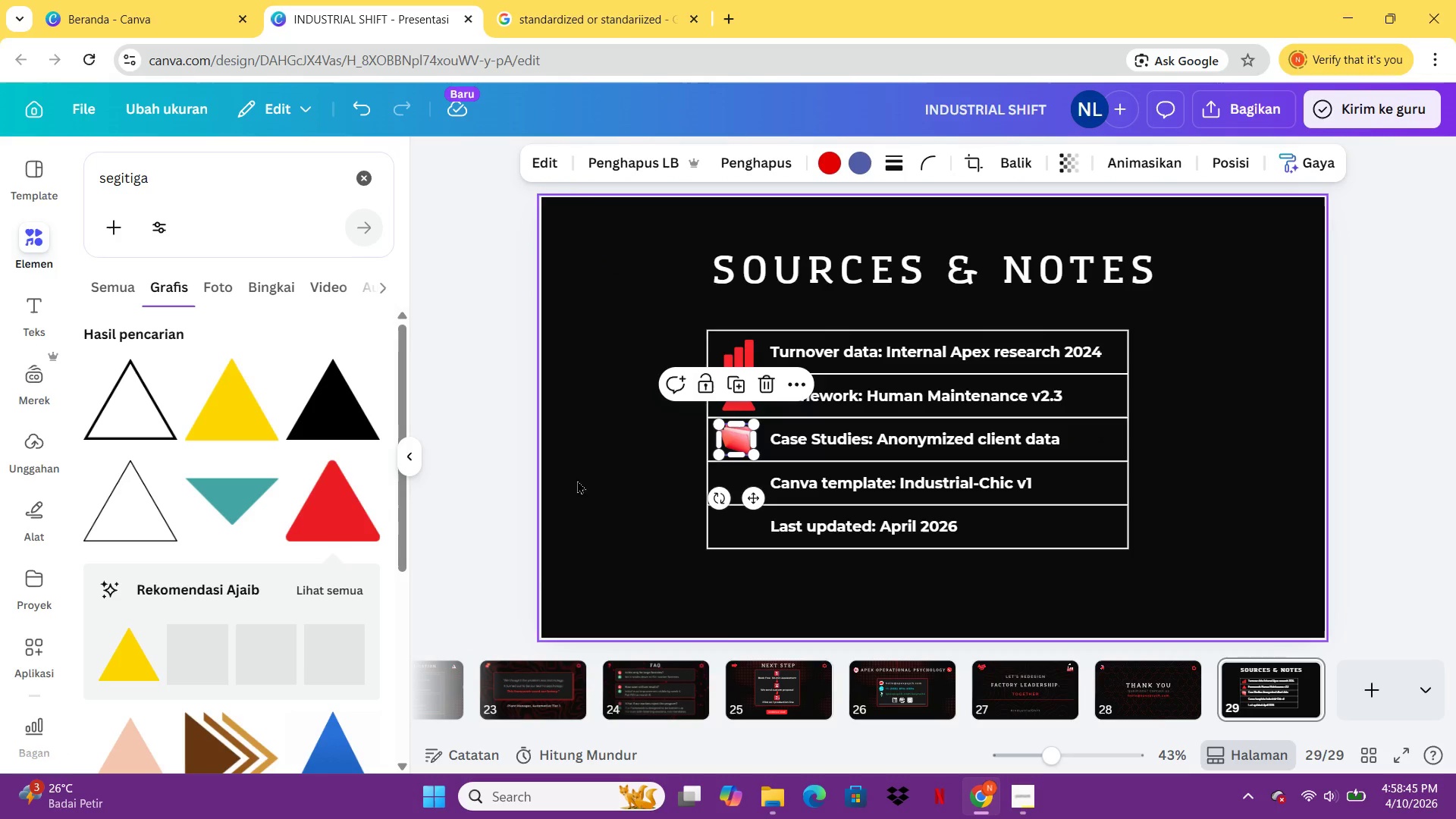 
left_click([284, 198])
 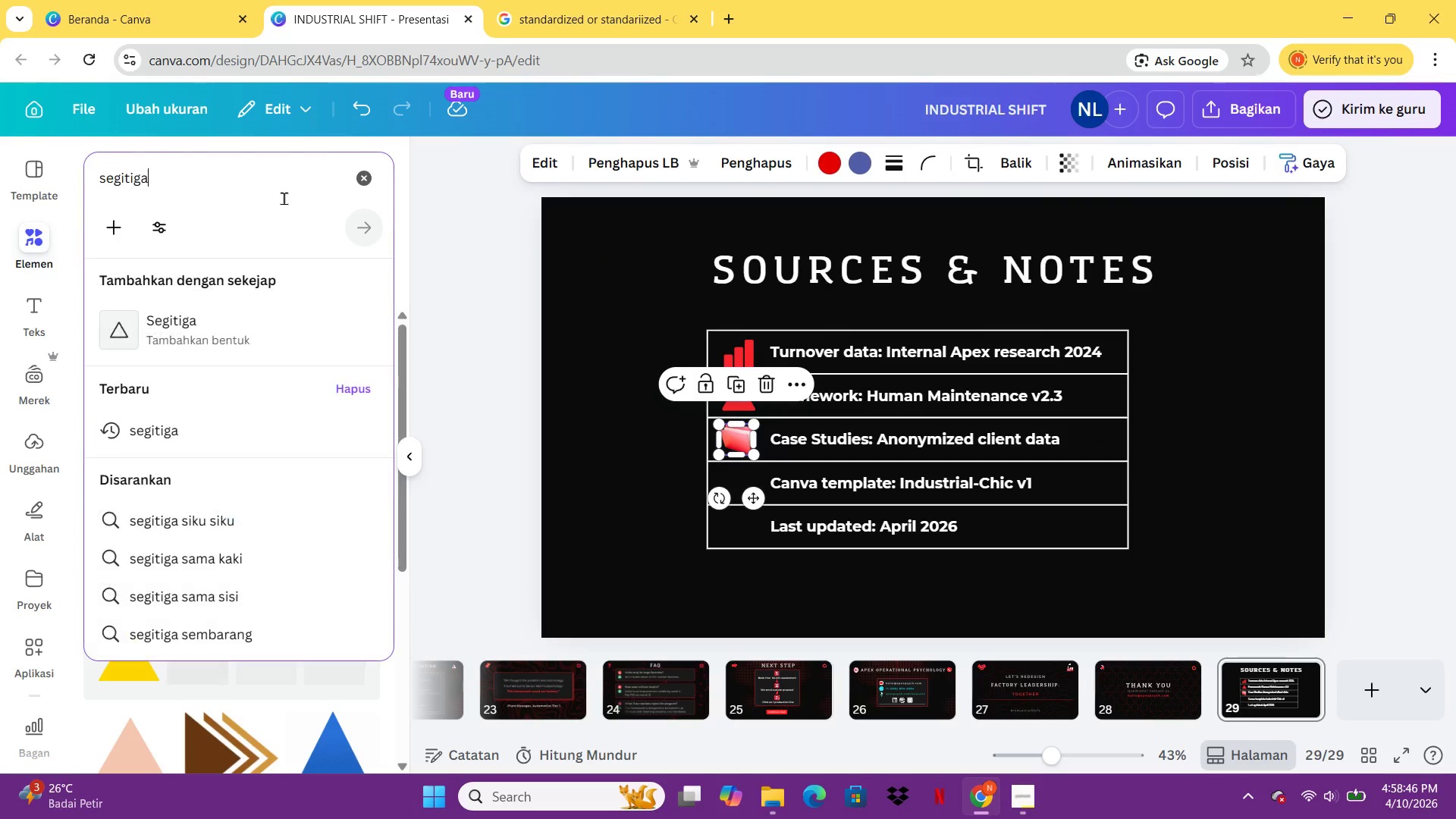 
key(Control+A)
 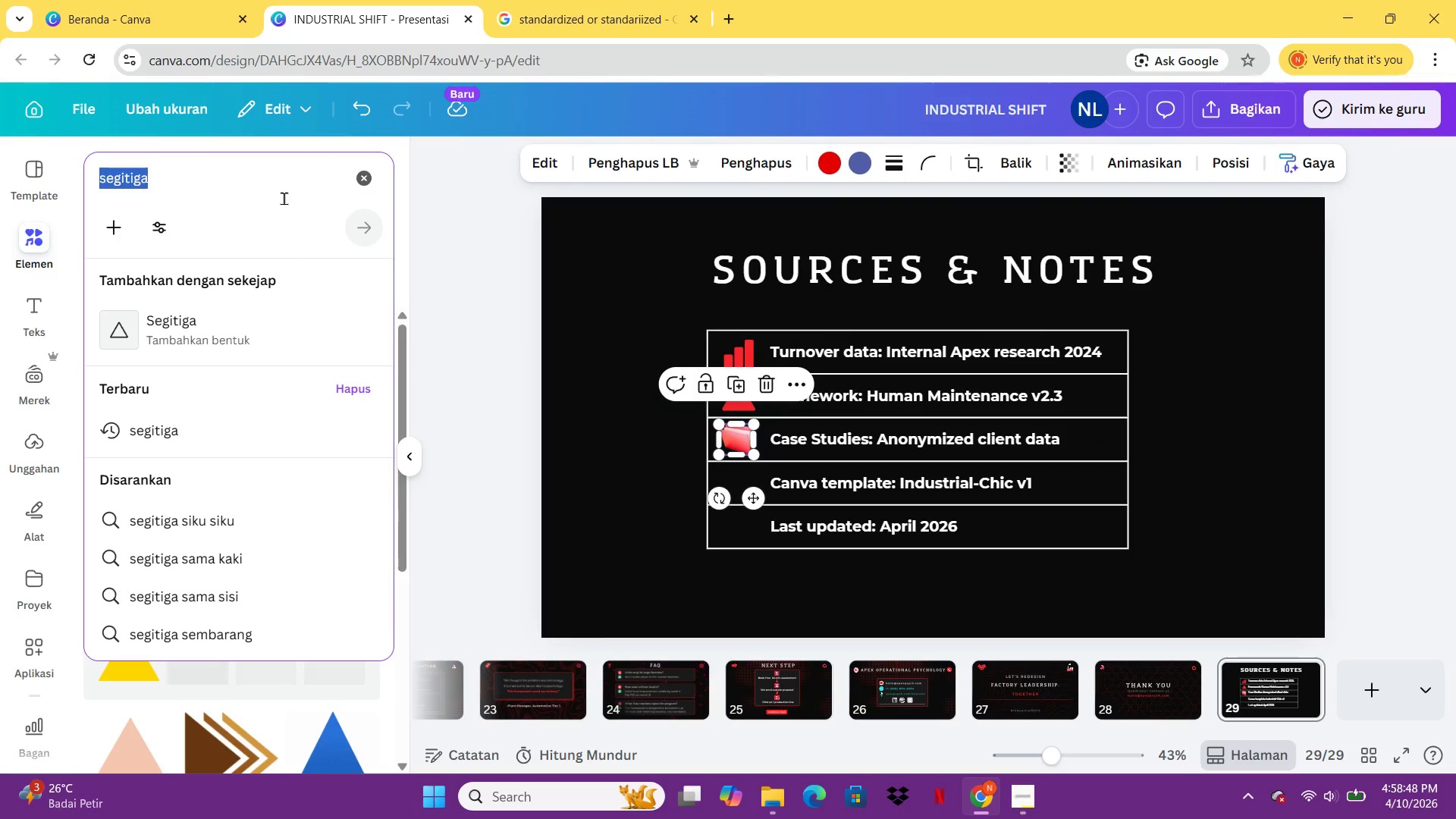 
type(palla)
key(Backspace)
type(et)
 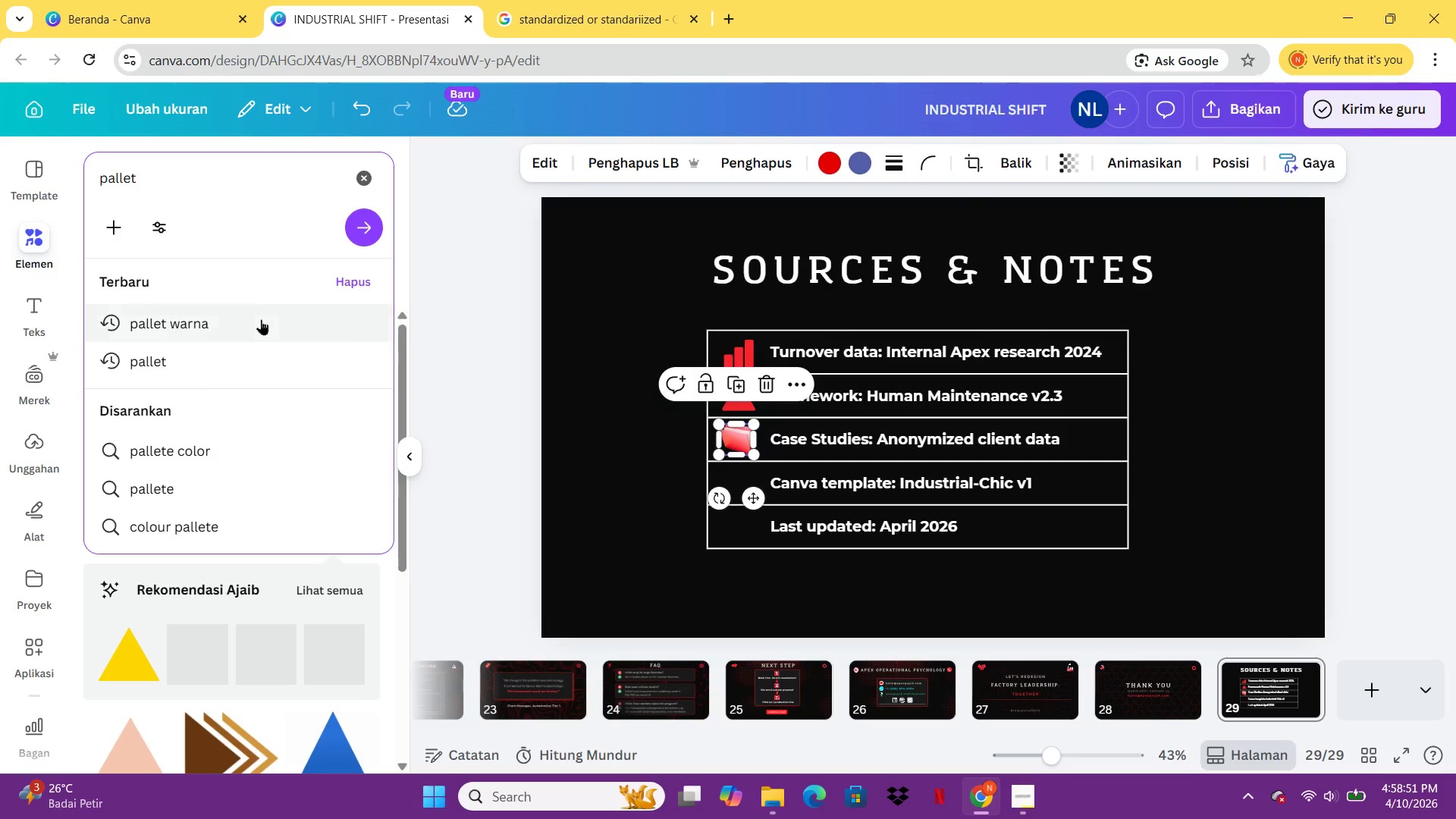 
left_click([261, 320])
 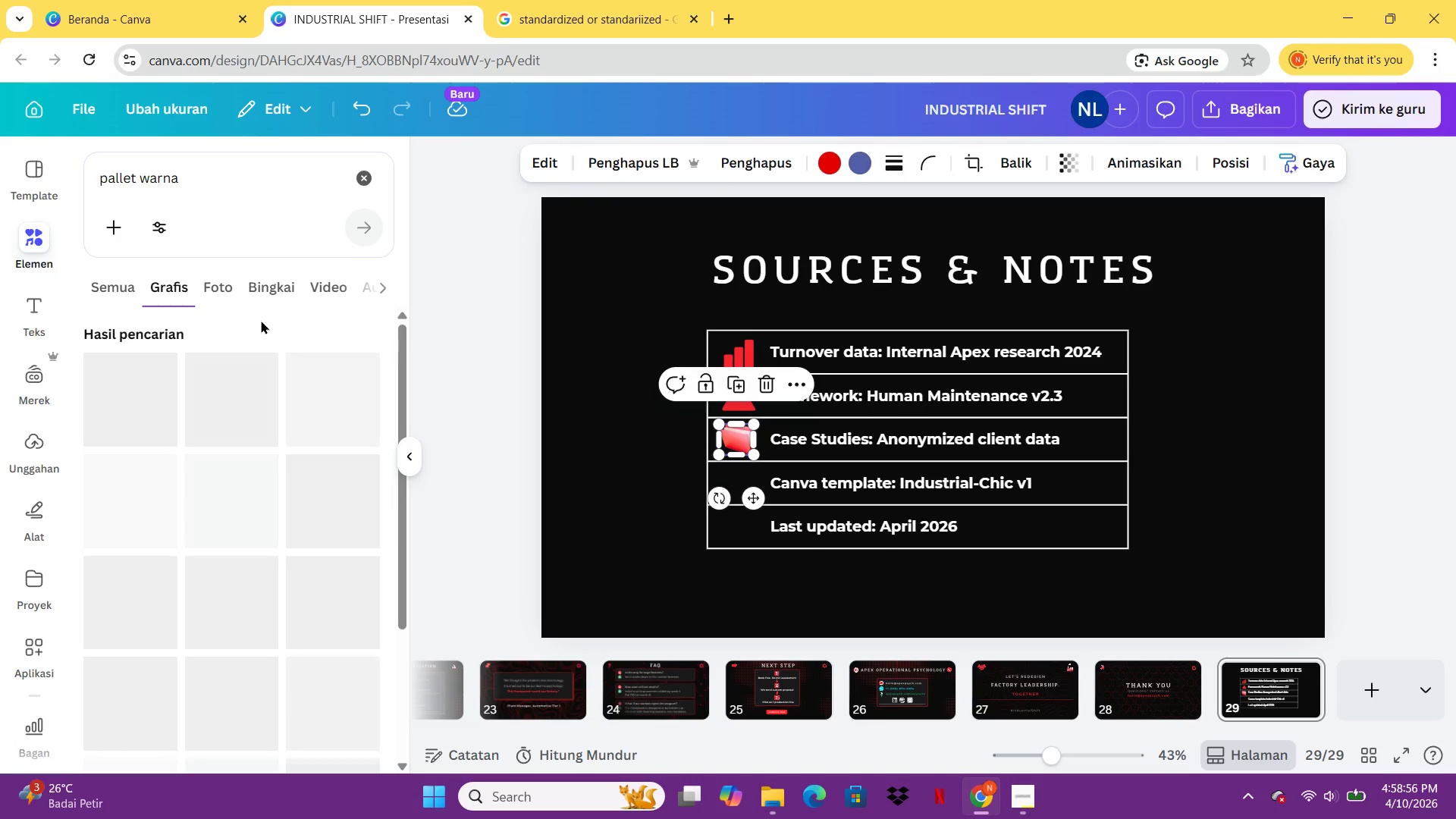 
wait(6.2)
 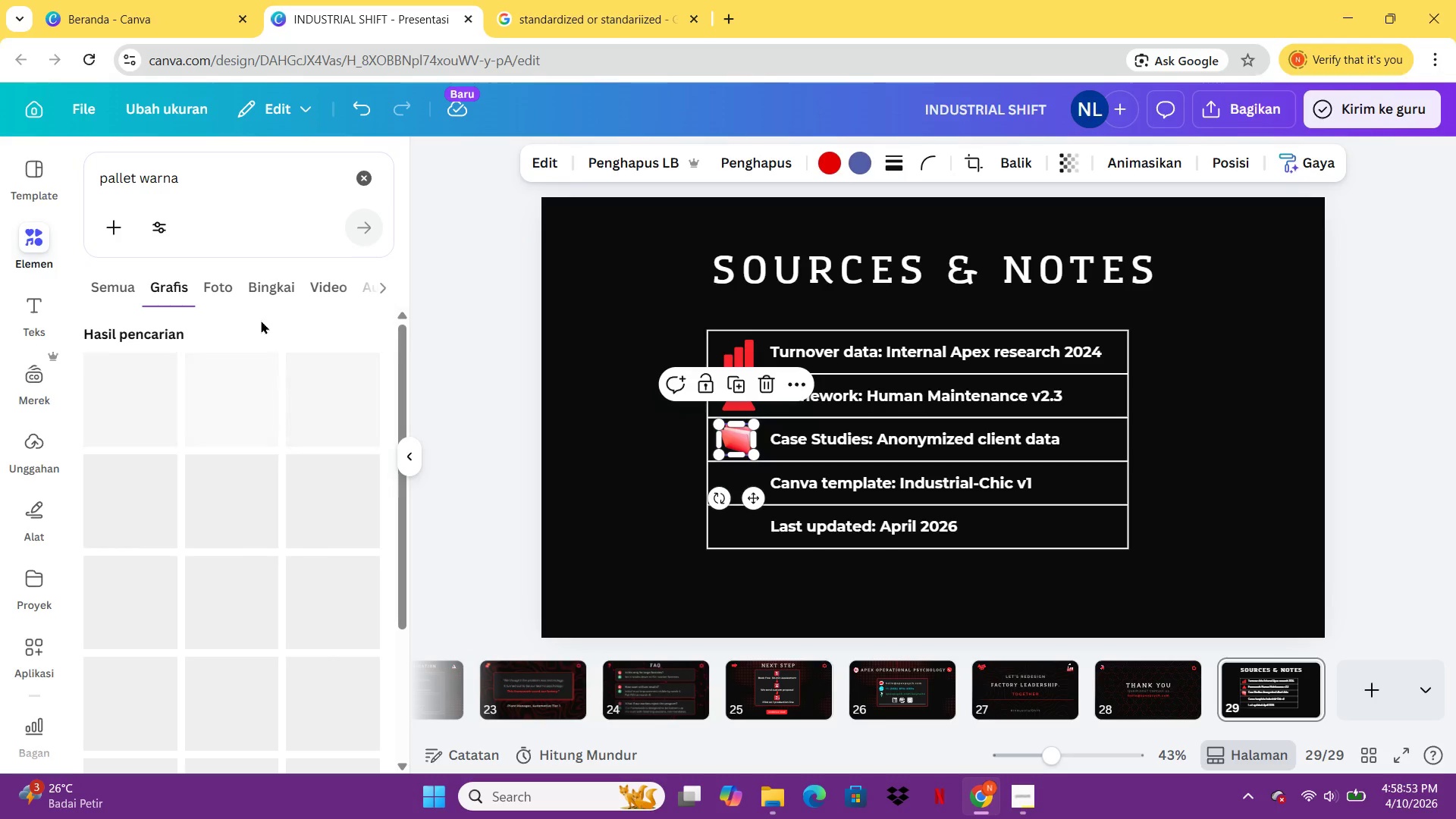 
left_click([124, 278])
 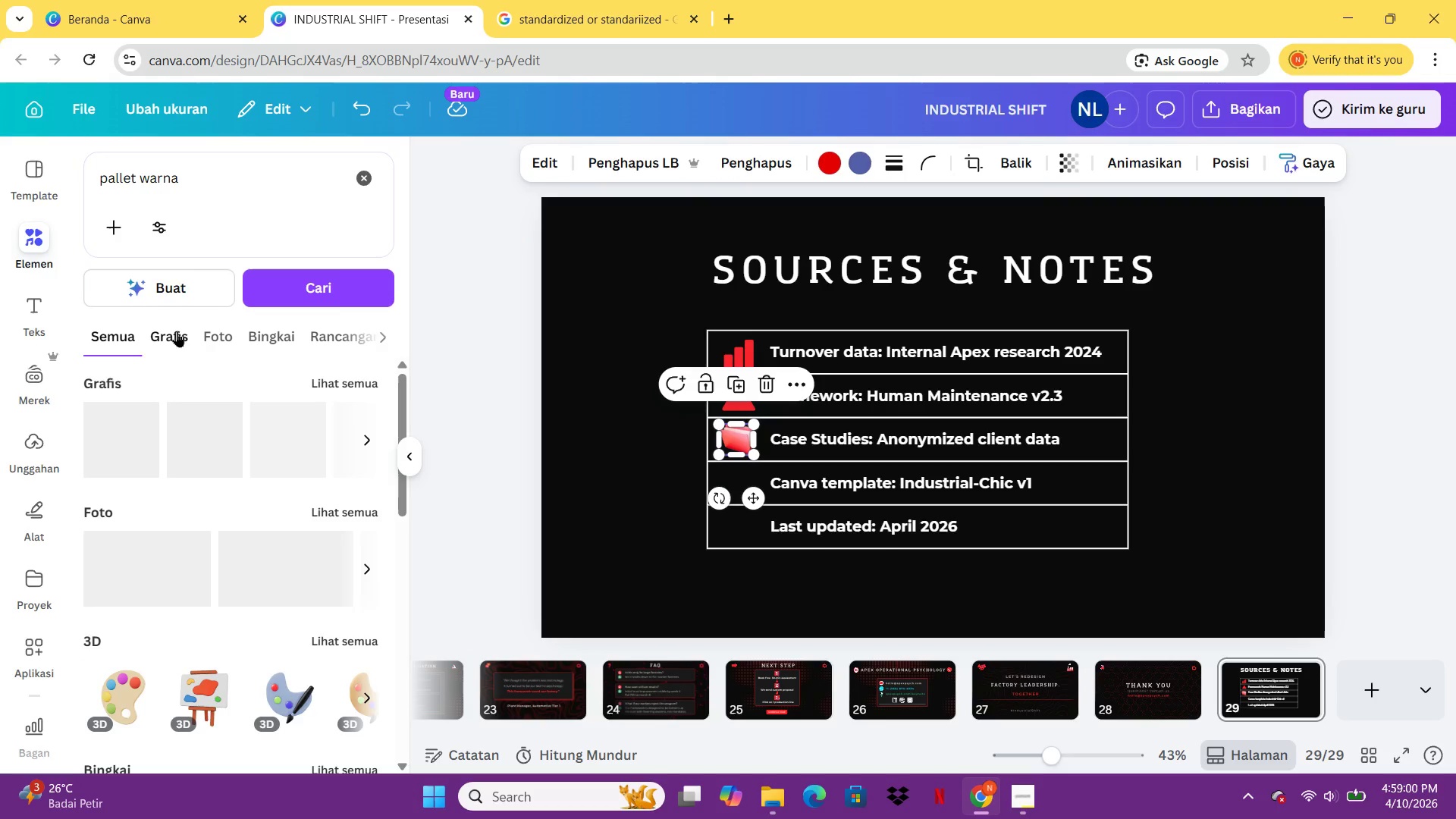 
left_click([177, 331])
 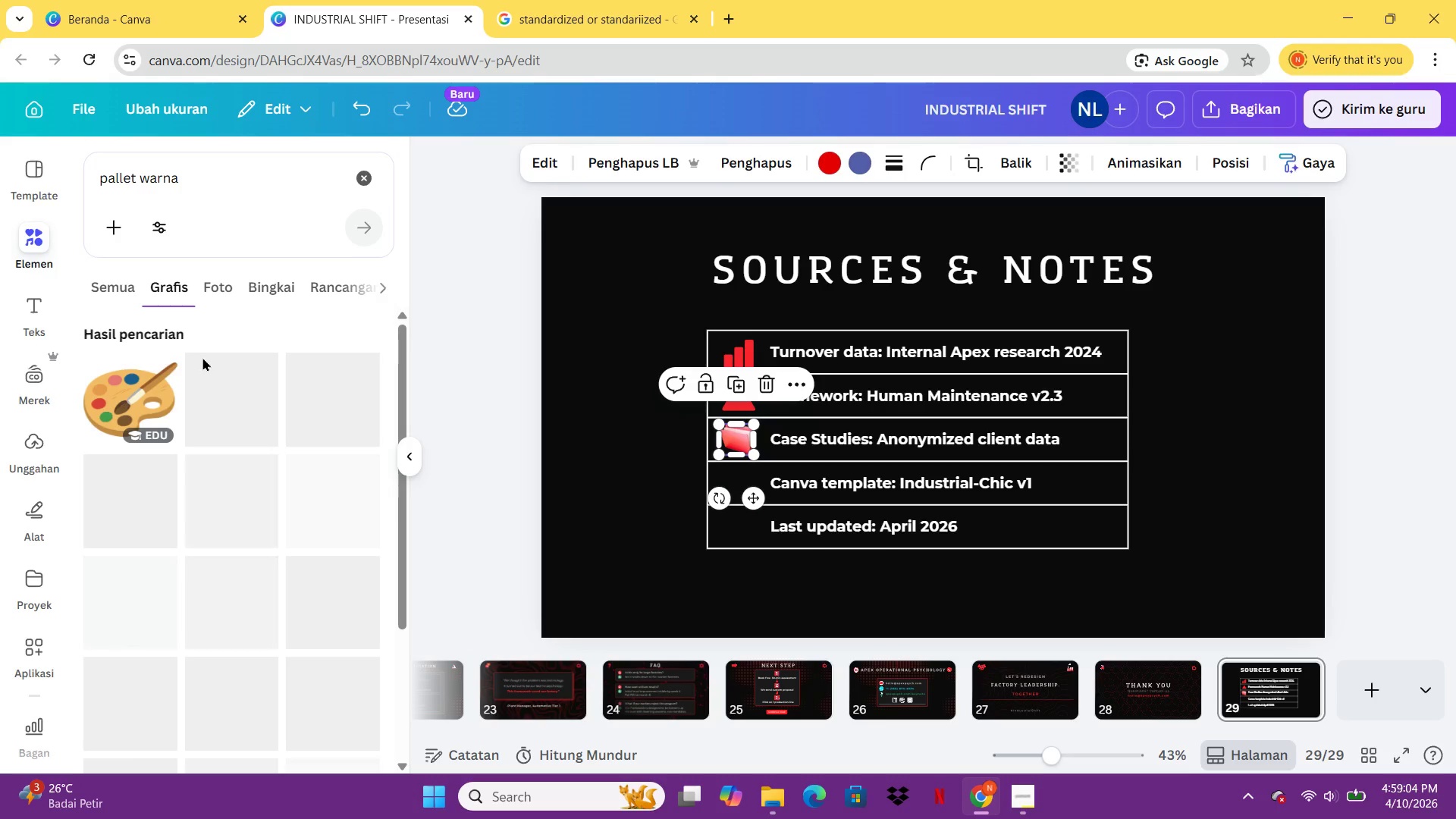 
left_click([130, 401])
 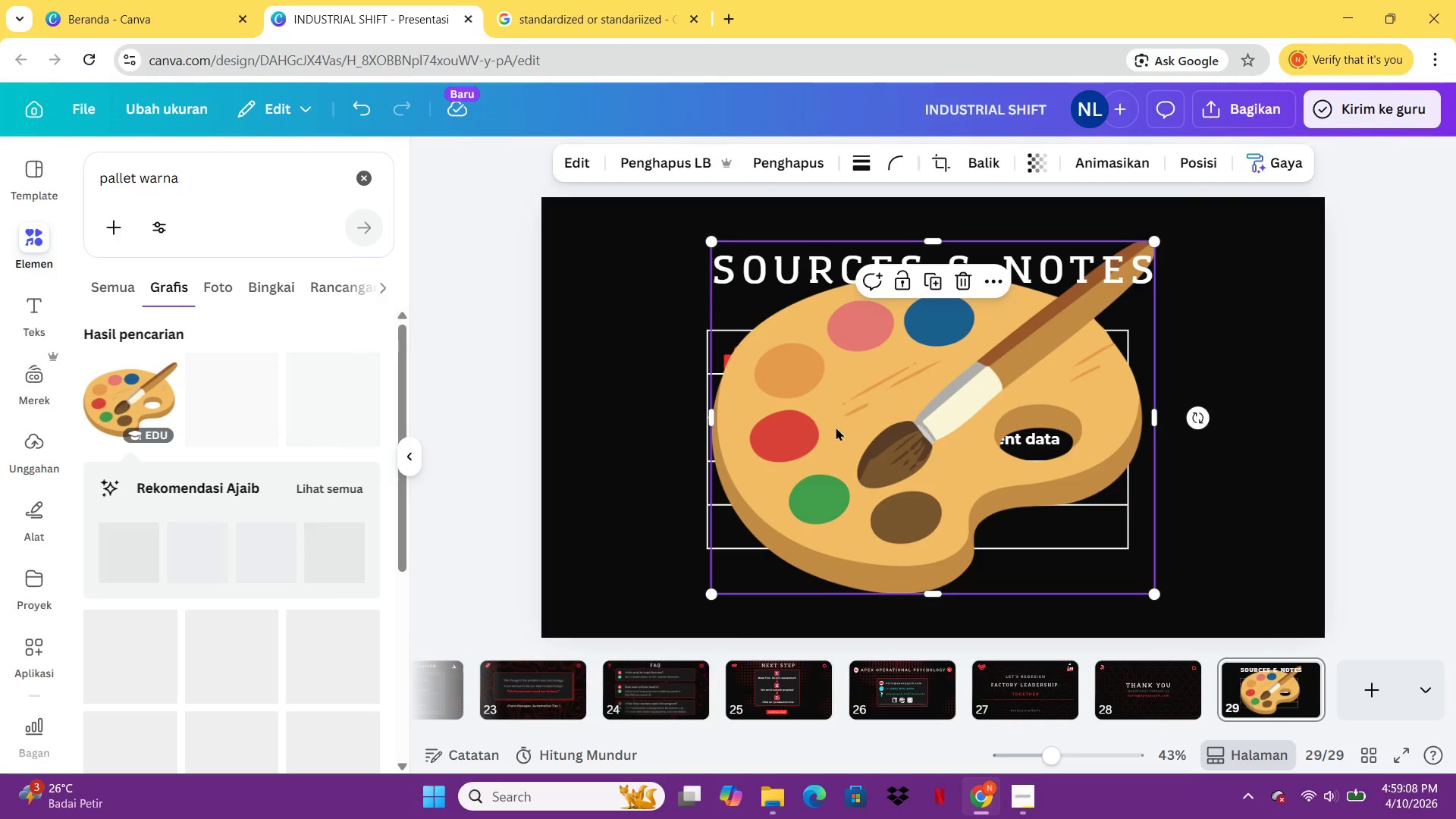 
left_click_drag(start_coordinate=[839, 429], to_coordinate=[845, 425])
 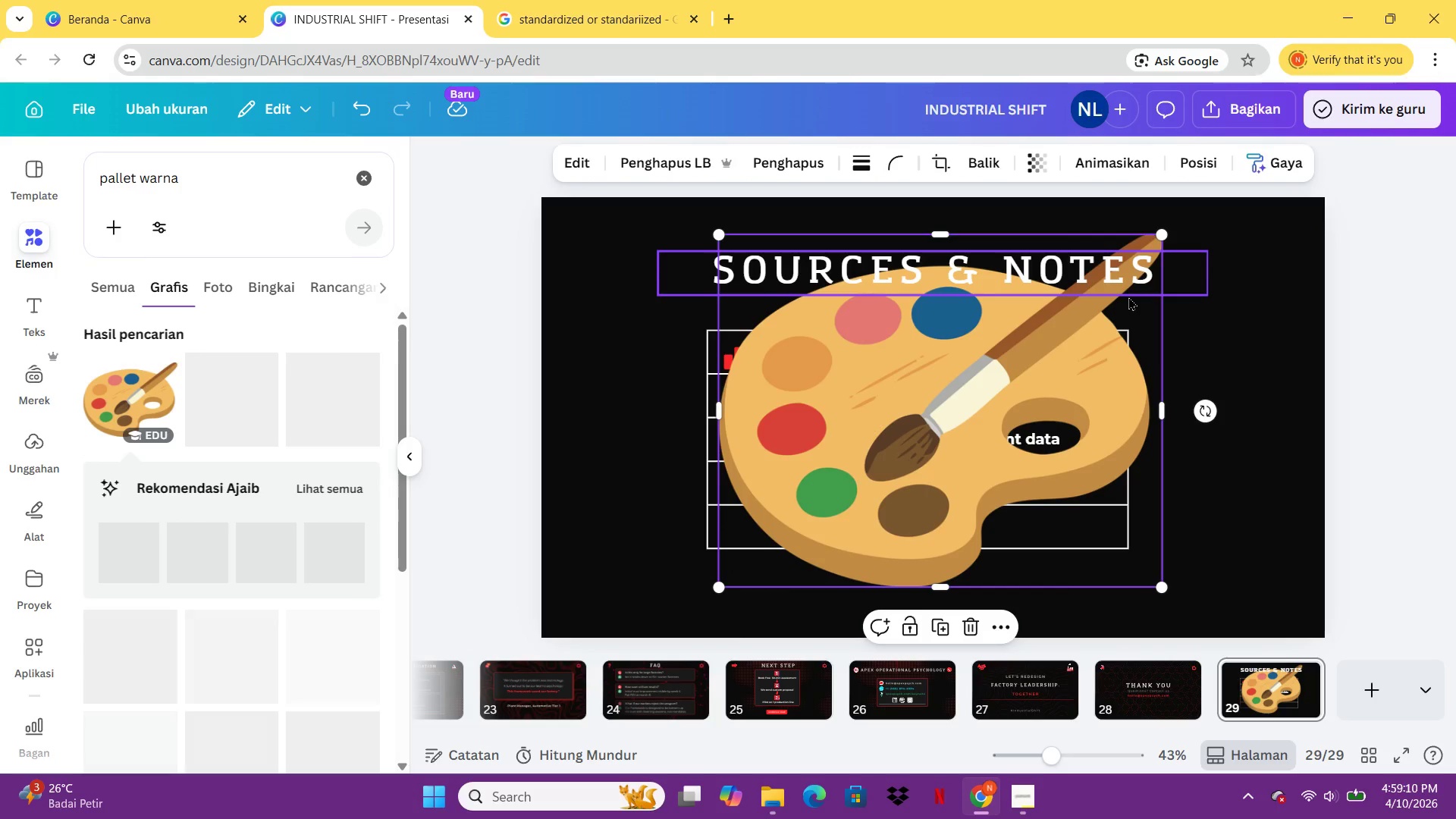 
key(Delete)
 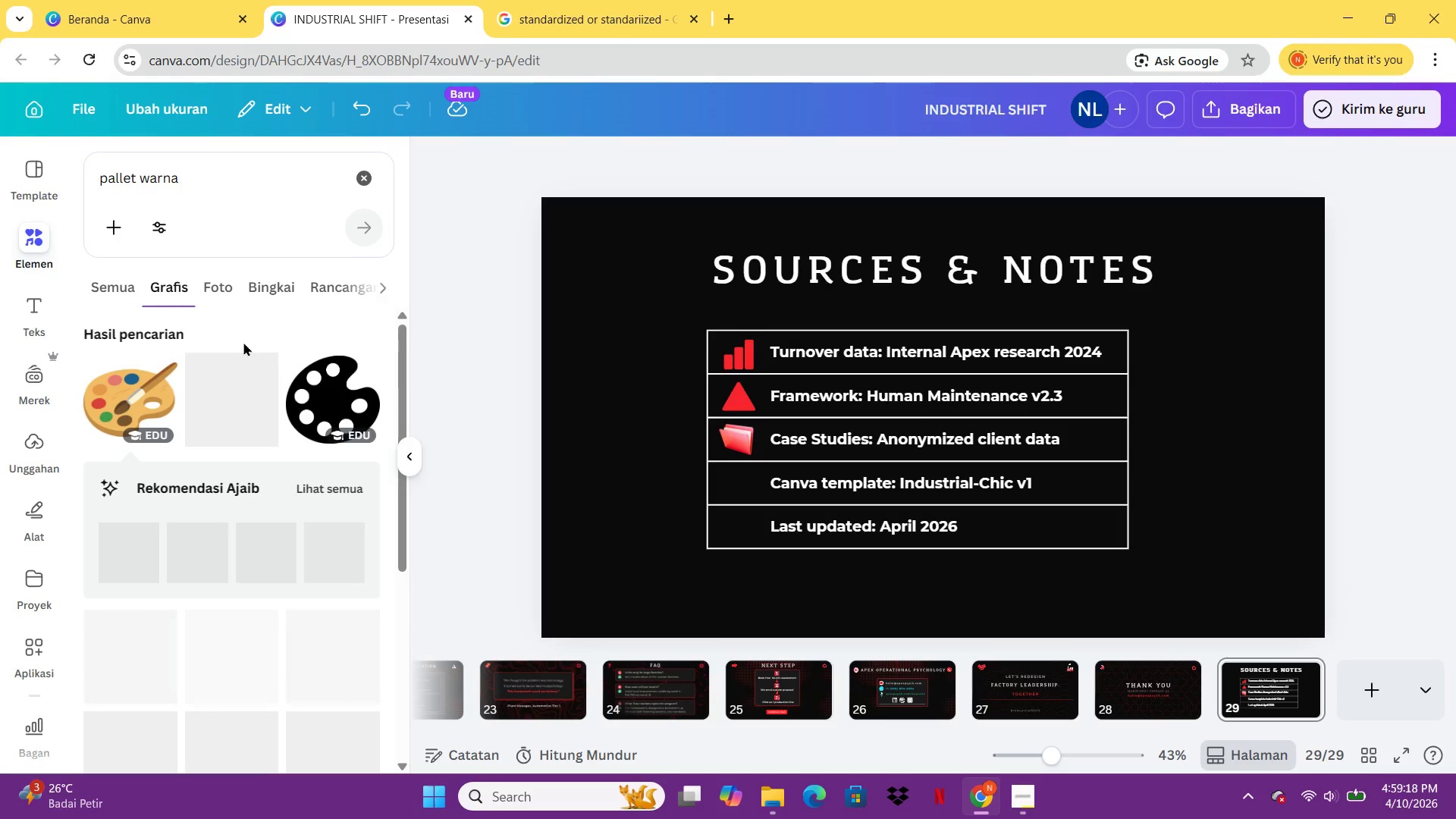 
wait(12.91)
 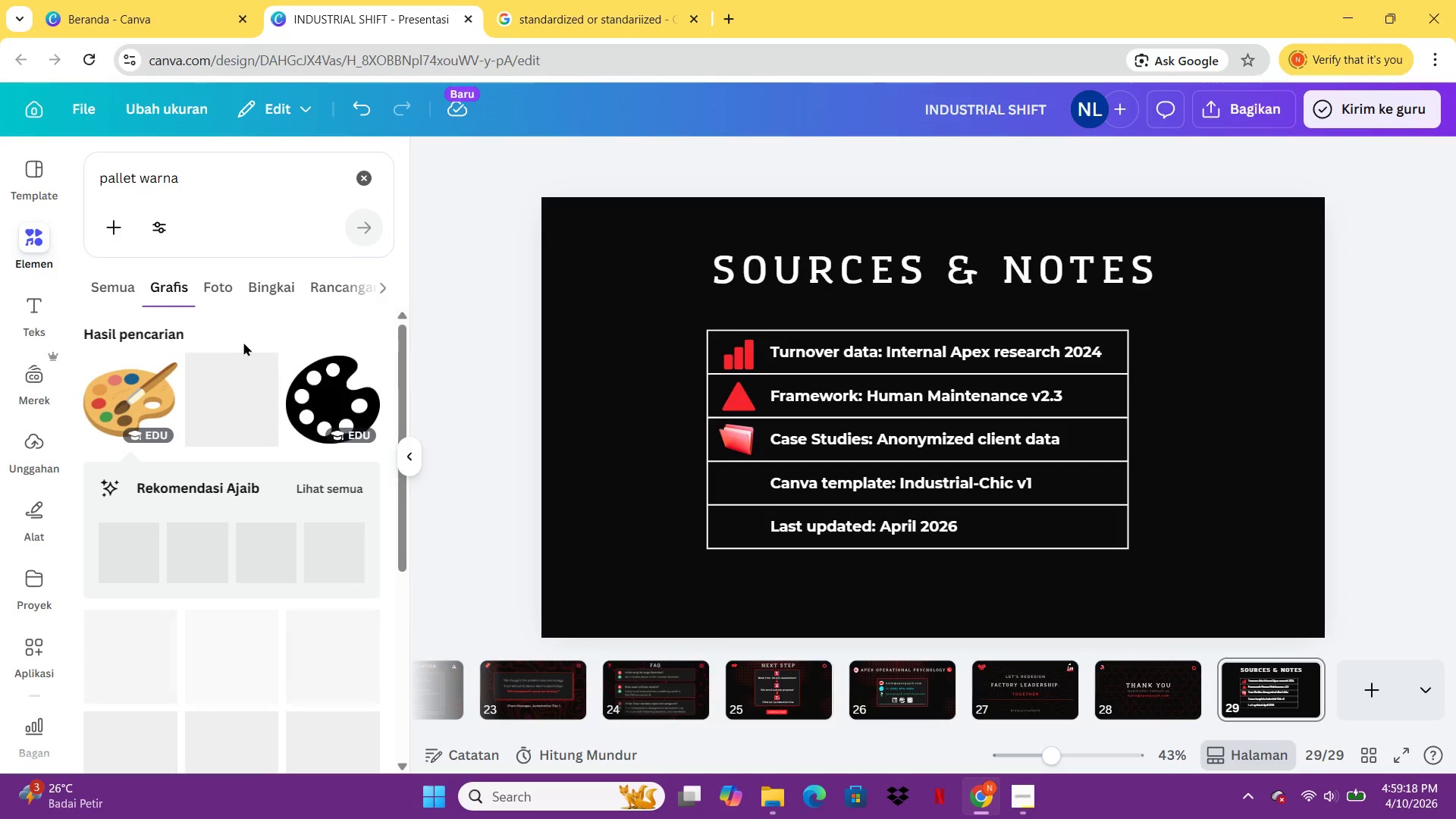 
left_click([308, 394])
 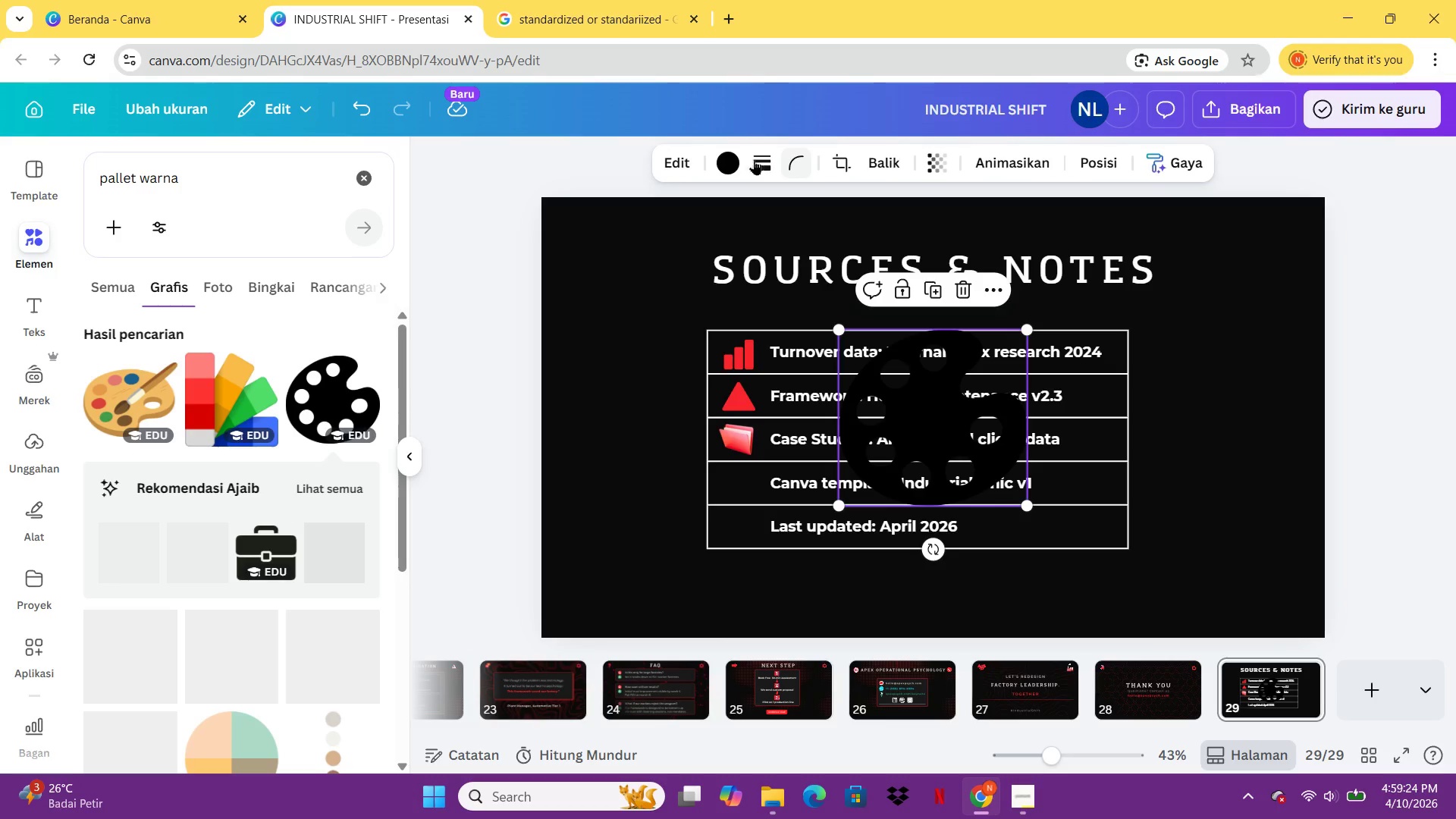 
left_click([727, 160])
 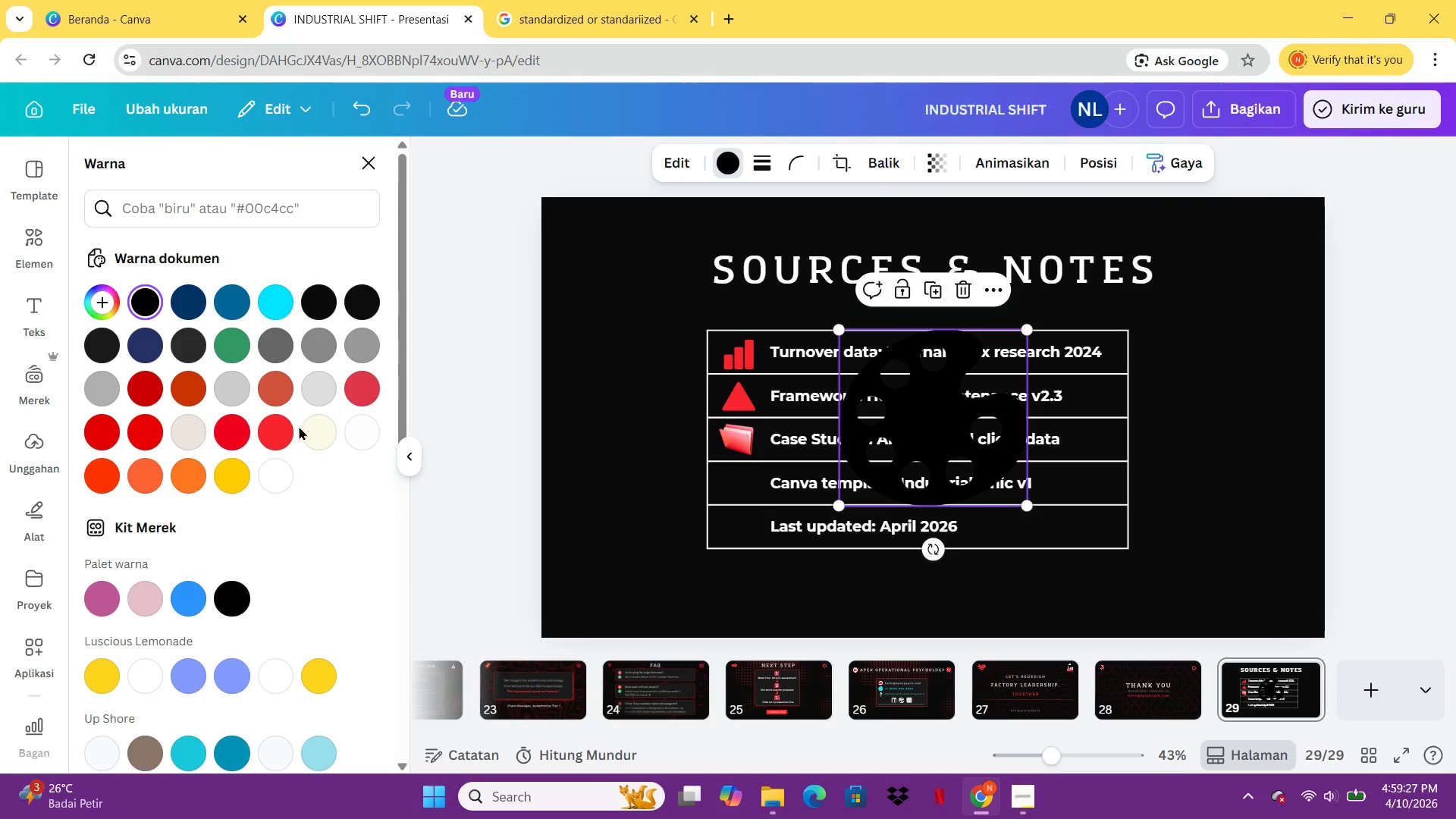 
left_click([278, 430])
 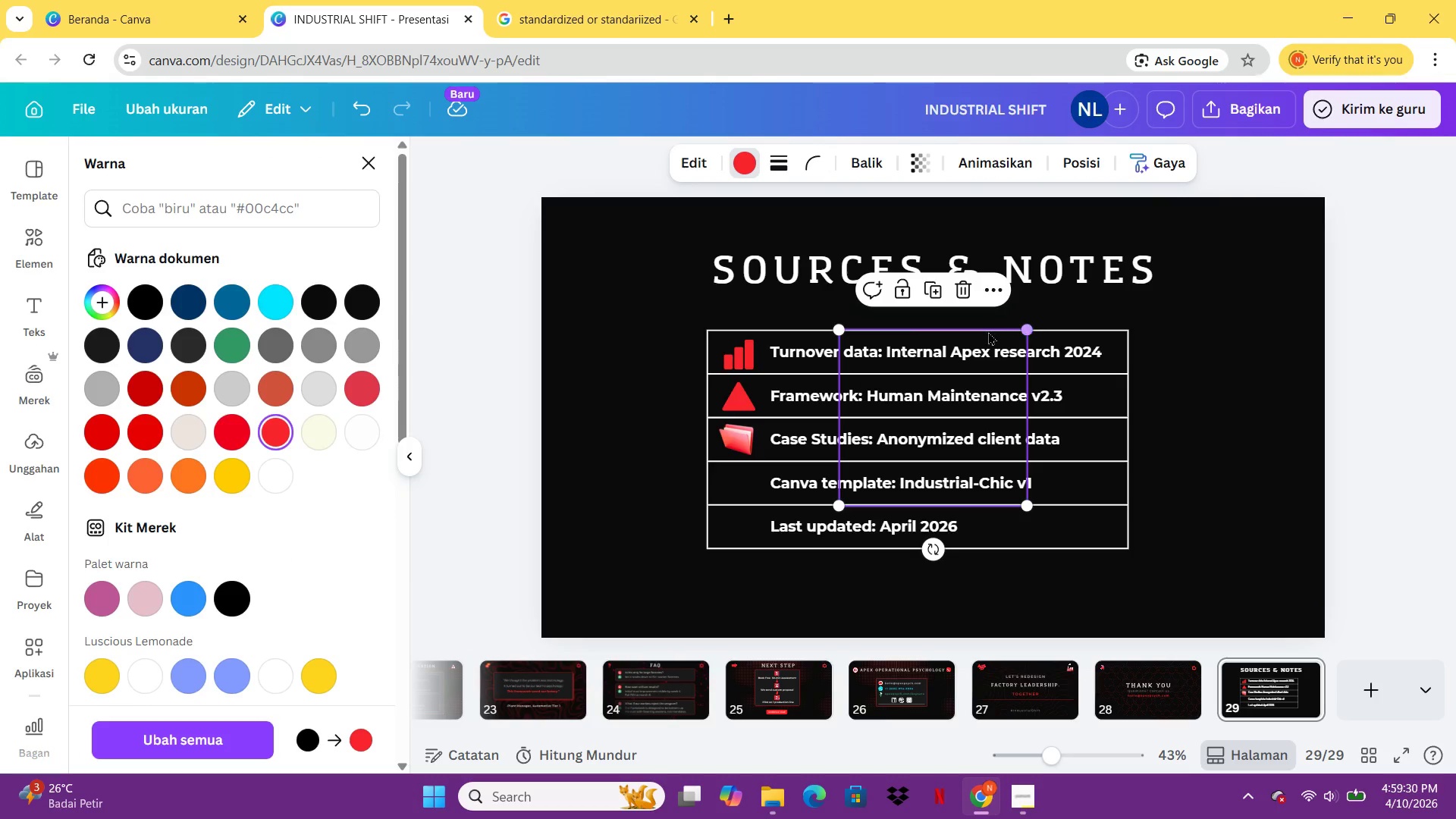 
key(Delete)
 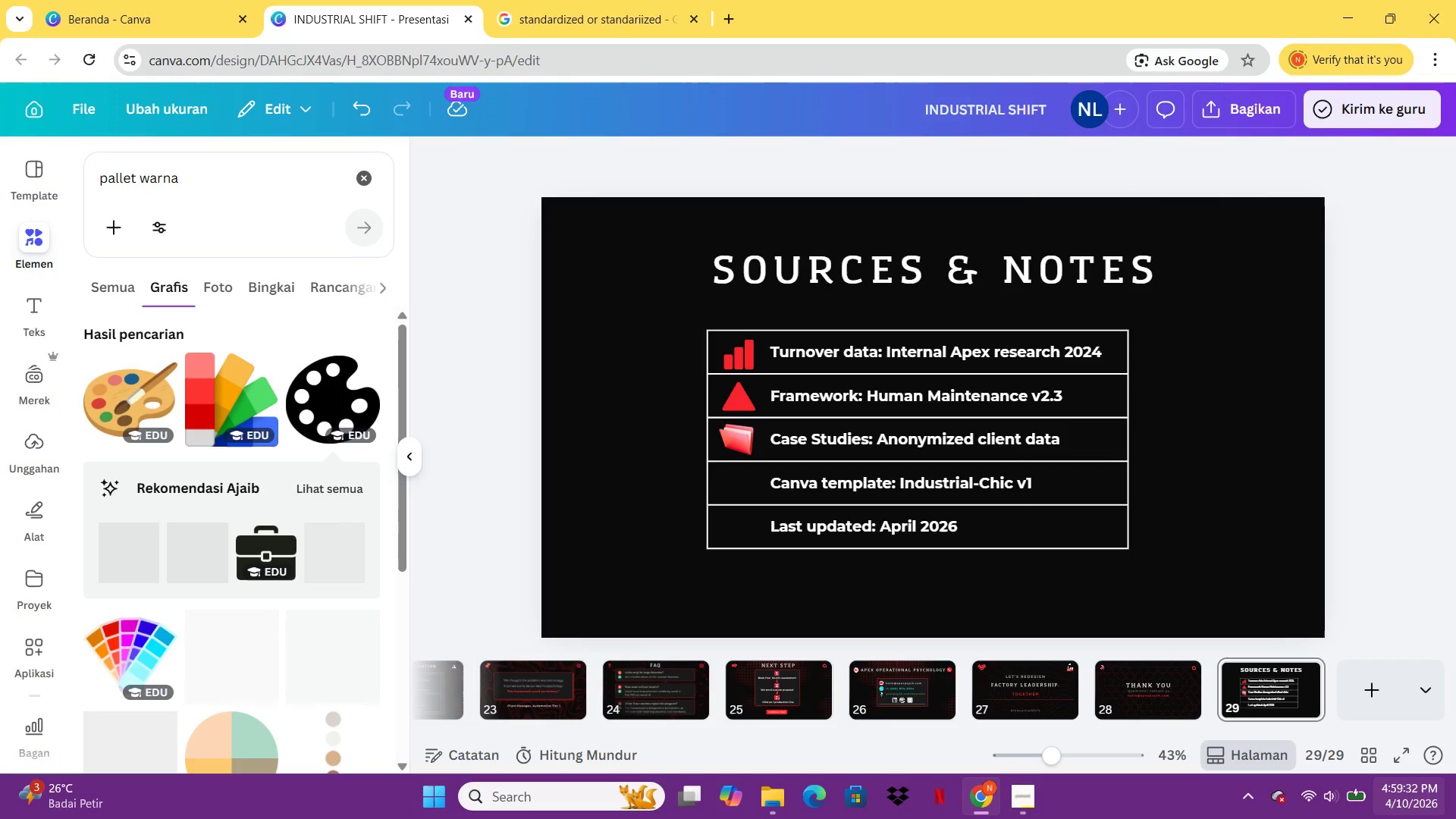 
left_click([1455, 818])
 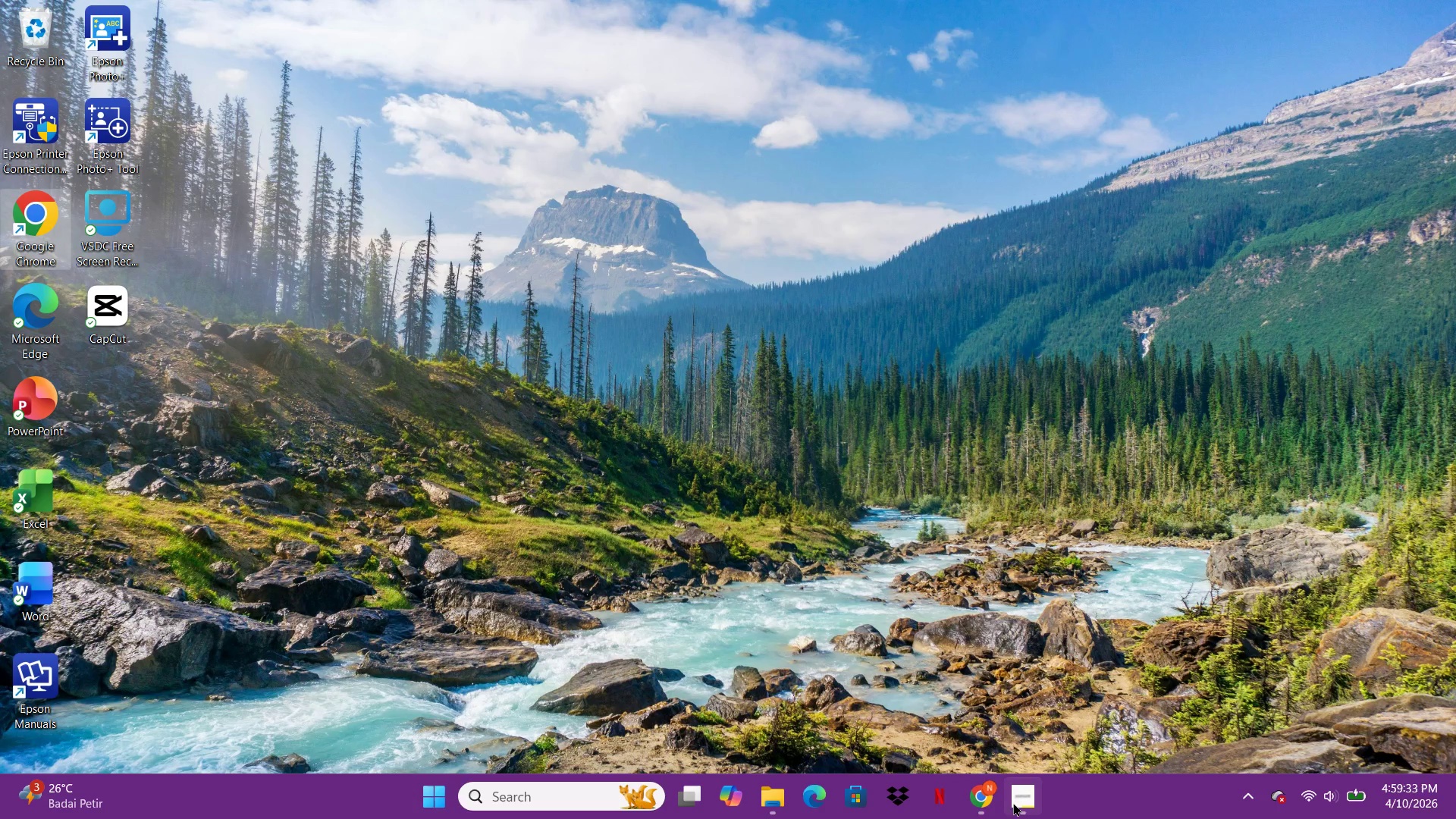 
left_click([988, 806])
 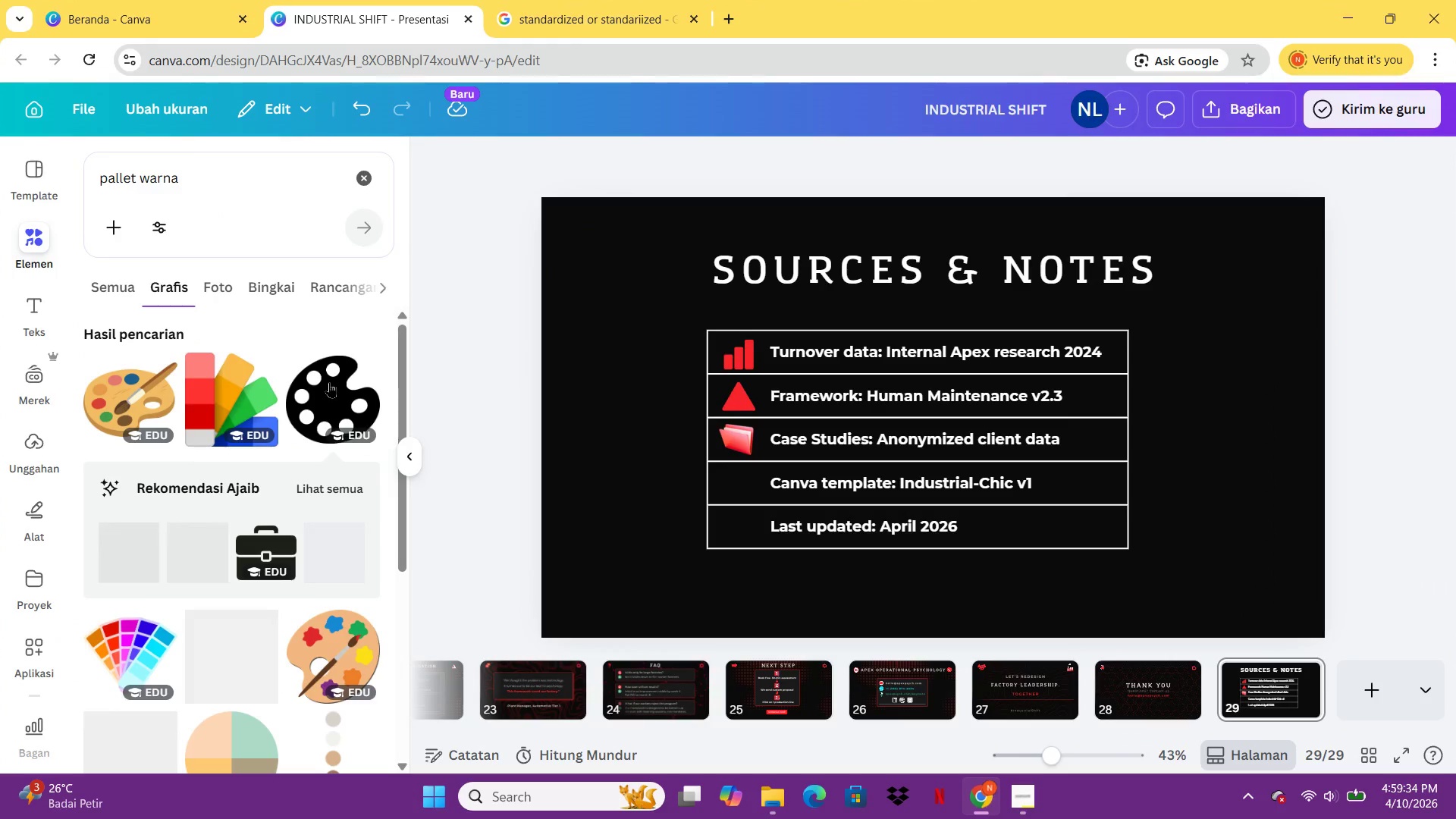 
left_click([334, 380])
 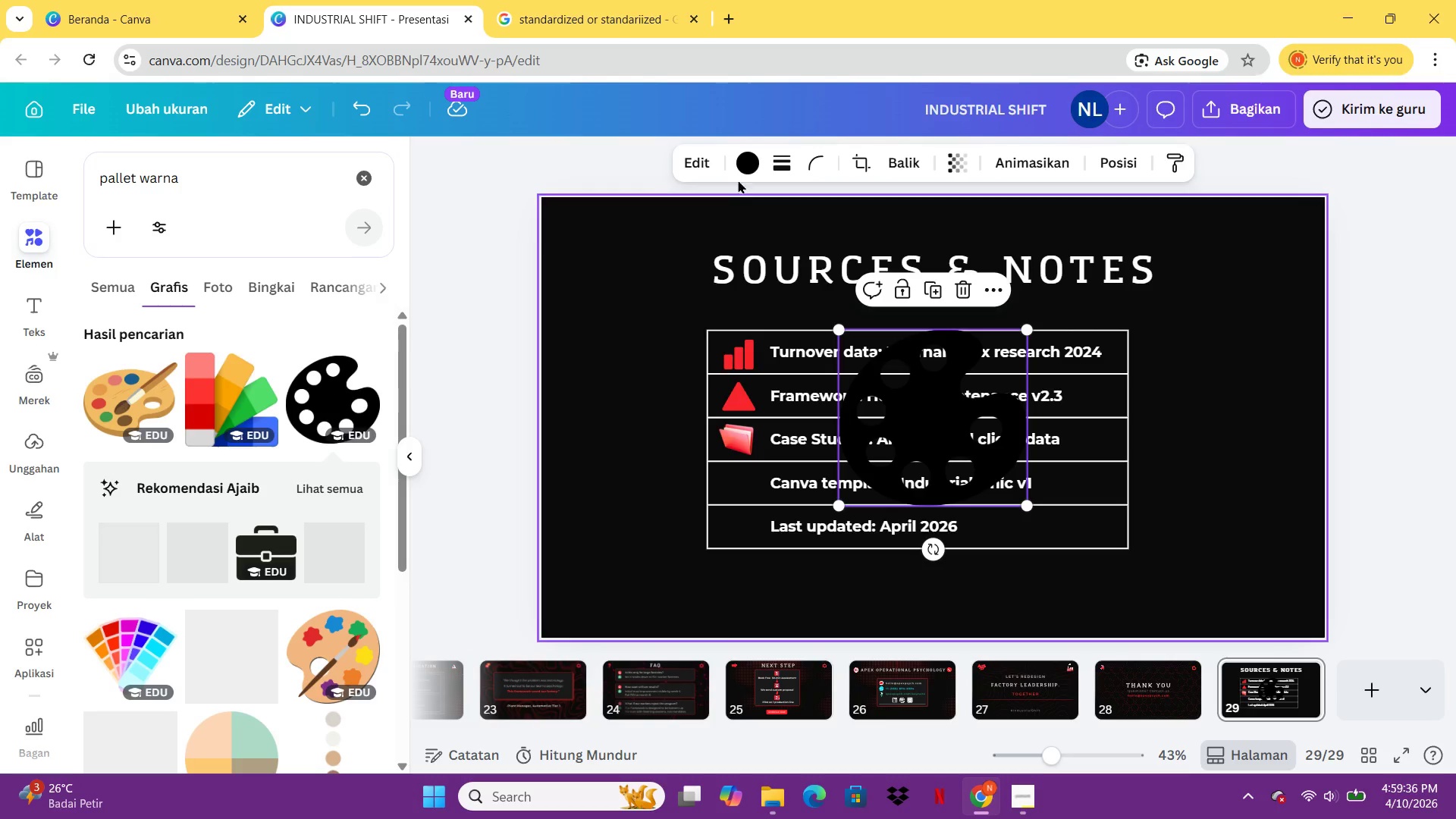 
left_click([736, 168])
 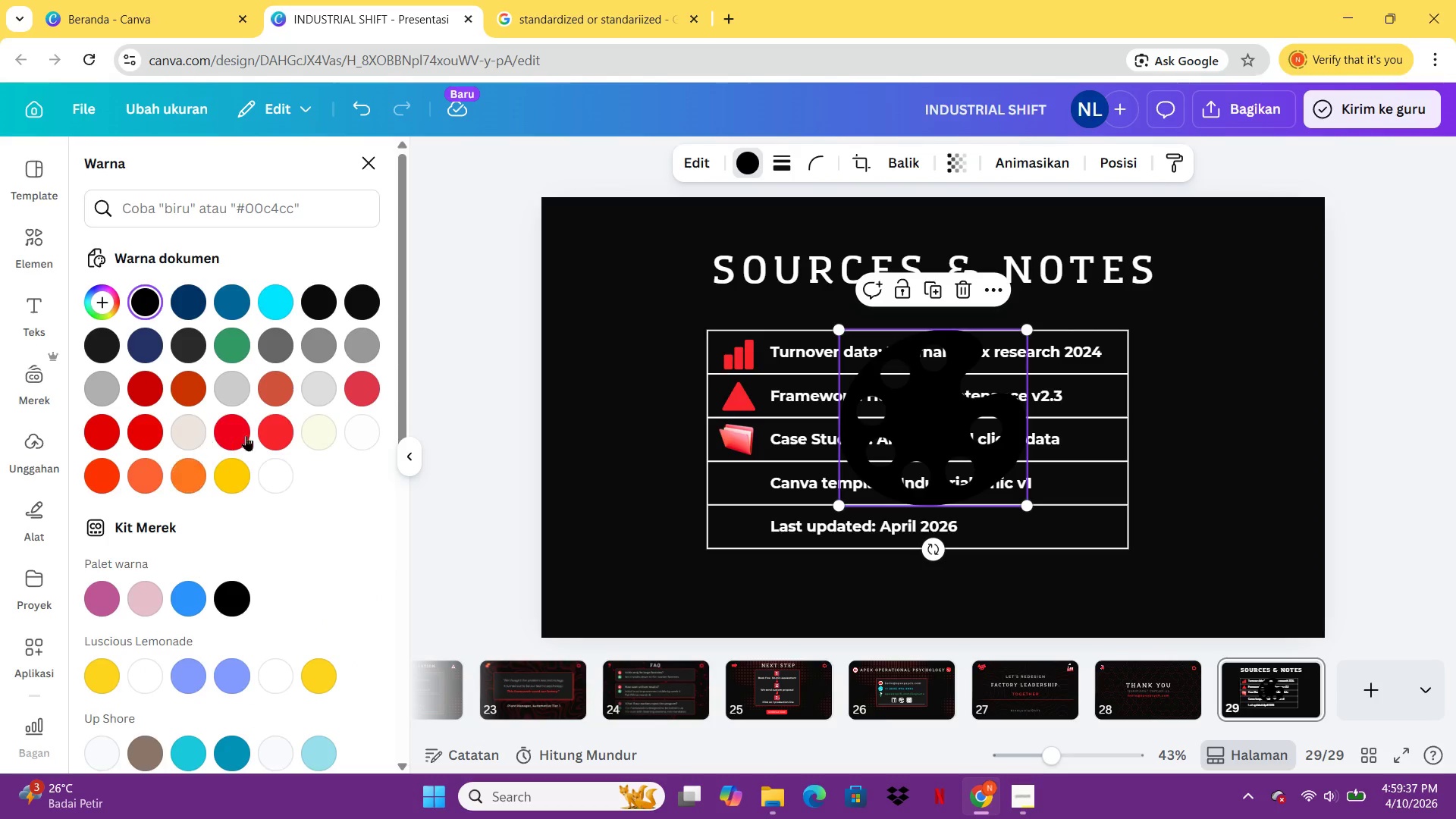 
left_click([266, 431])
 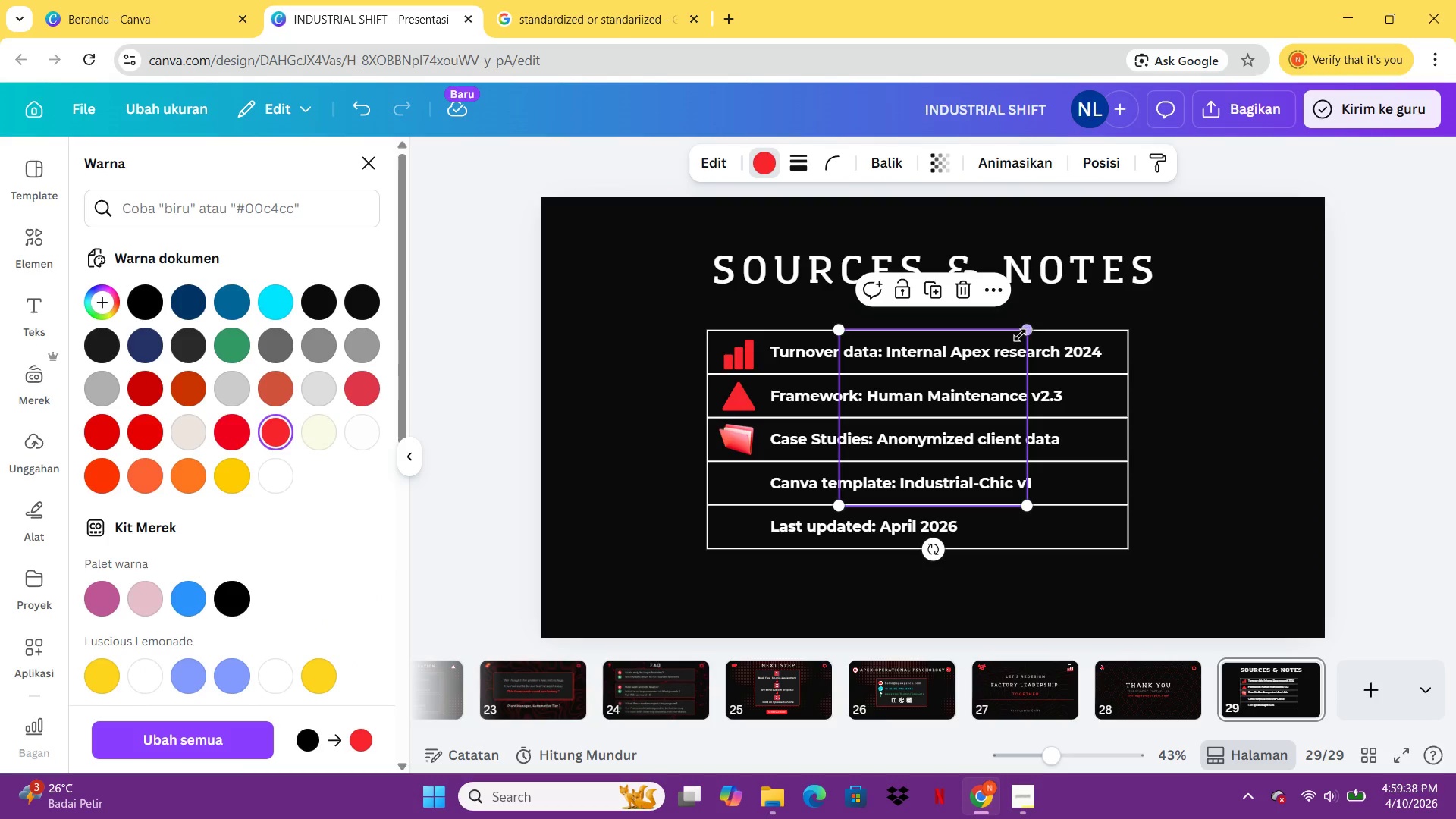 
left_click_drag(start_coordinate=[1020, 335], to_coordinate=[952, 411])
 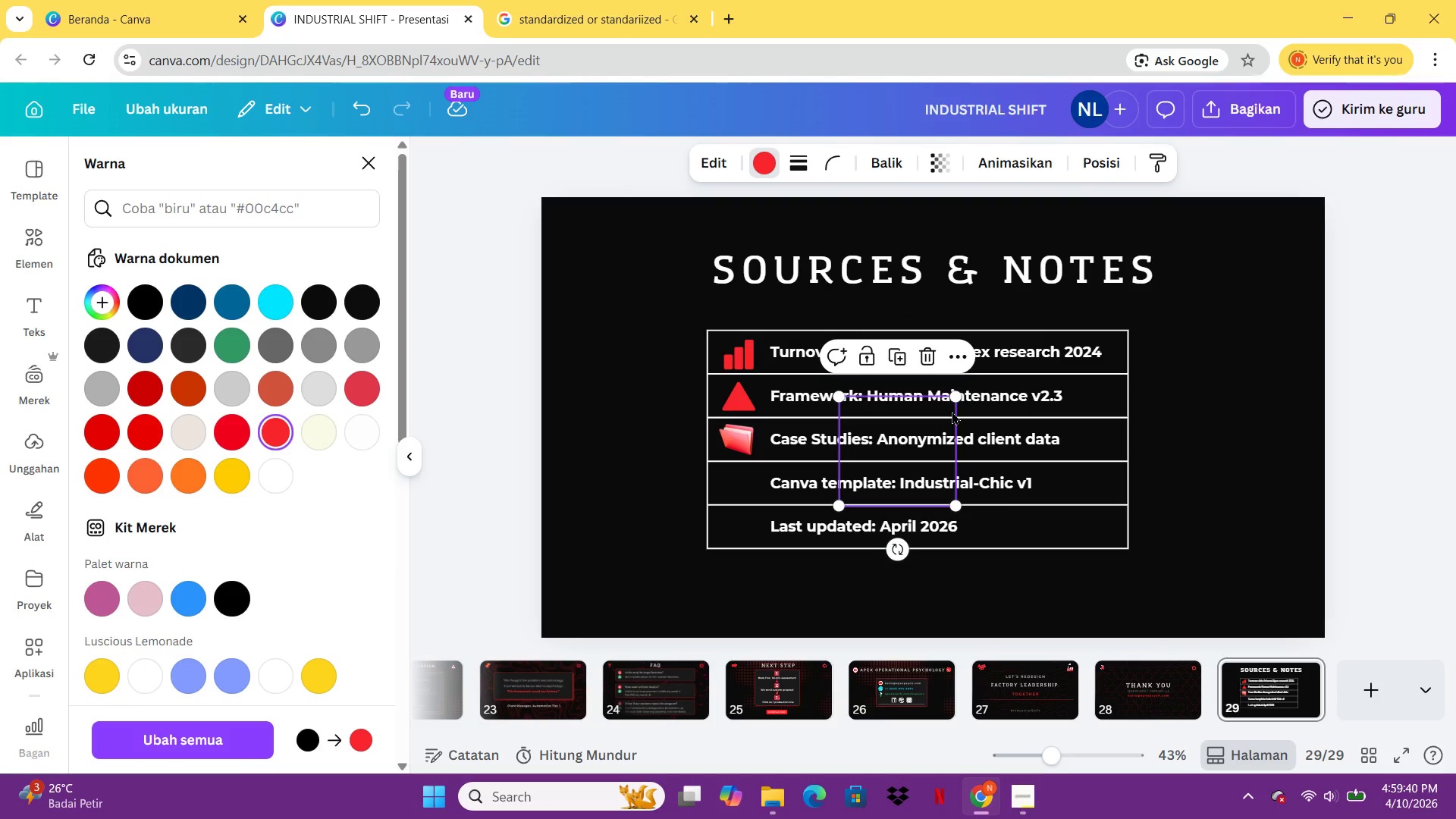 
key(Delete)
 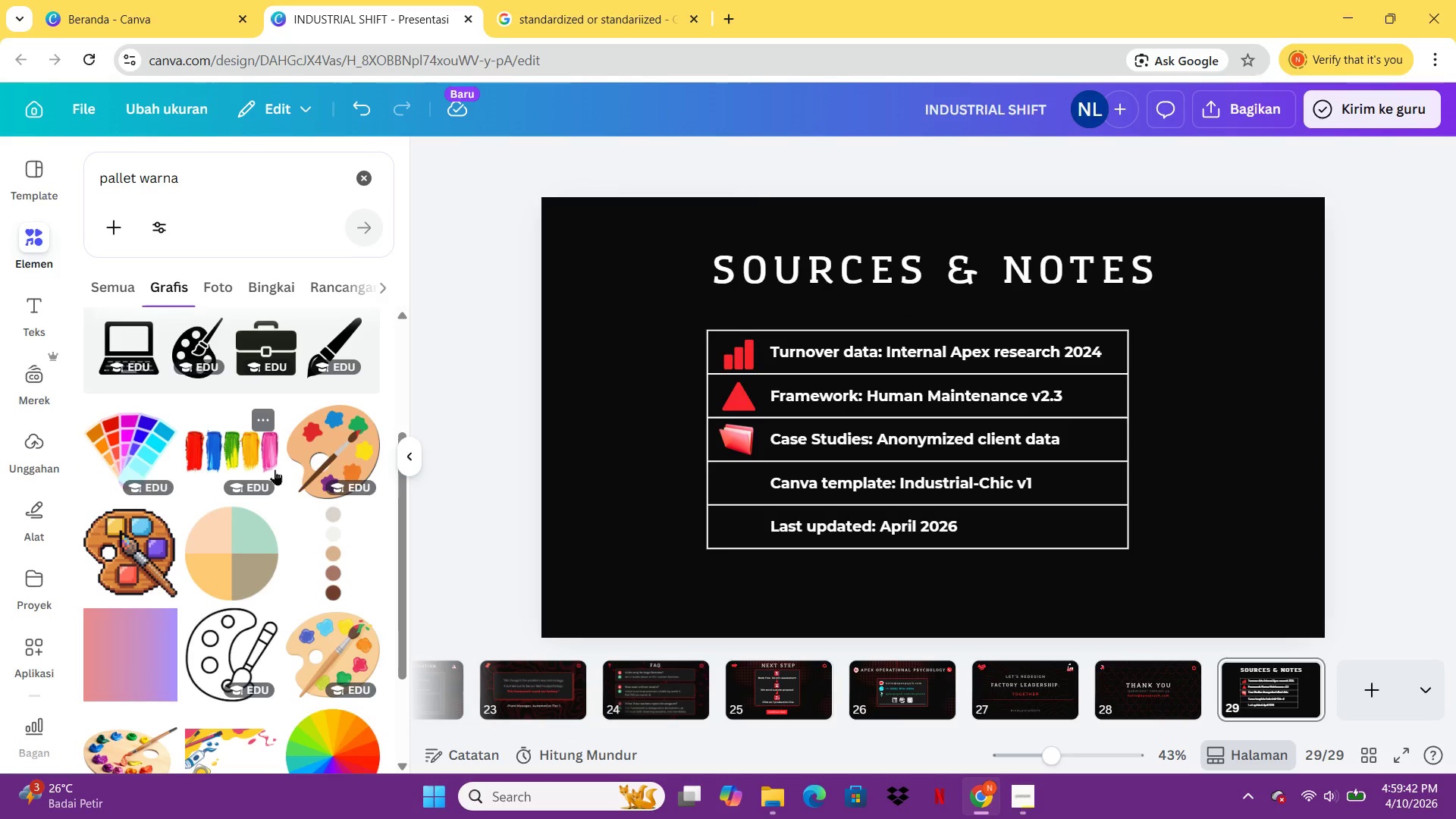 
left_click([328, 439])
 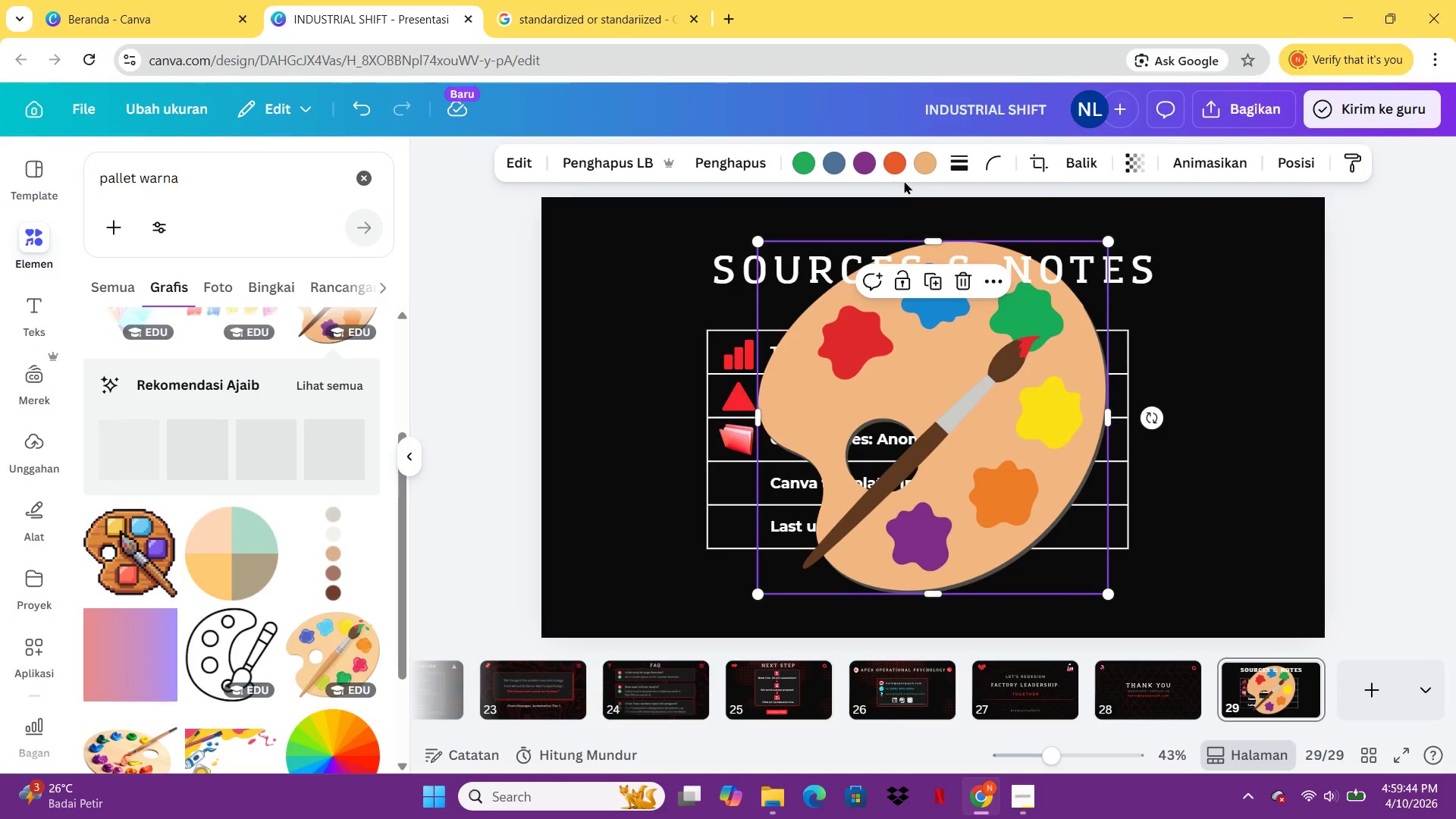 
left_click([922, 169])
 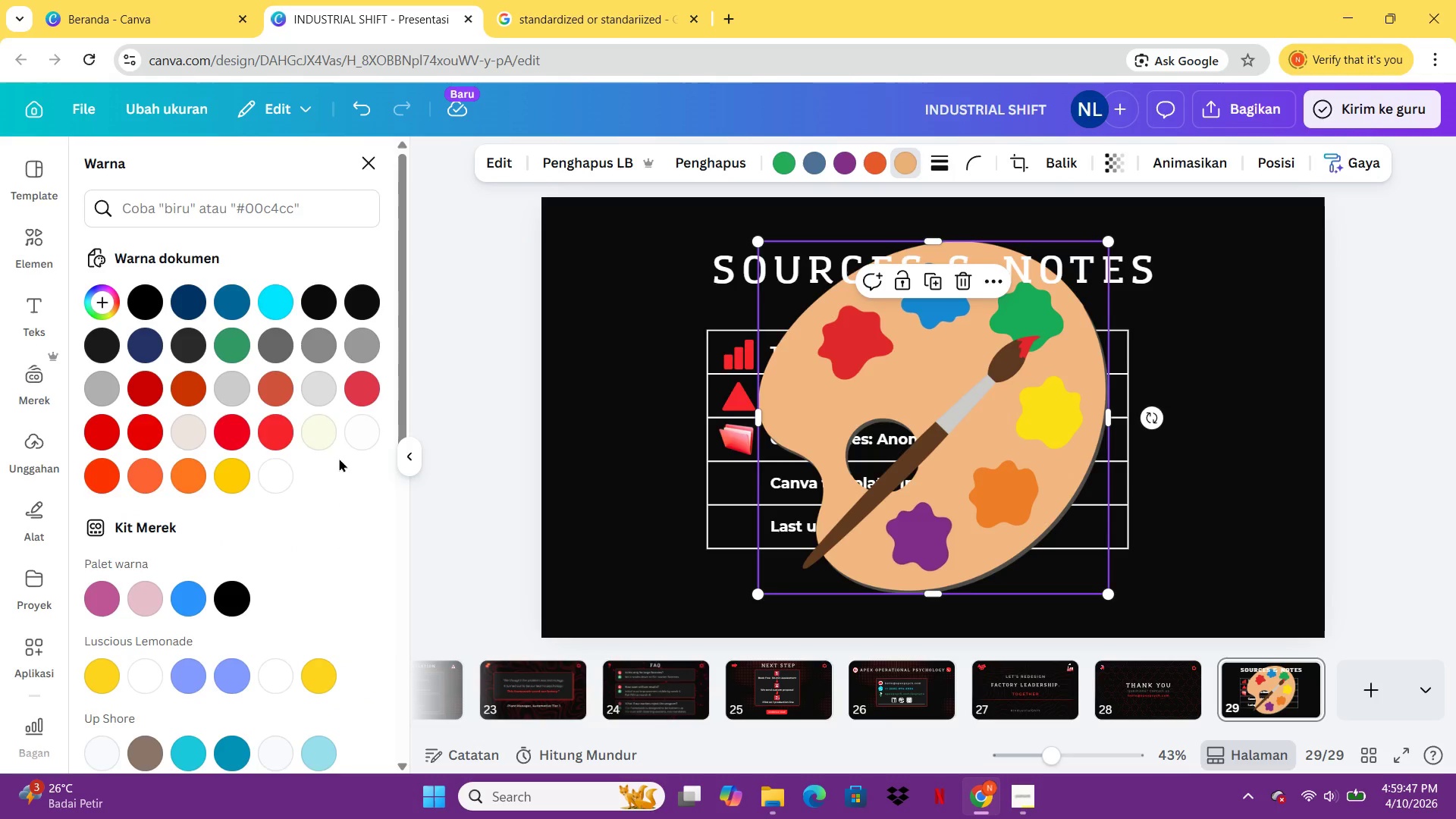 
left_click([273, 444])
 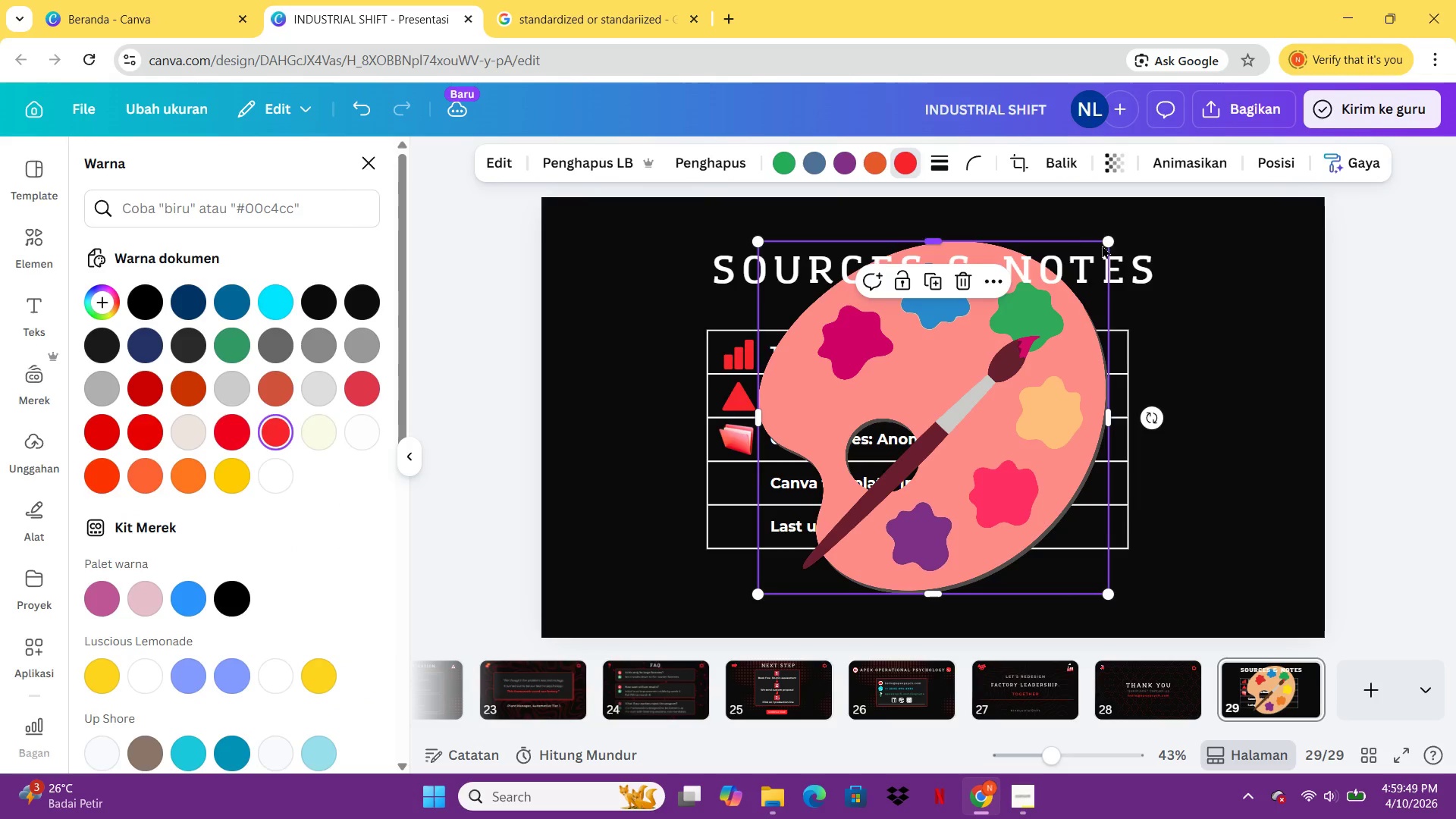 
left_click_drag(start_coordinate=[1104, 244], to_coordinate=[796, 570])
 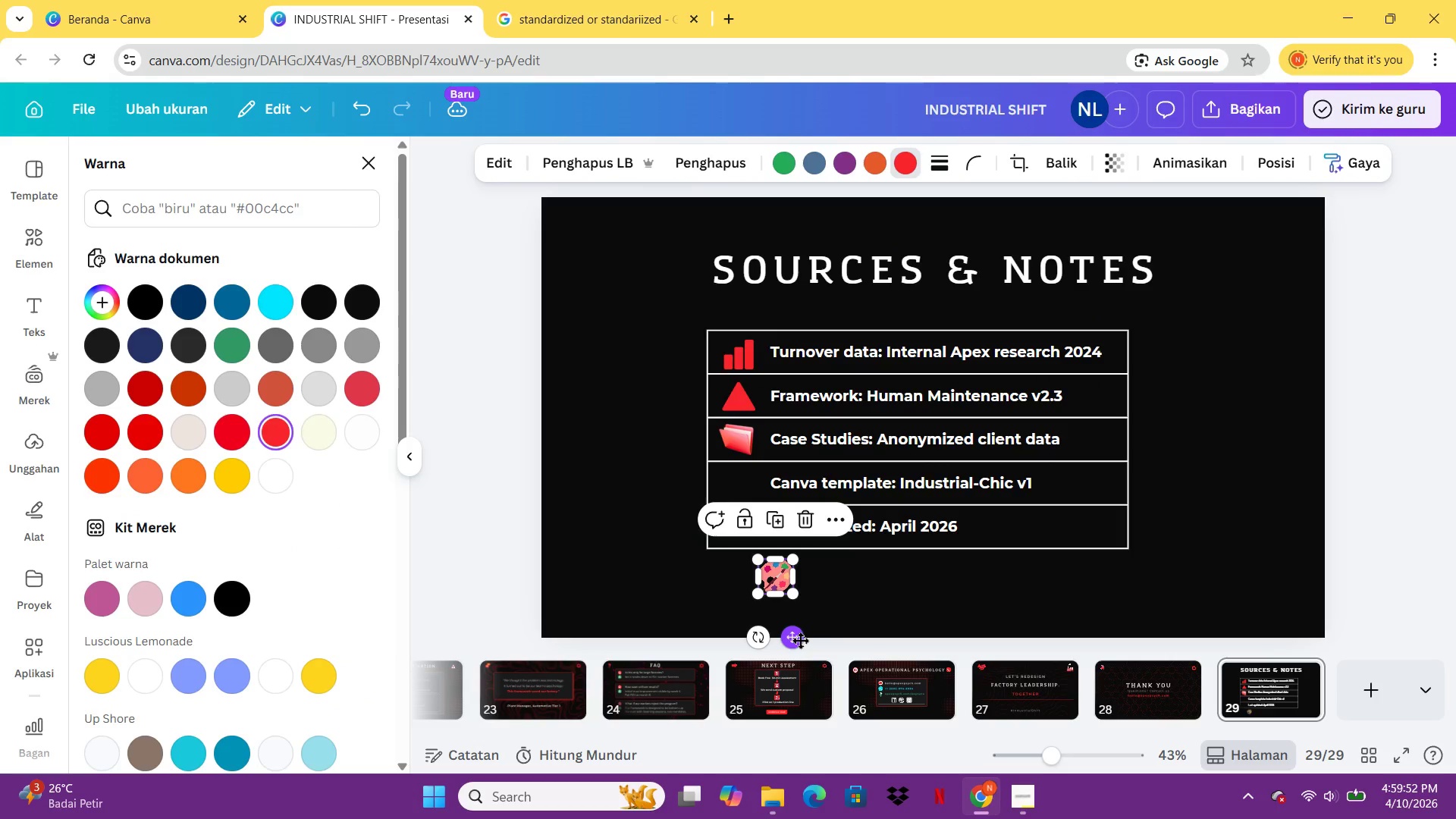 
left_click_drag(start_coordinate=[800, 640], to_coordinate=[767, 547])
 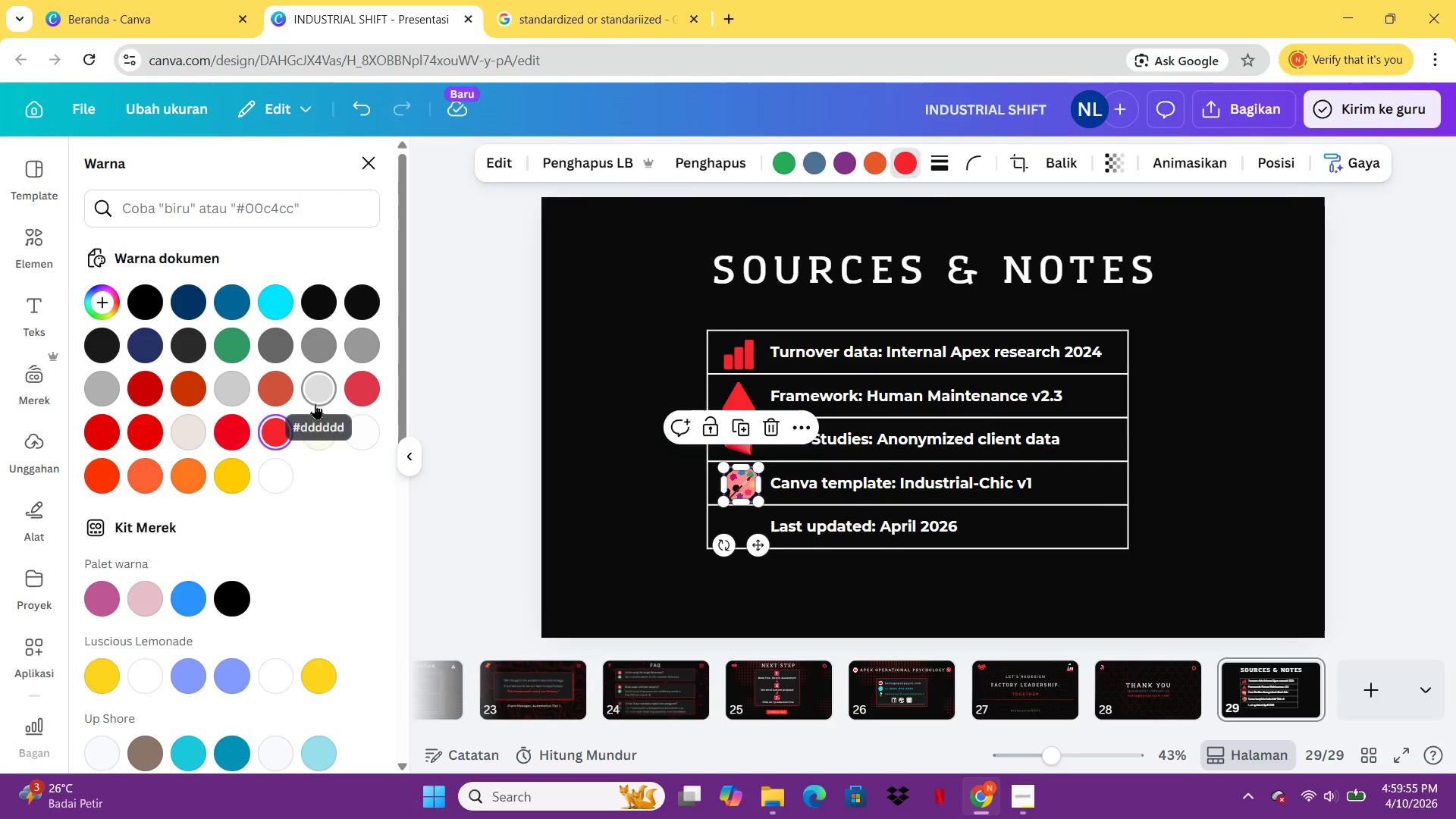 
mouse_move([560, 674])
 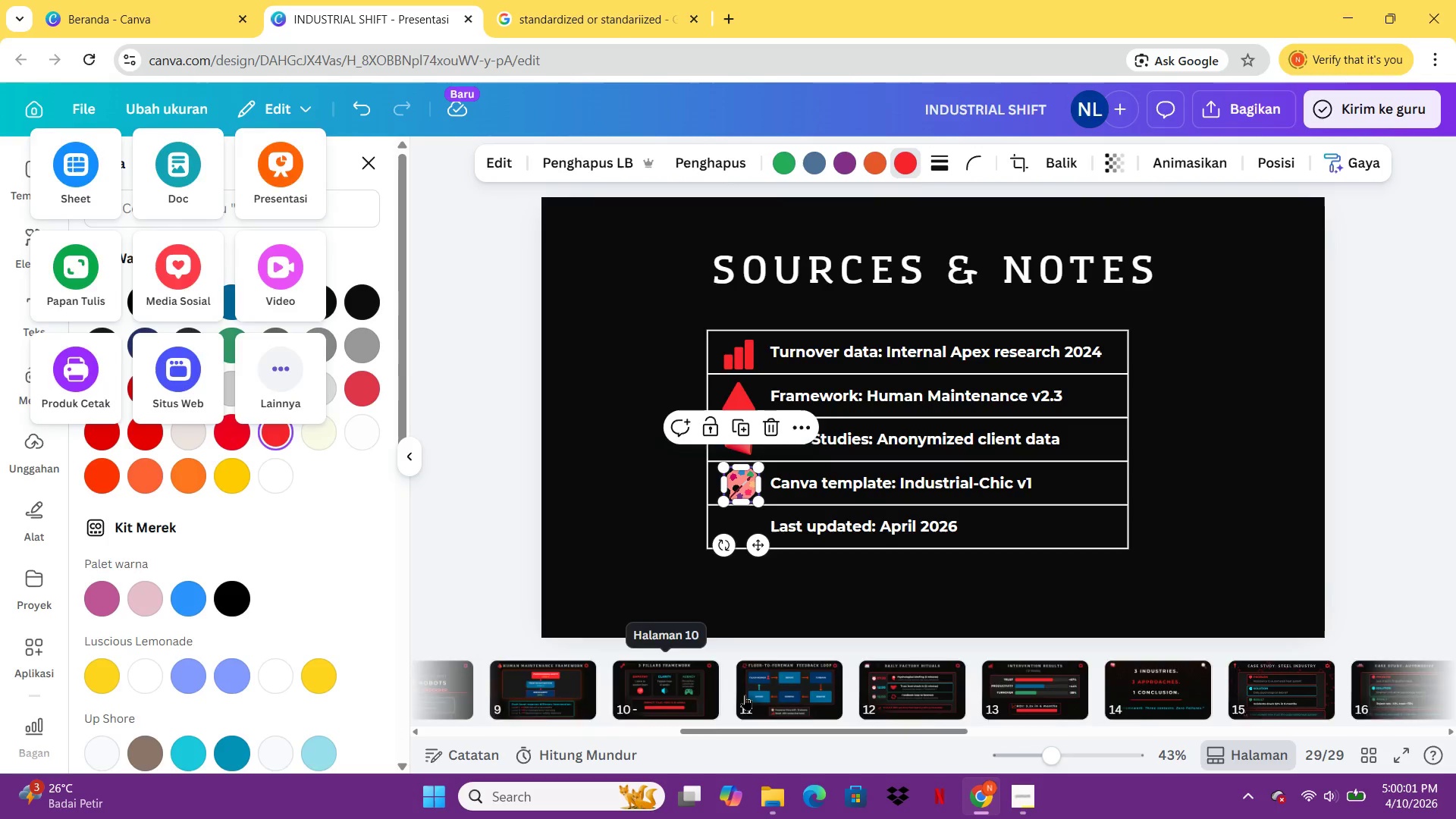 
left_click([687, 676])
 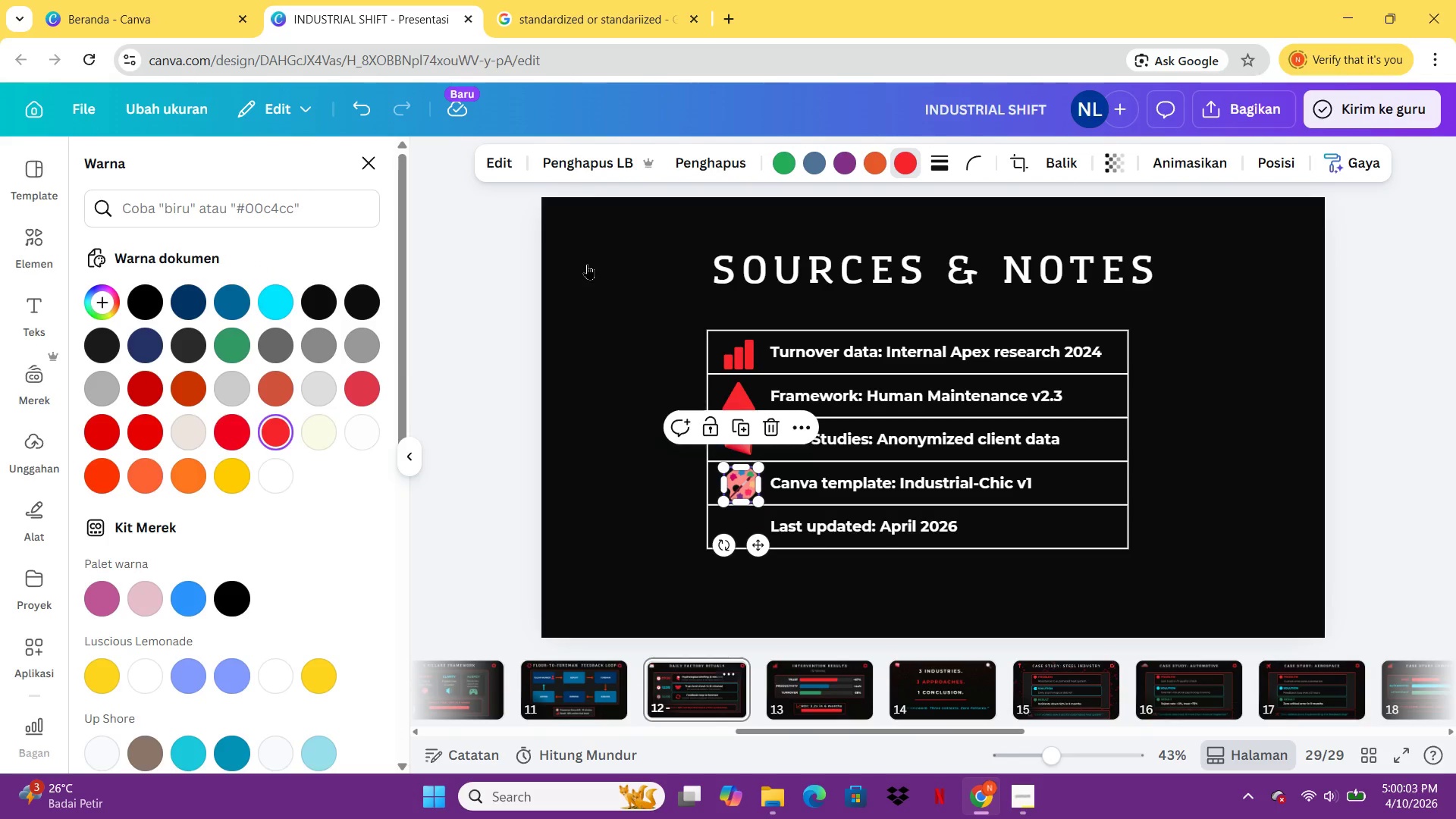 
left_click([587, 264])
 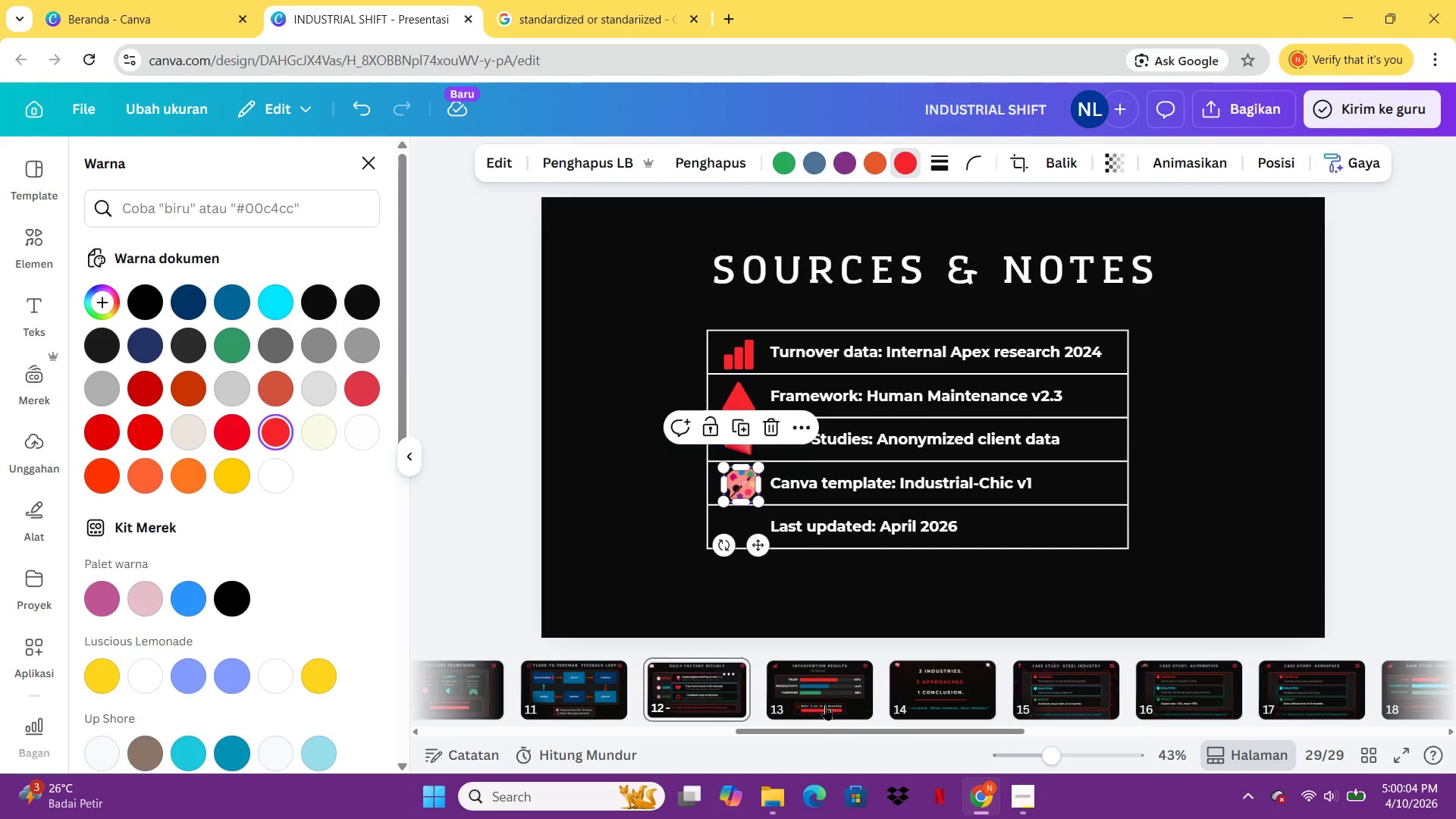 
left_click([825, 704])
 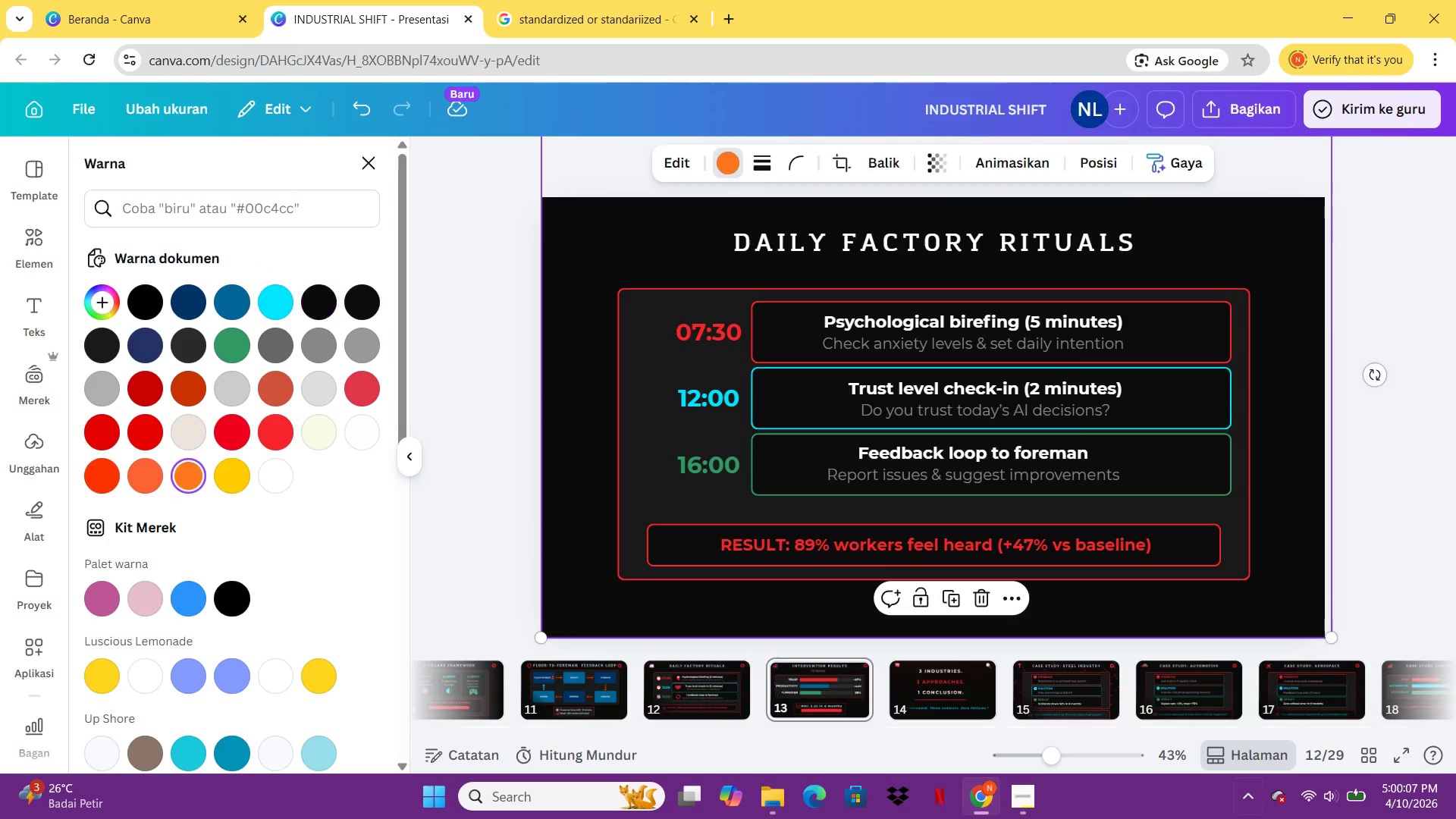 
left_click([682, 675])
 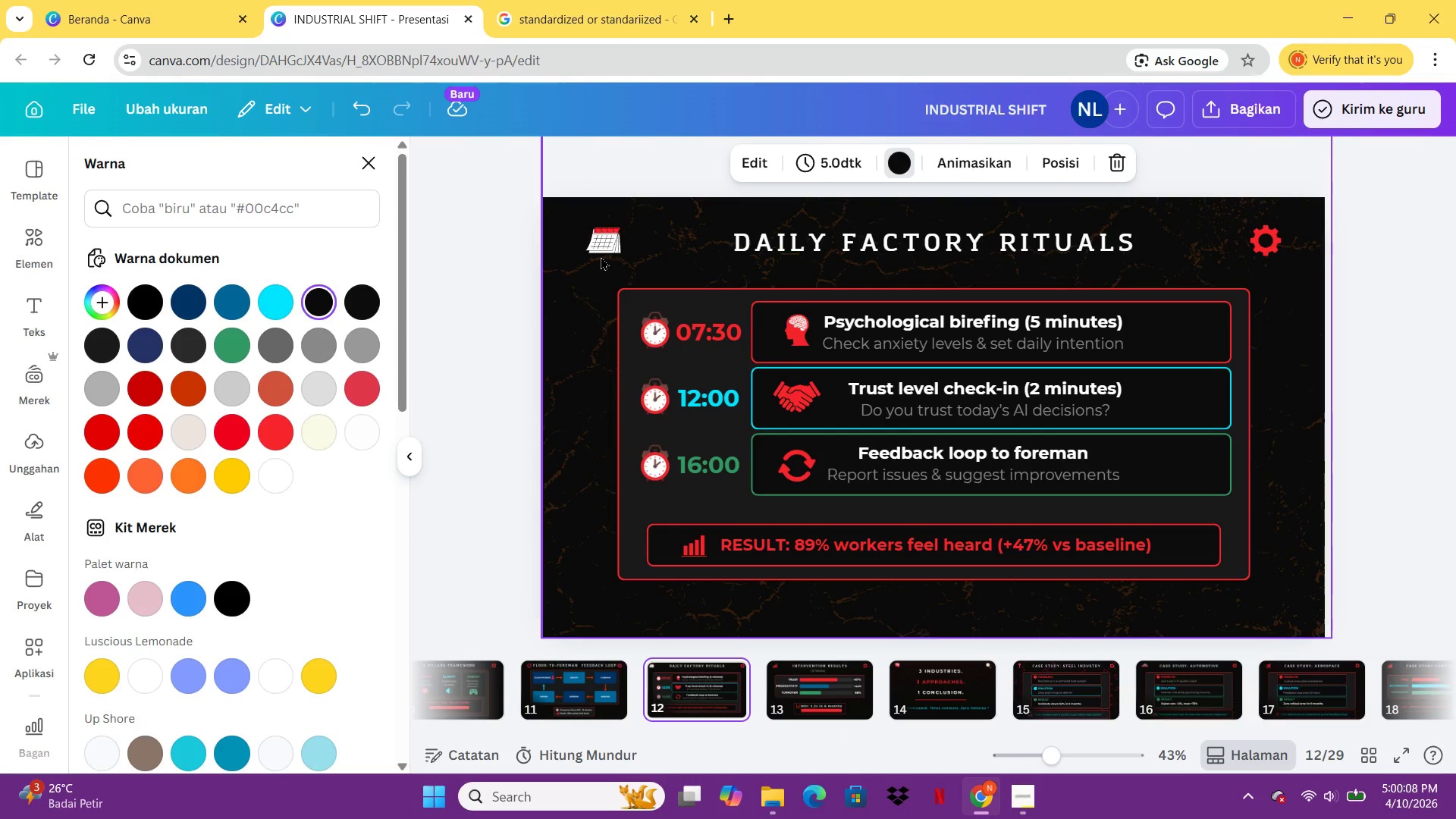 
left_click([604, 242])
 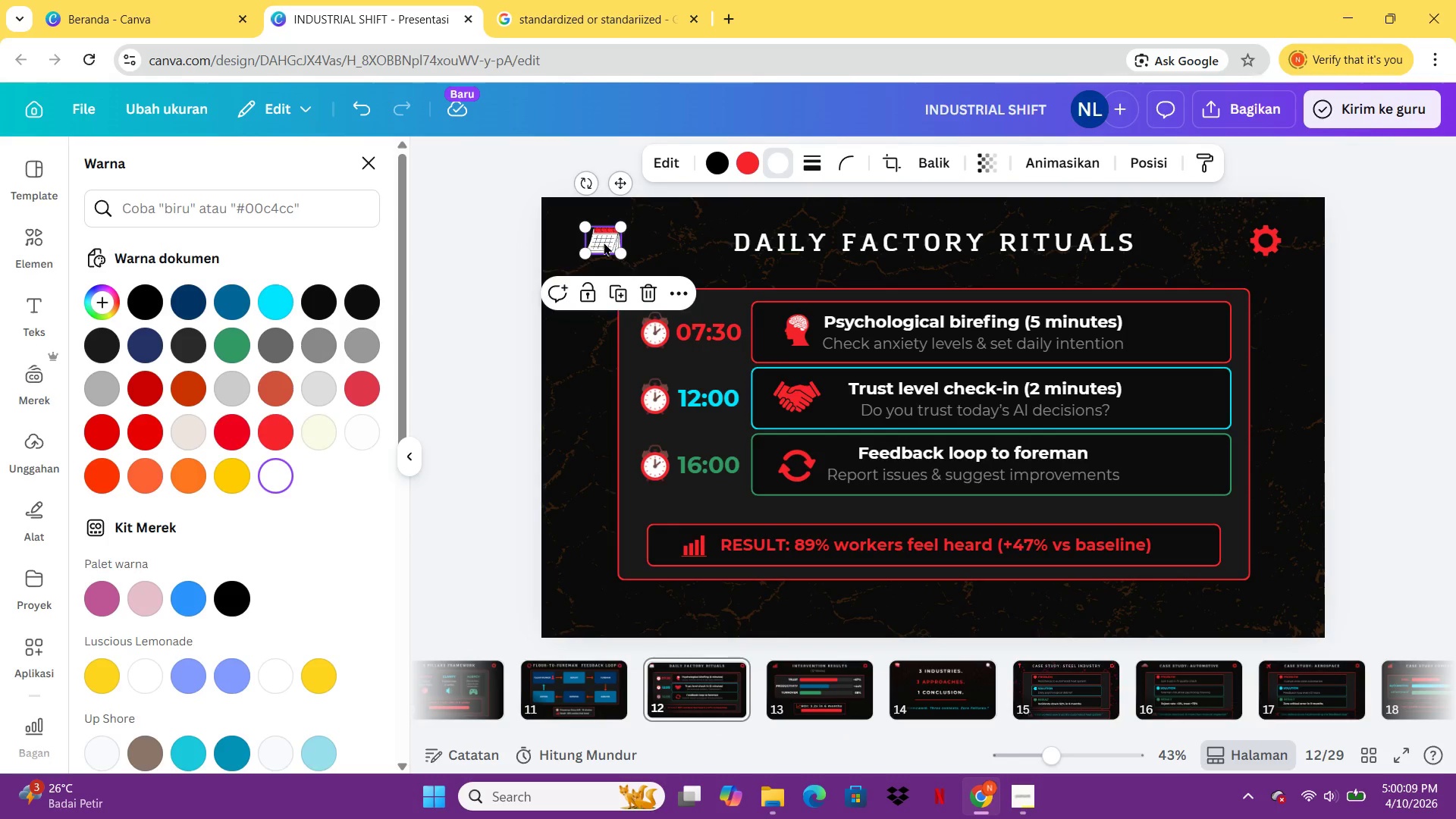 
key(Control+C)
 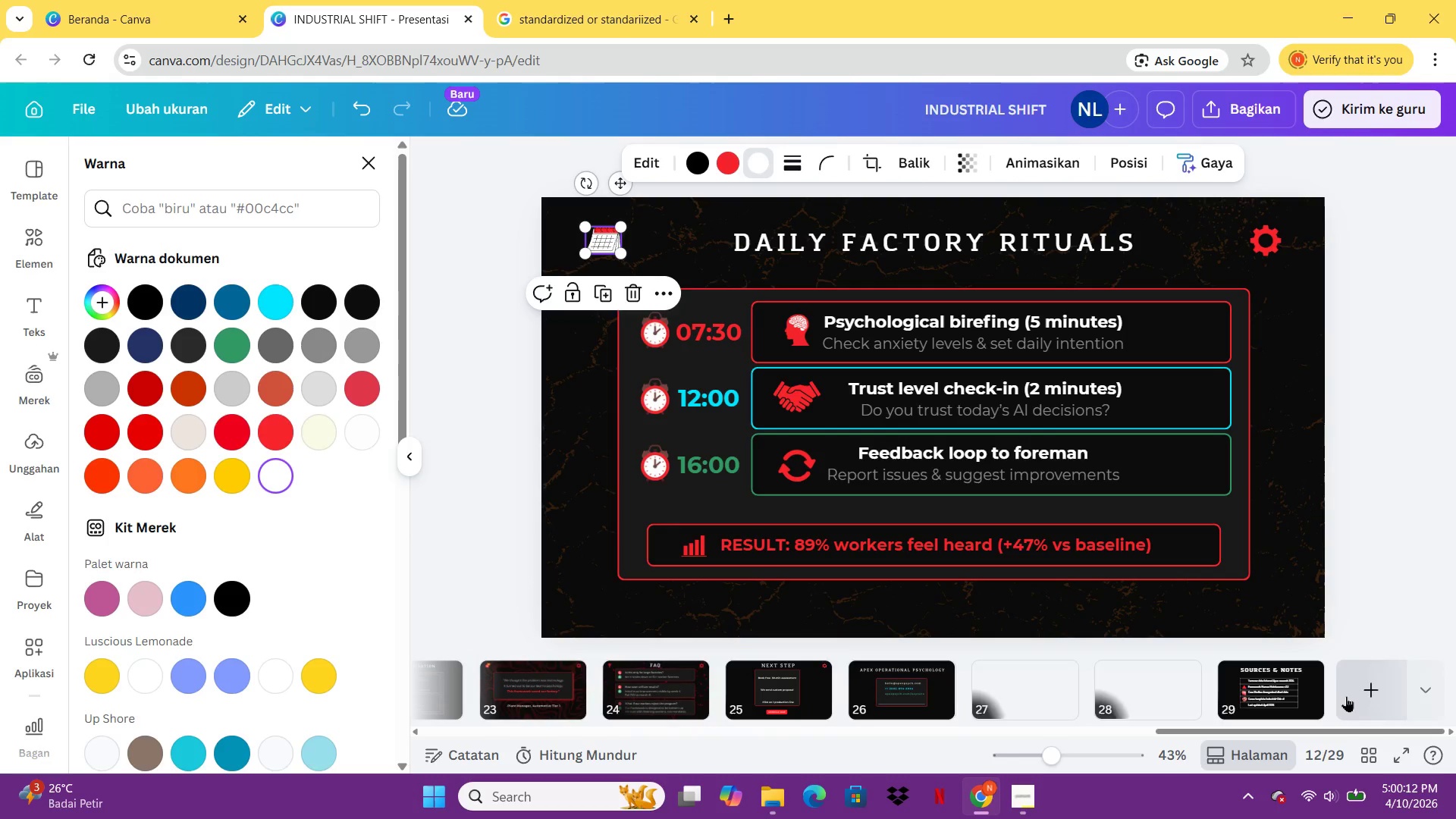 
left_click([1236, 691])
 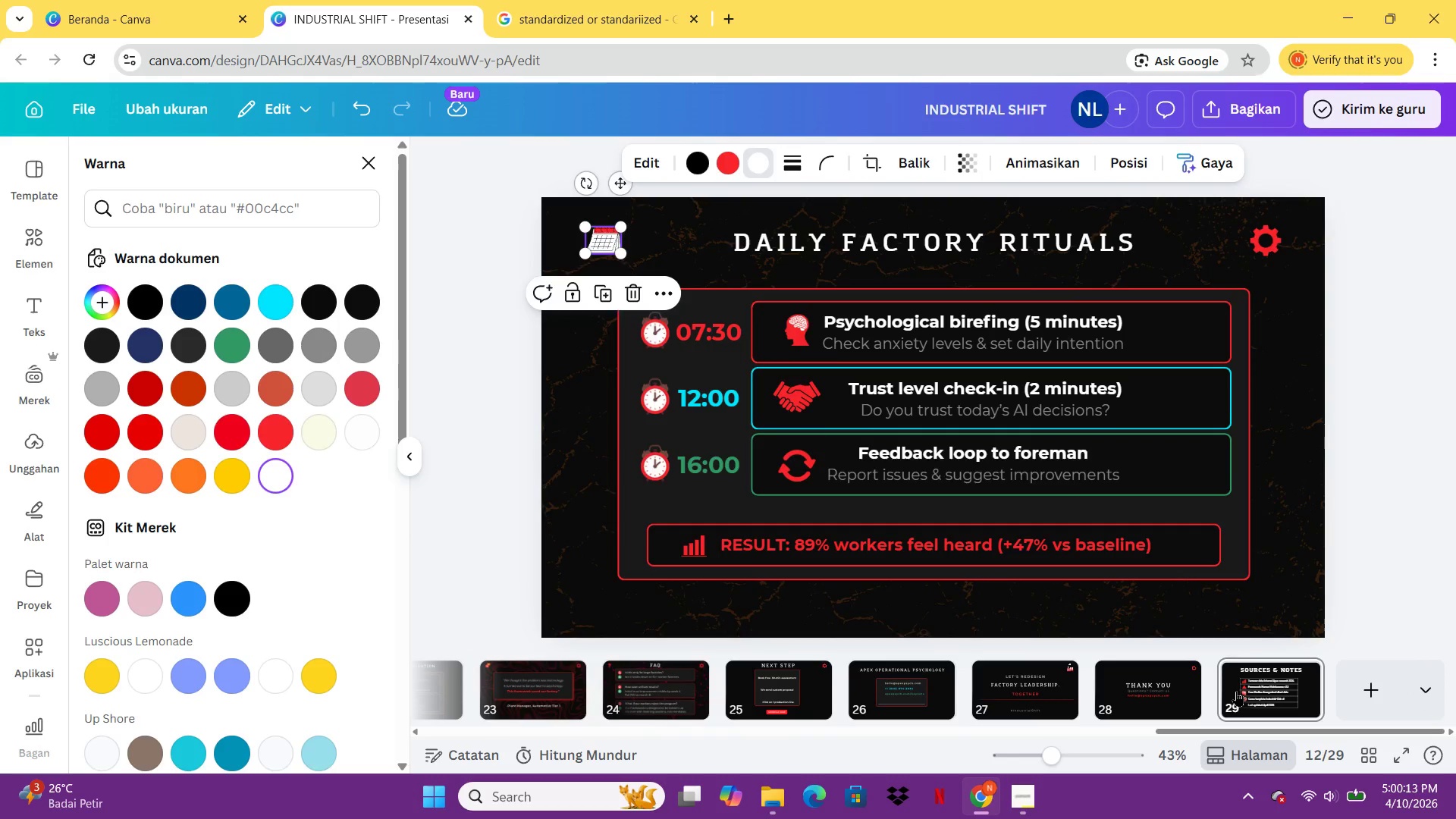 
key(Control+V)
 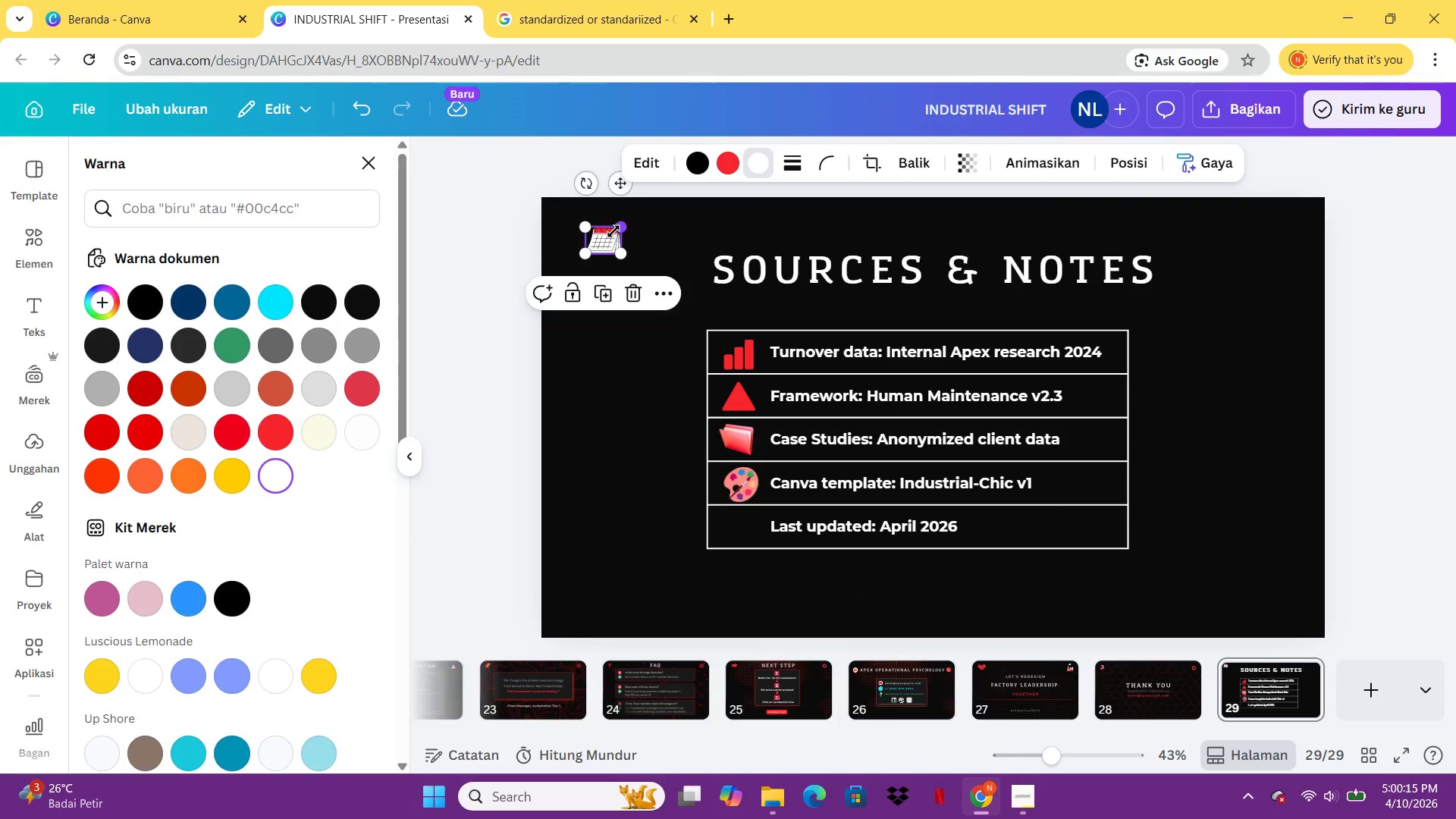 
left_click_drag(start_coordinate=[613, 235], to_coordinate=[743, 522])
 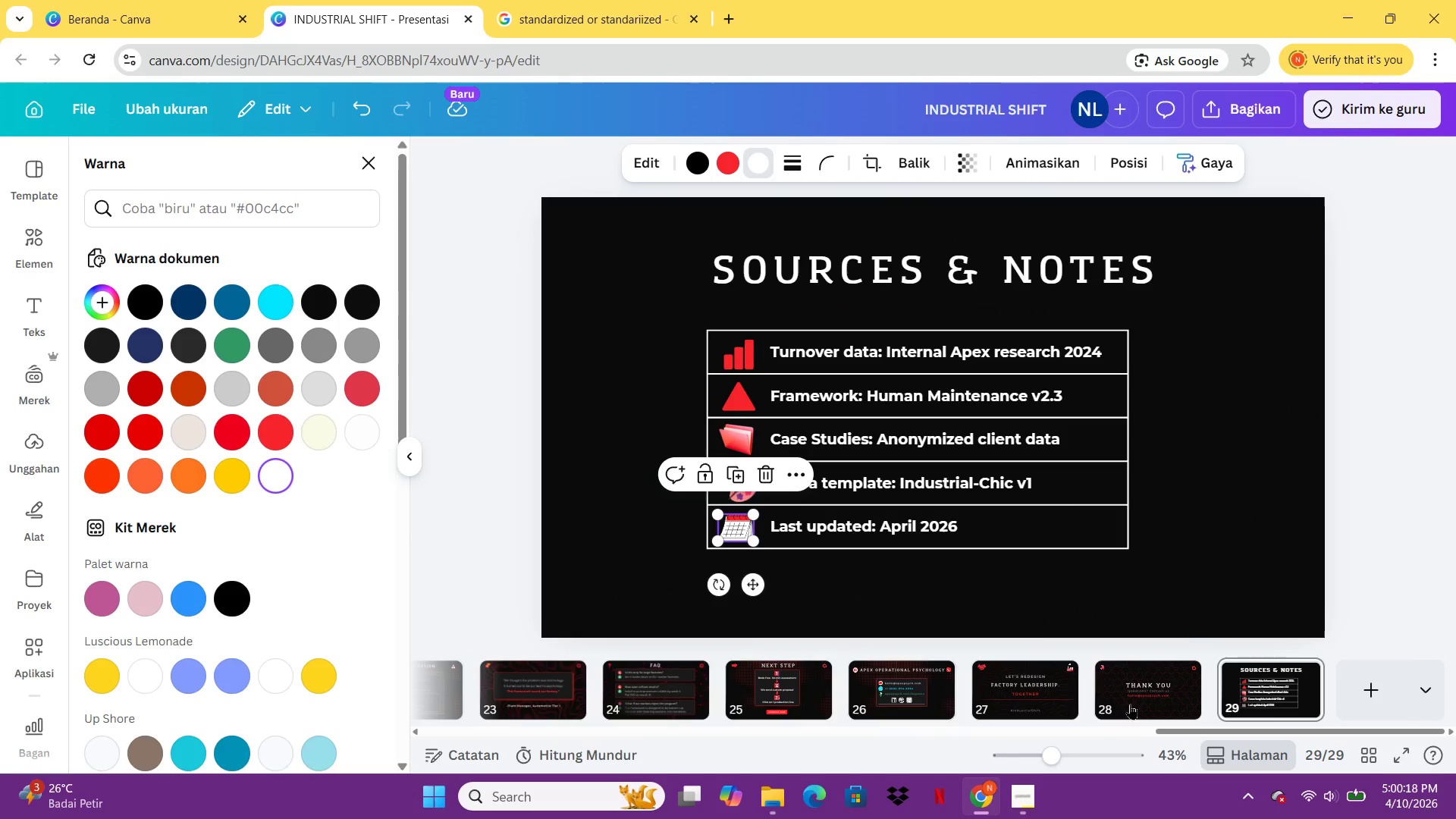 
left_click([1134, 714])
 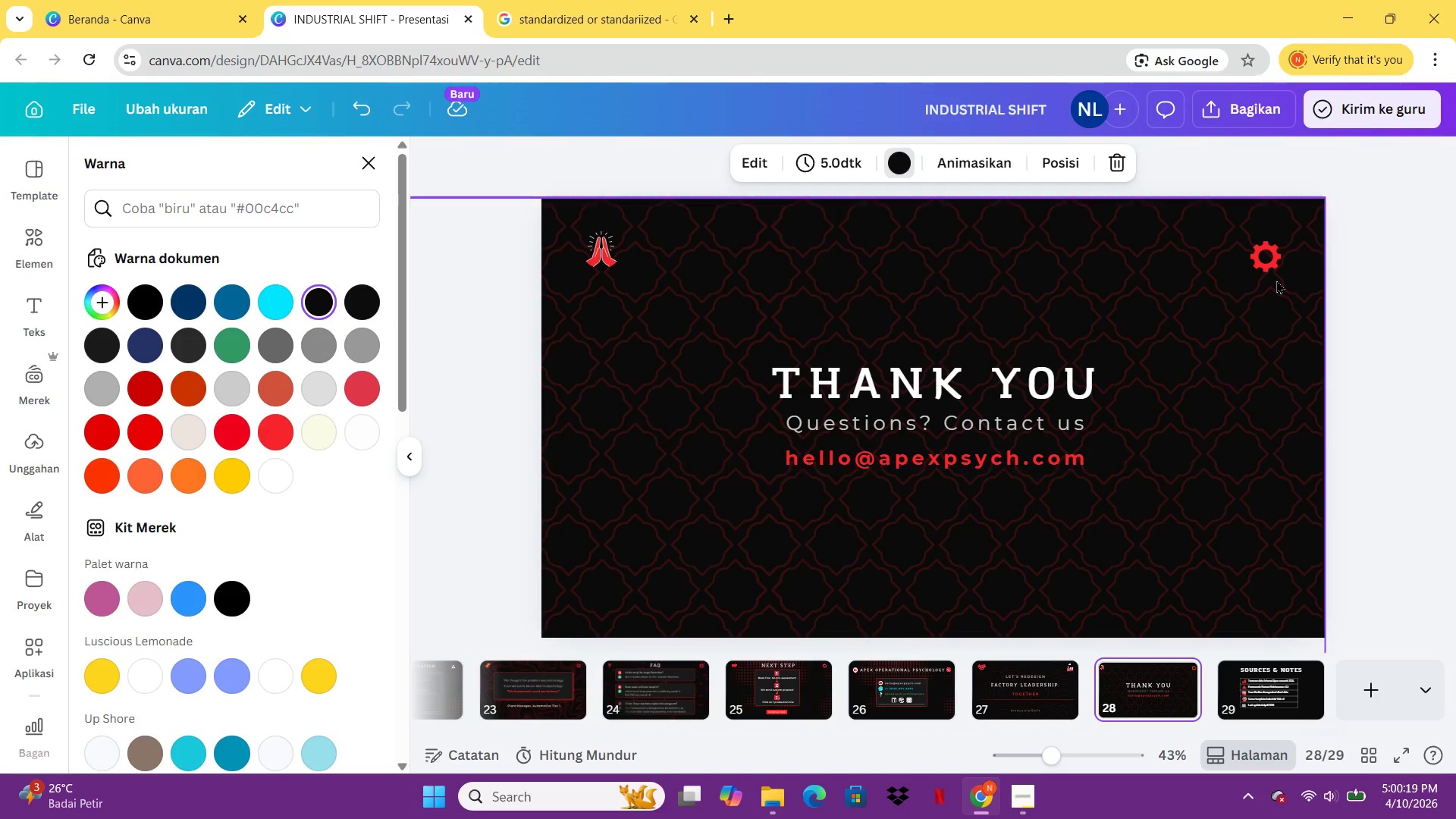 
left_click([1279, 252])
 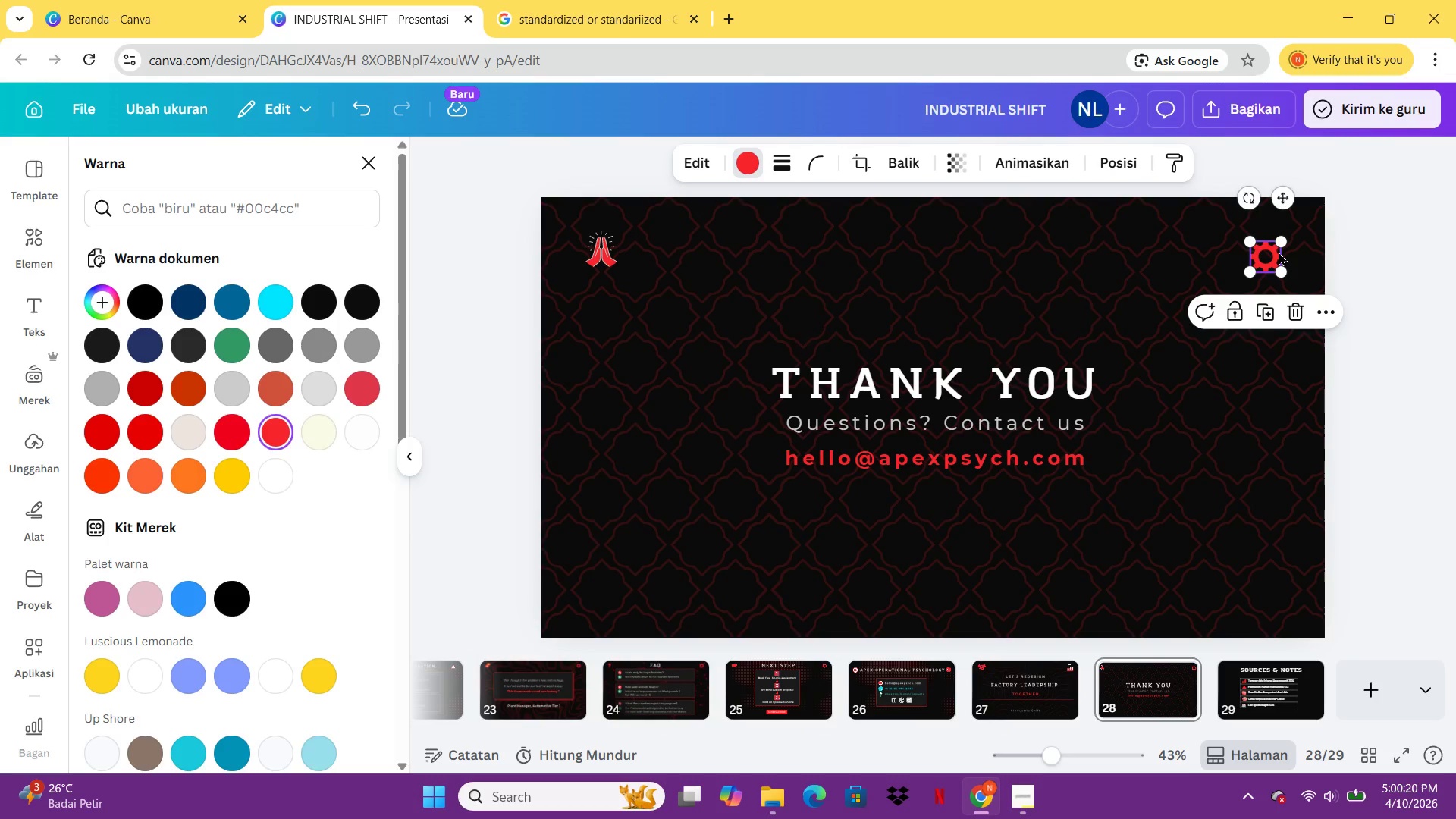 
key(Control+C)
 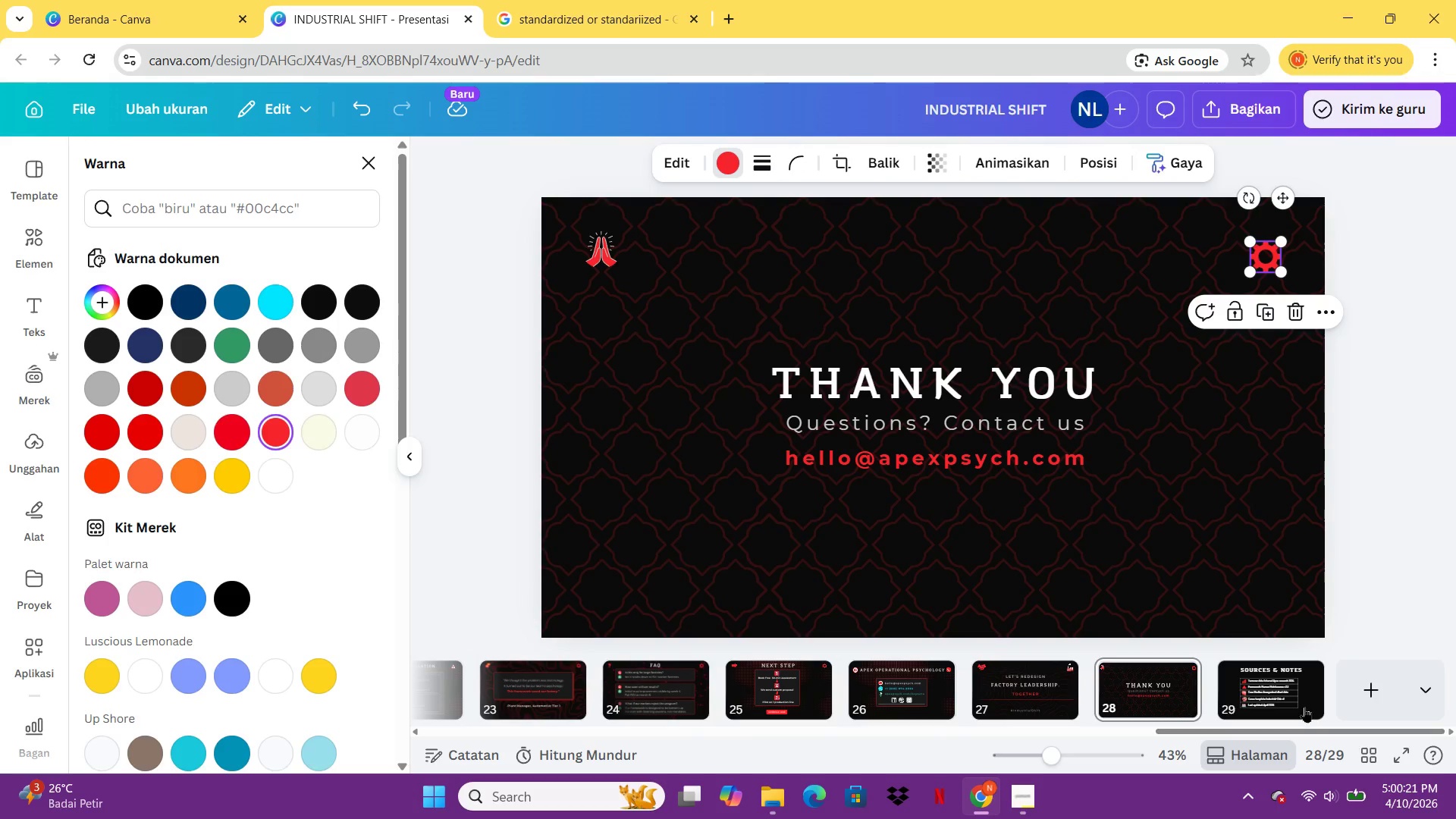 
left_click([1300, 702])
 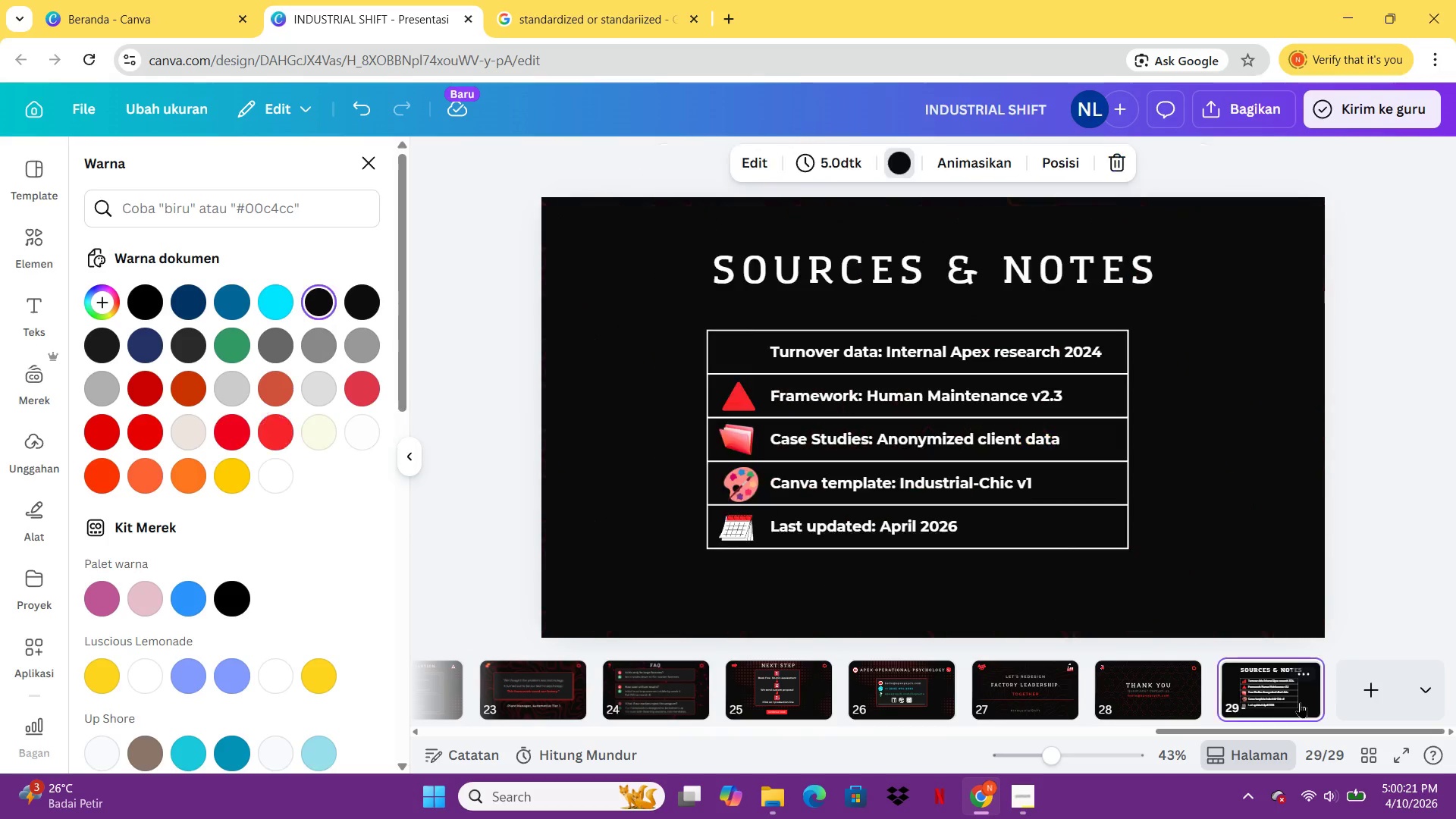 
hold_key(key=ControlLeft, duration=0.33)
 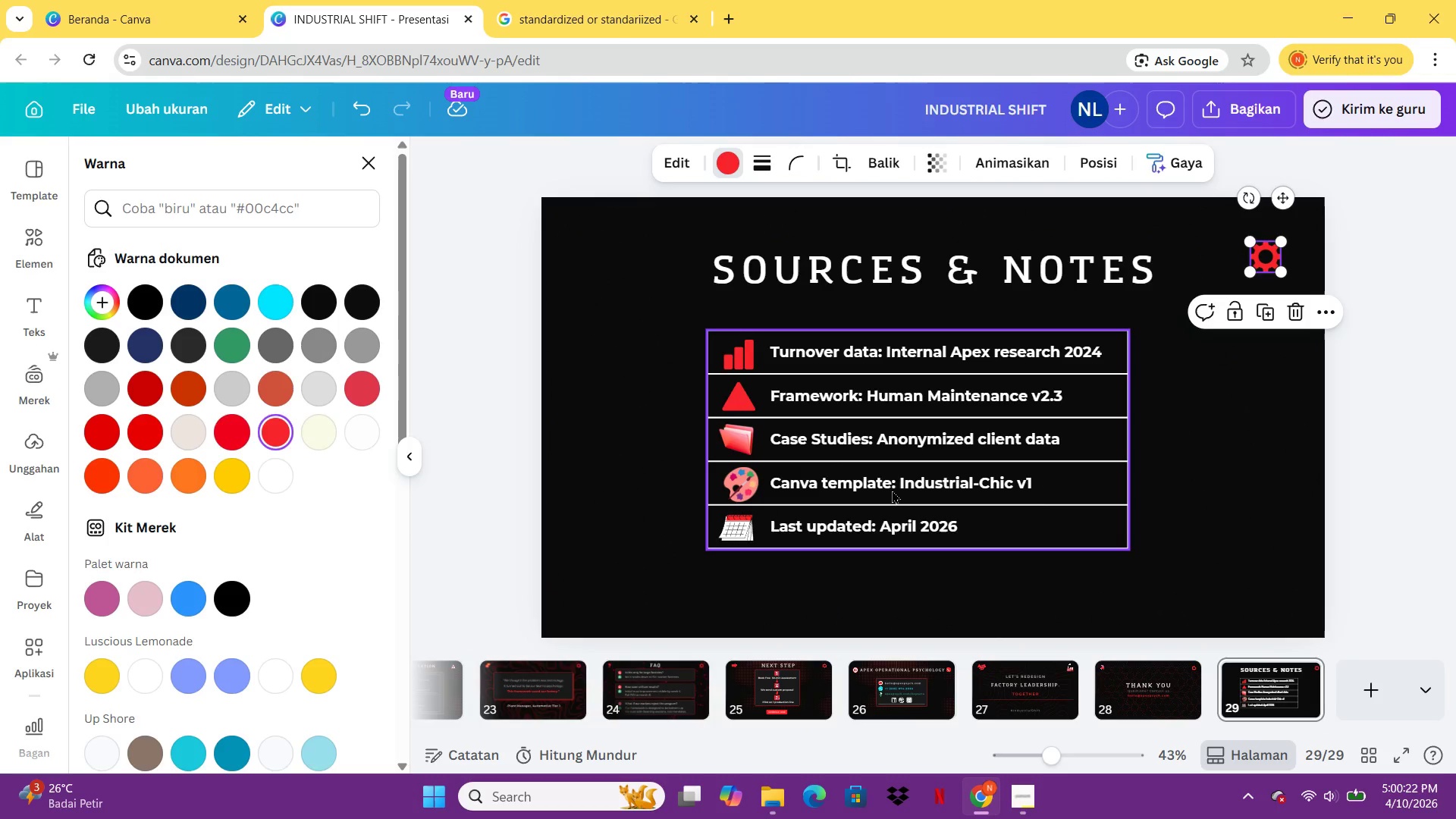 
key(V)
 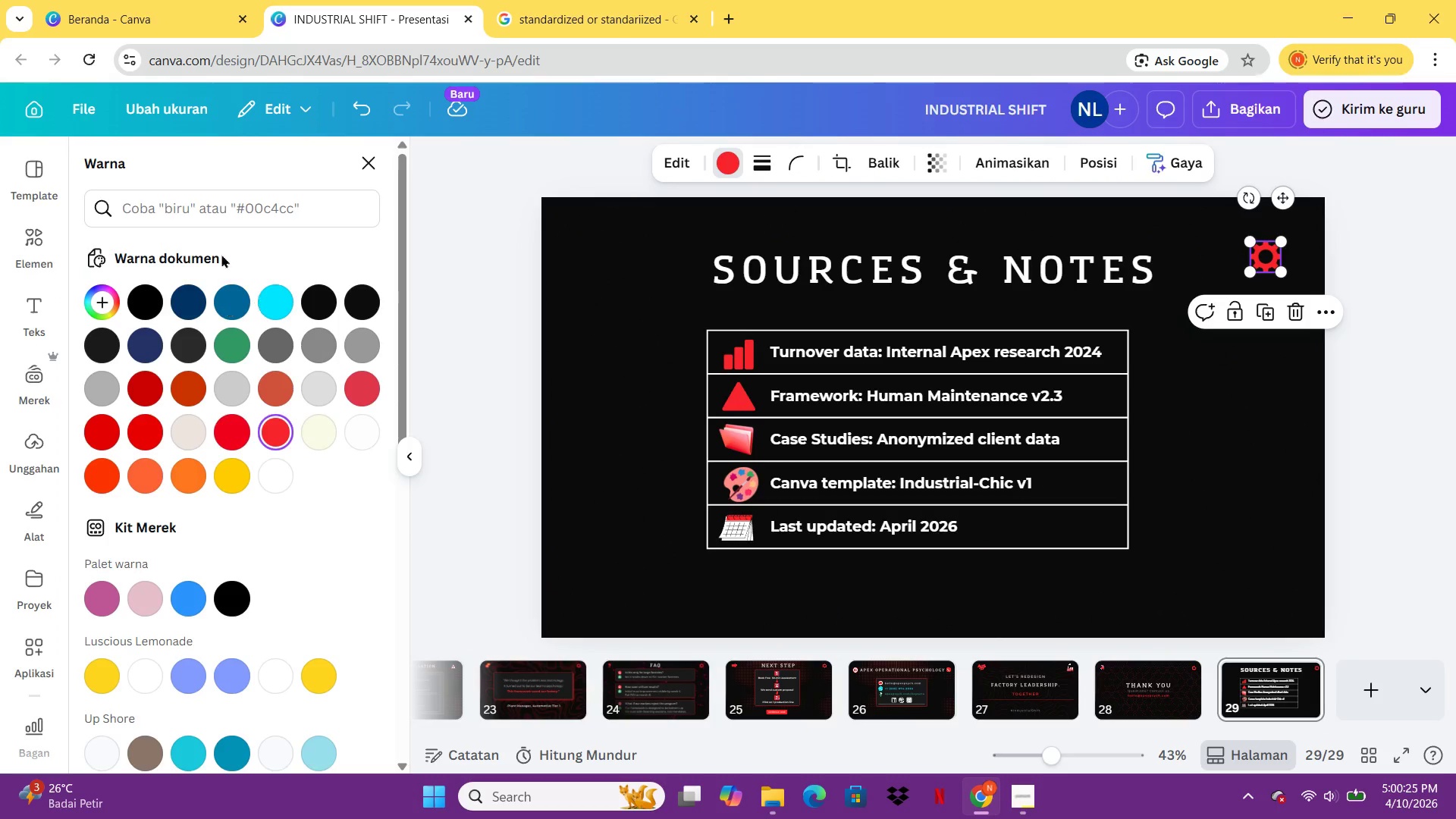 
left_click([27, 249])
 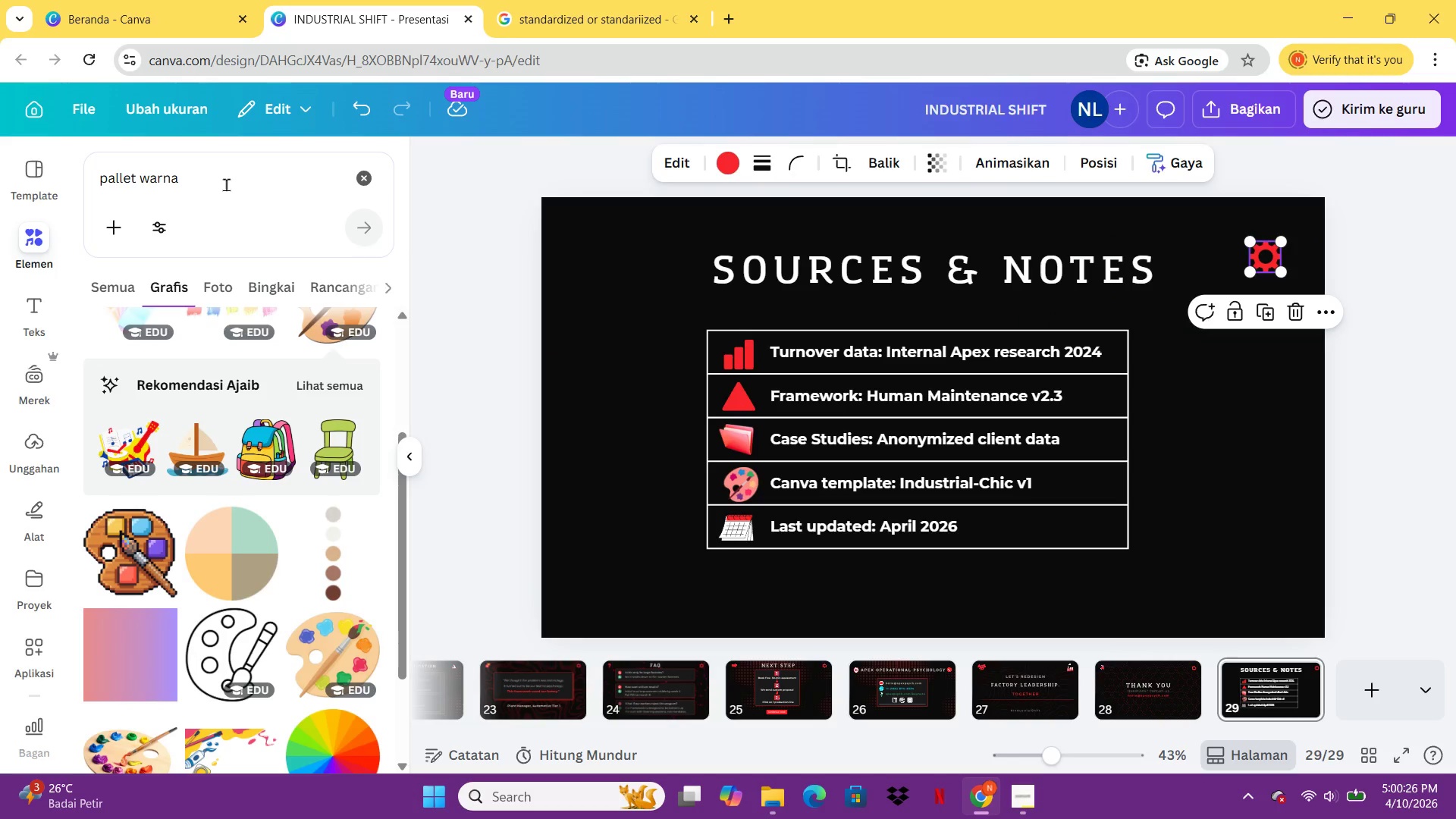 
left_click_drag(start_coordinate=[226, 184], to_coordinate=[47, 192])
 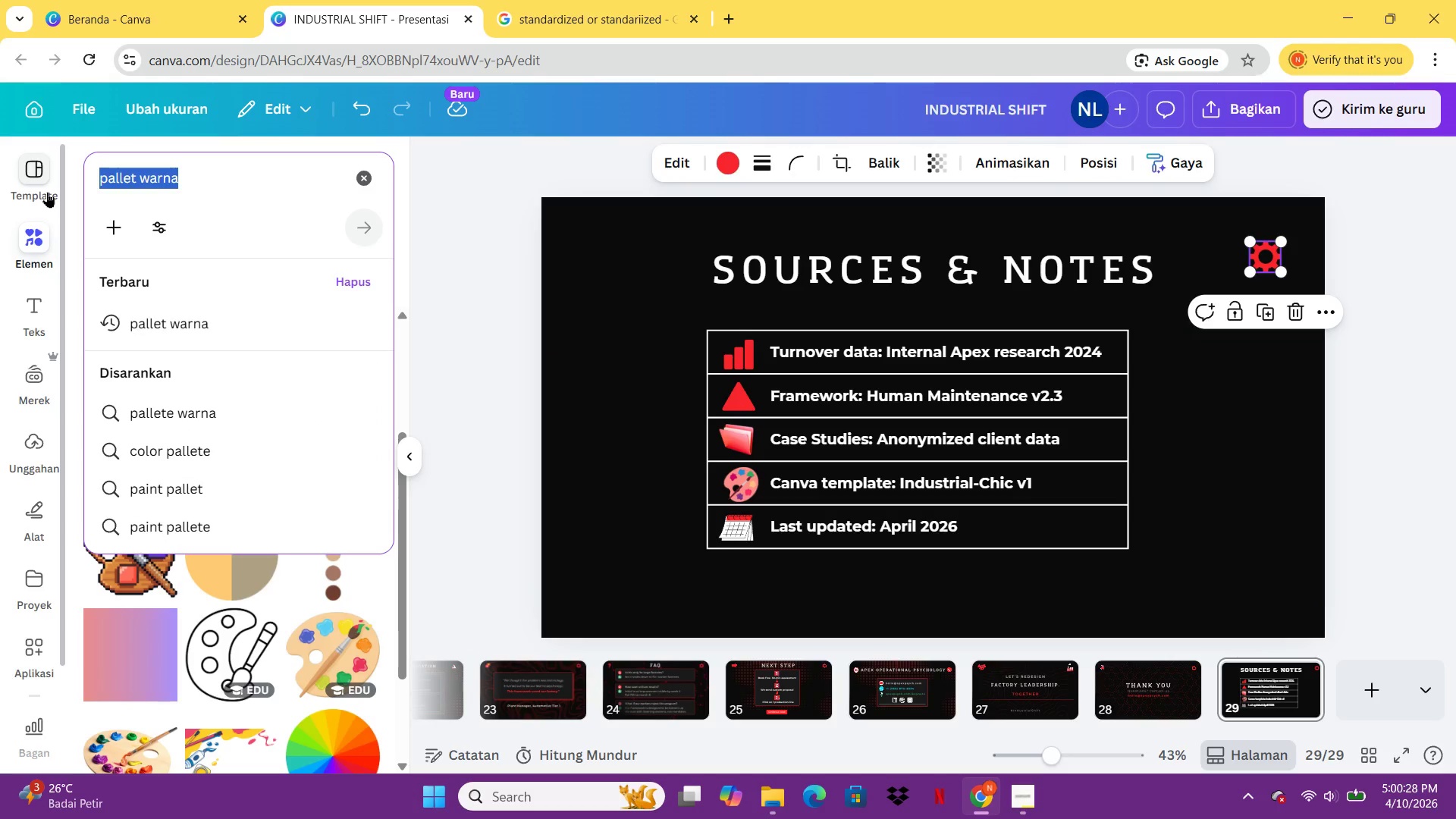 
type(tumpukan buku)
 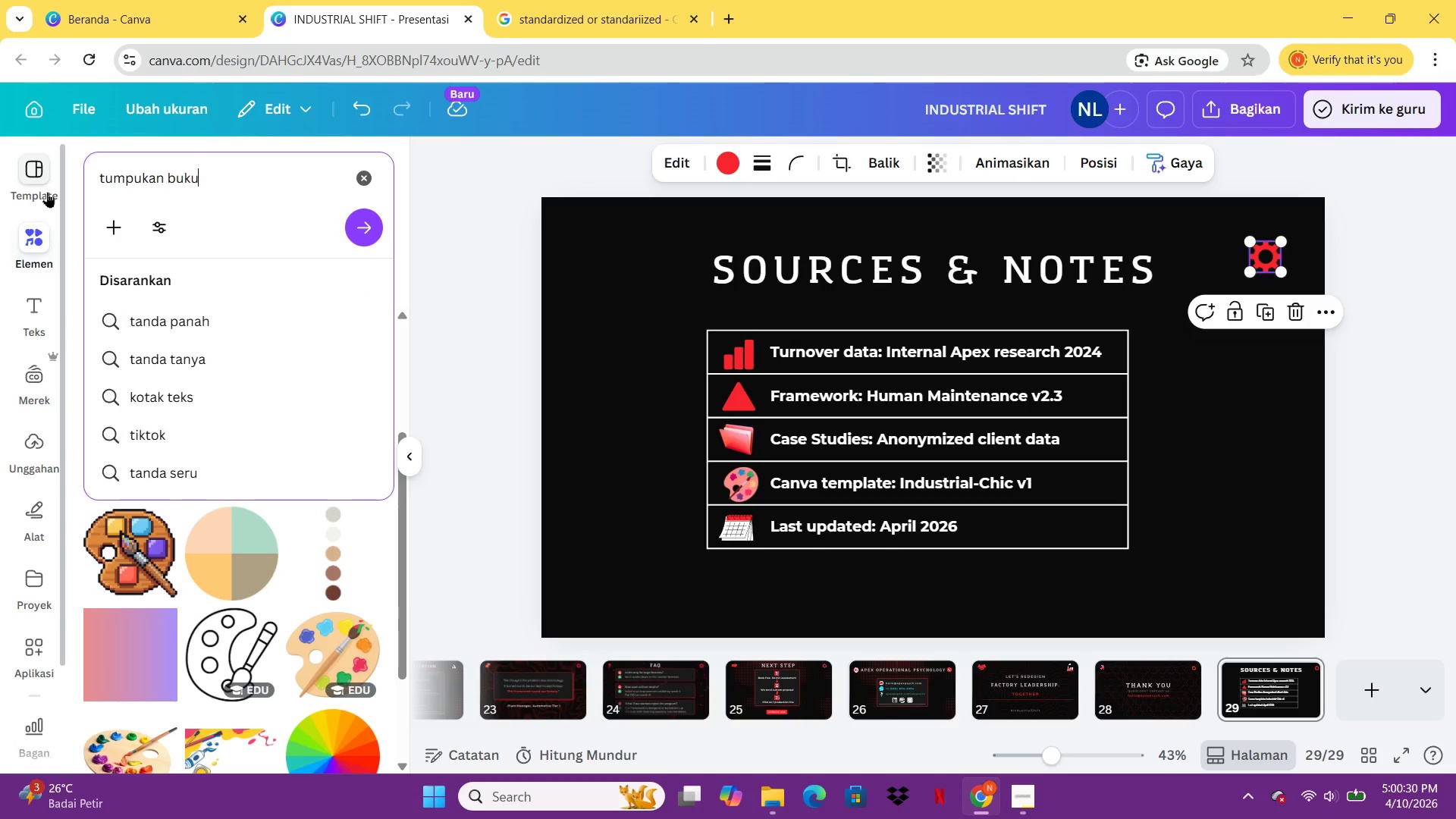 
key(Enter)
 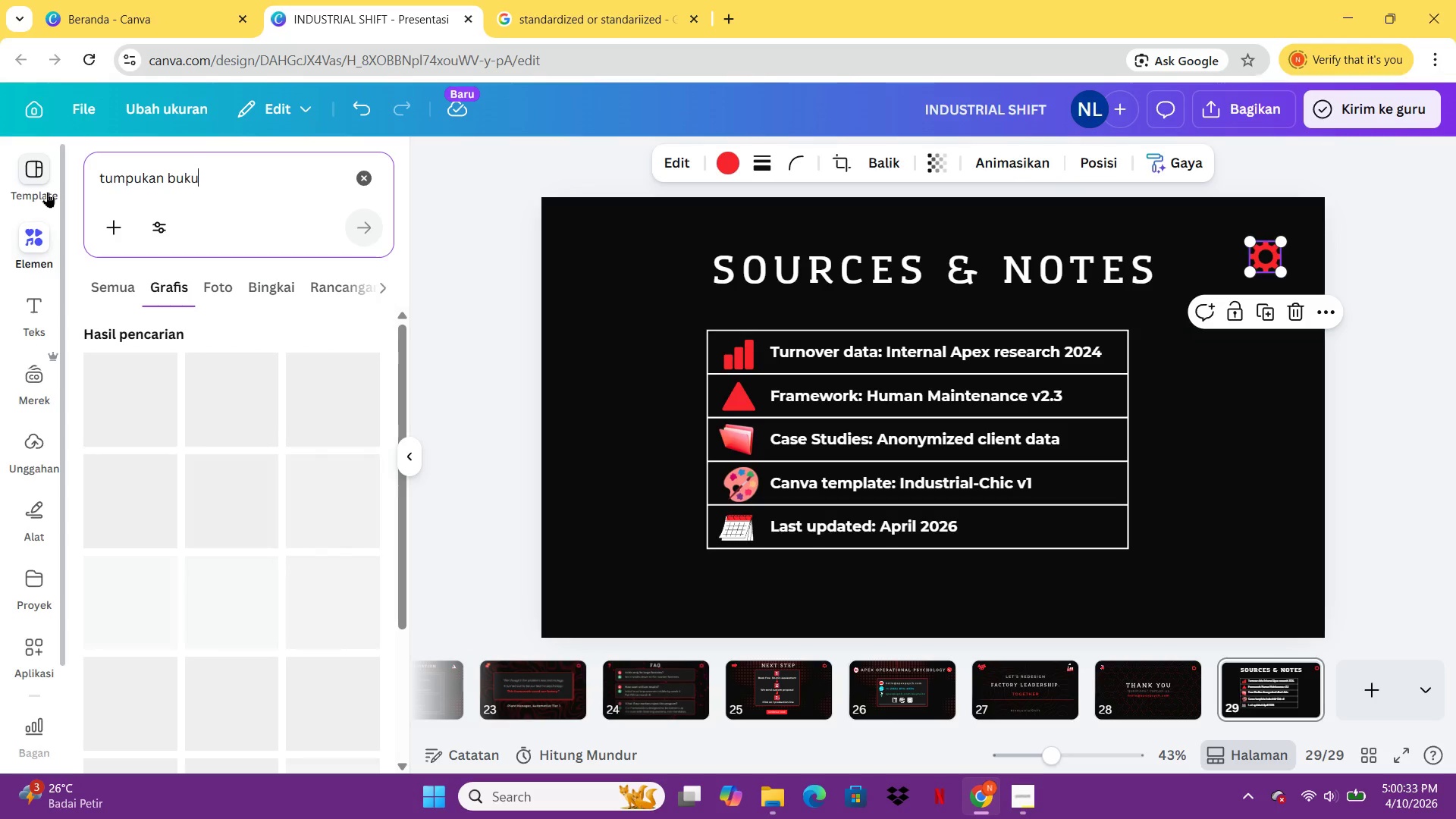 
wait(8.17)
 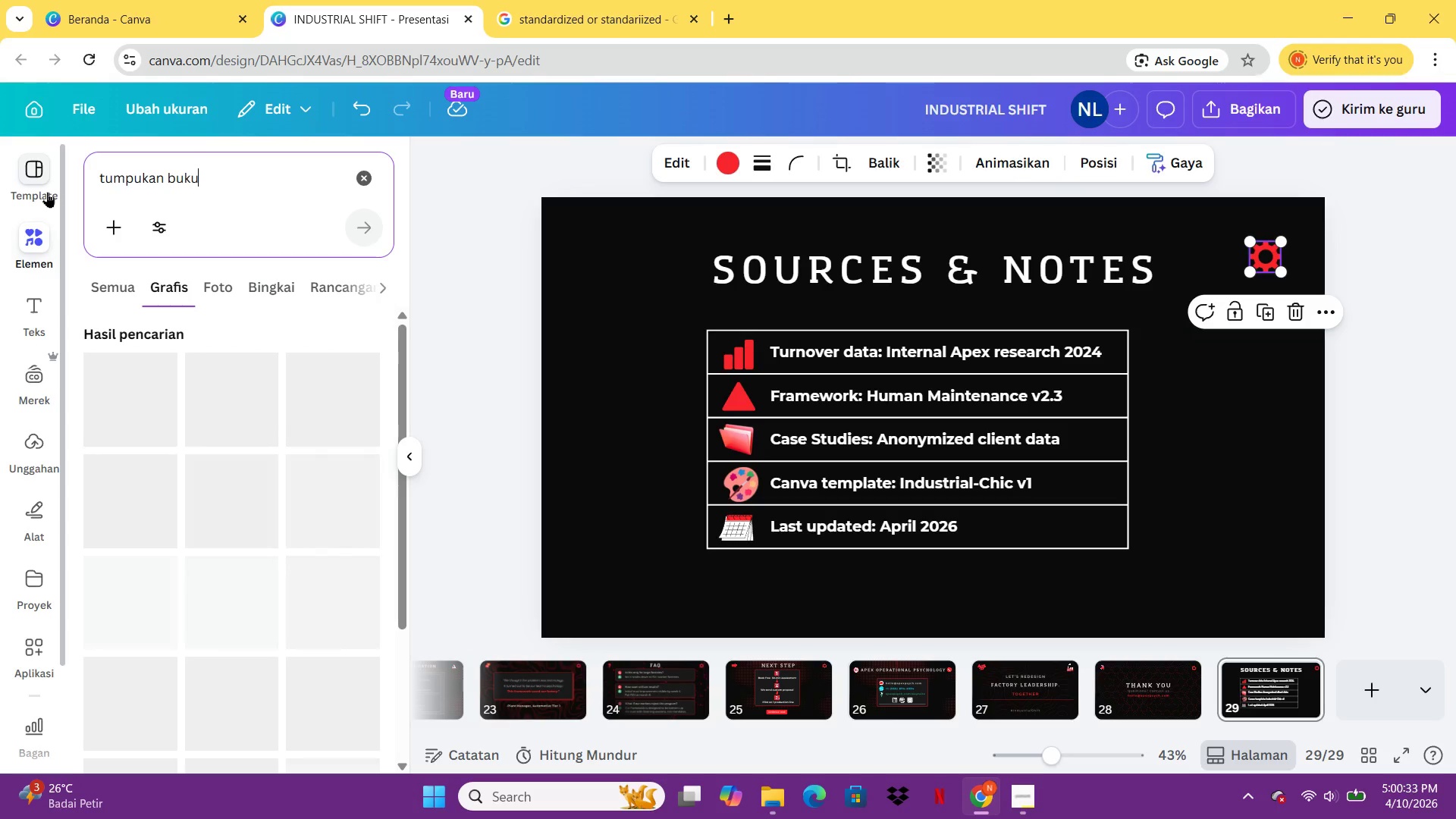 
mouse_move([104, 431])
 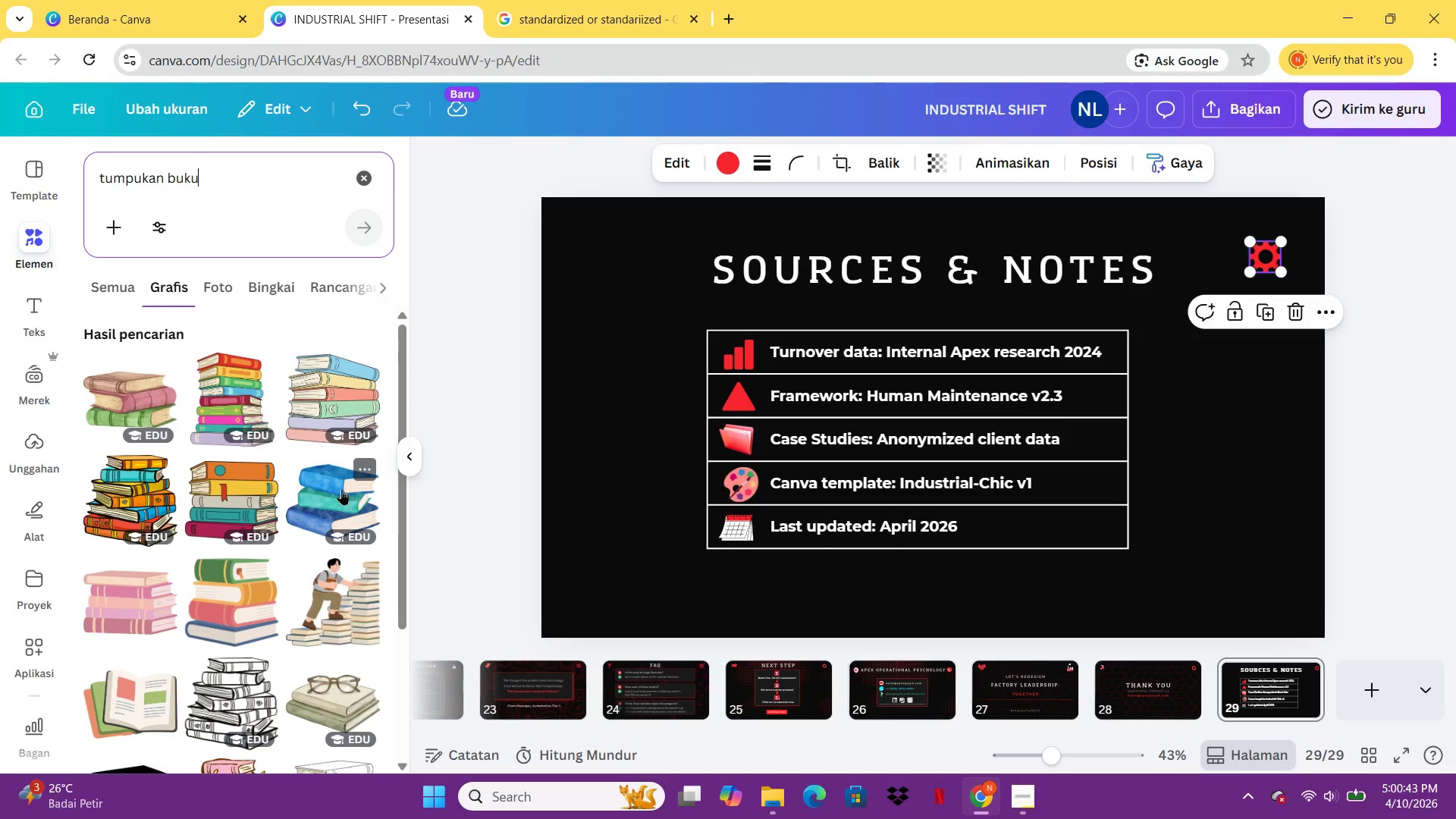 
left_click([341, 489])
 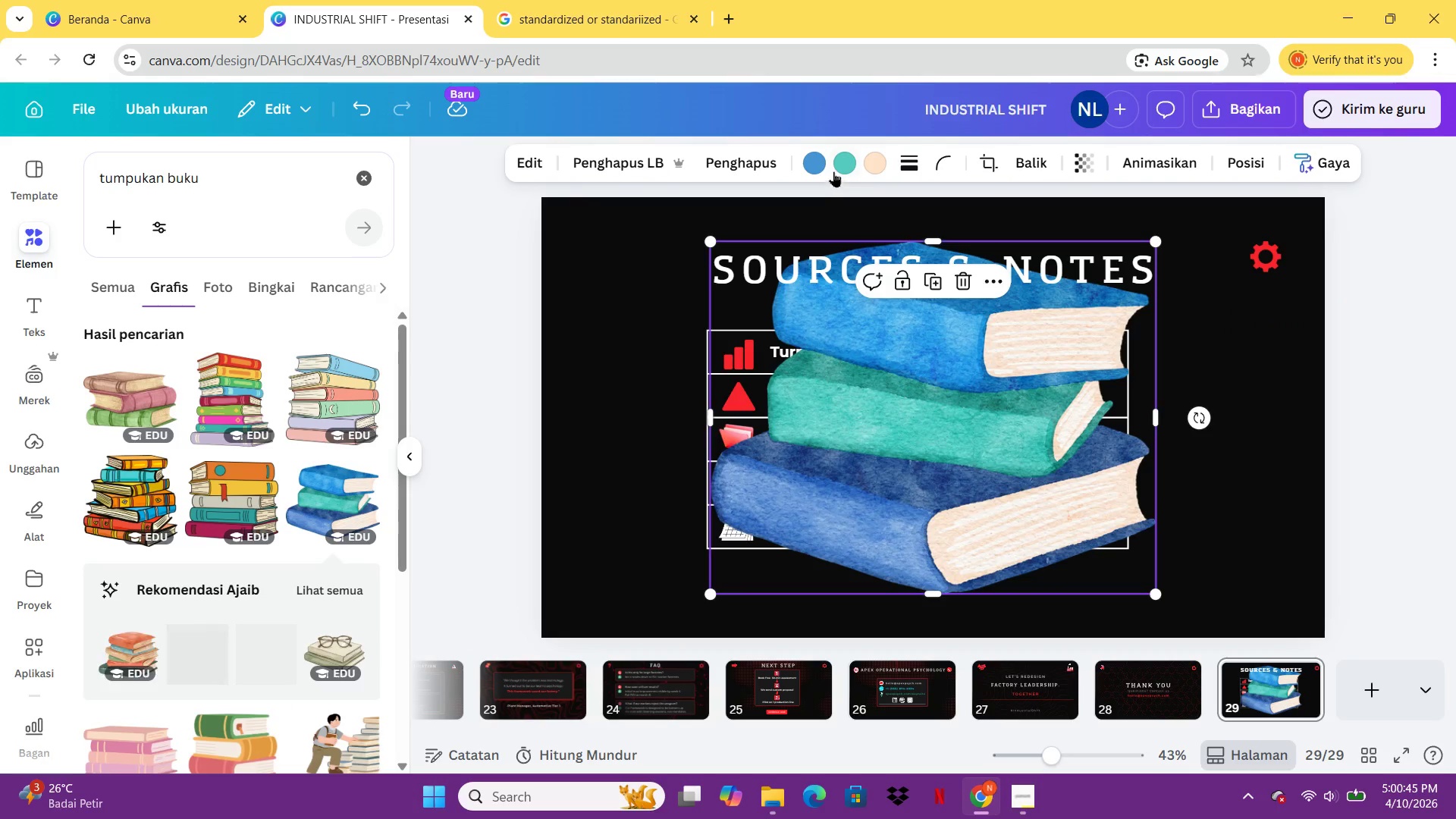 
left_click([808, 162])
 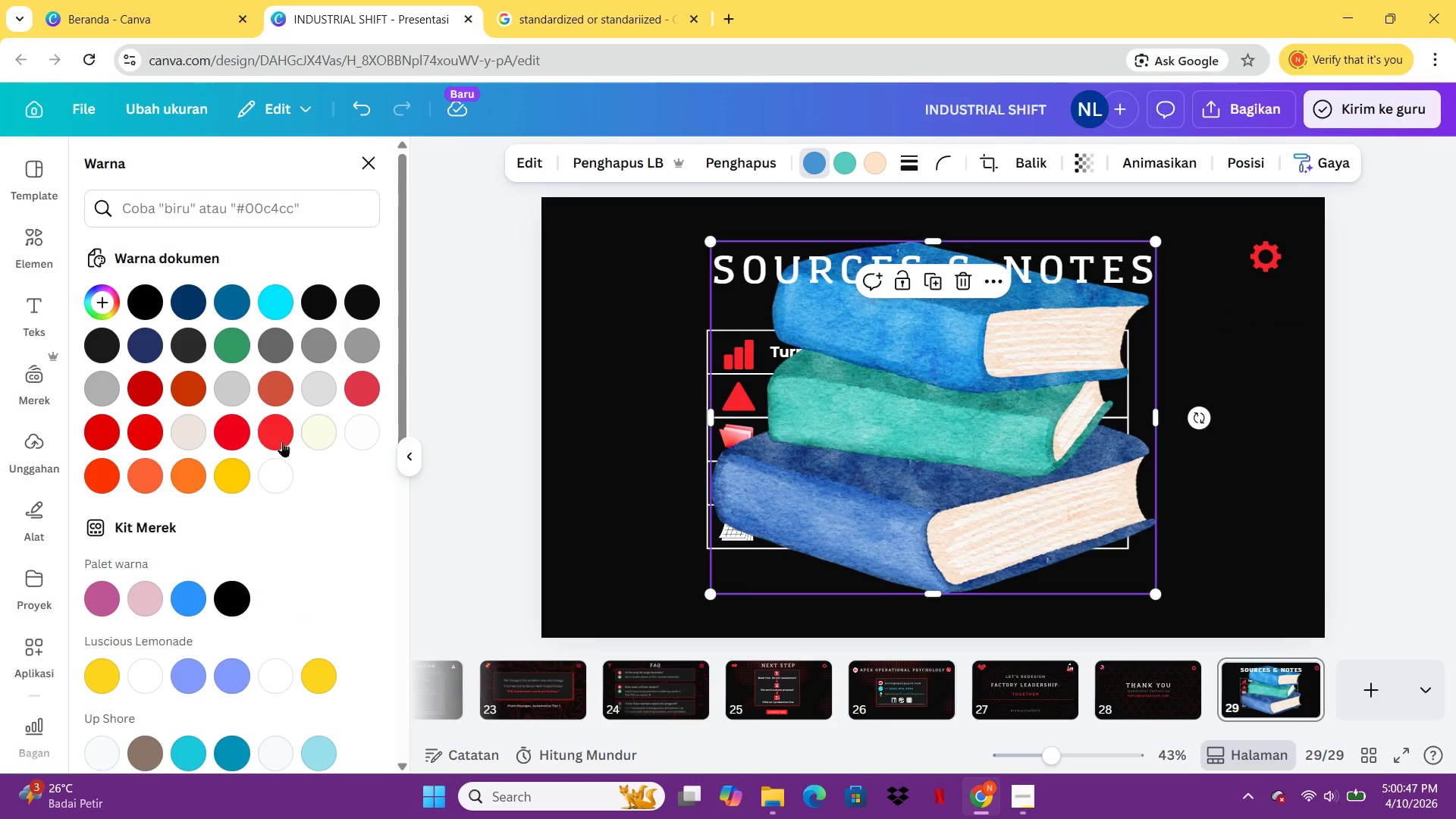 
left_click([280, 436])
 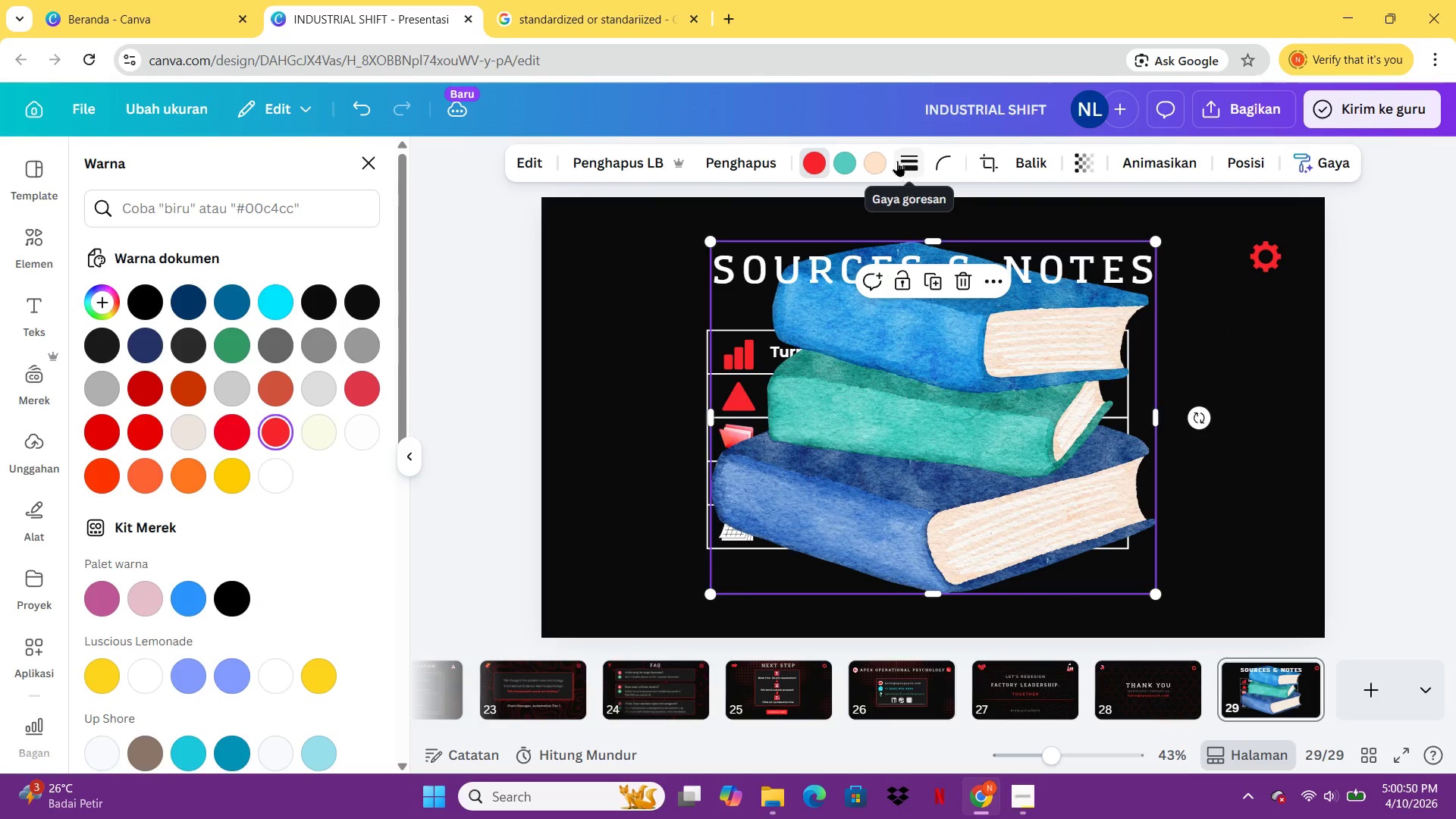 
left_click([850, 155])
 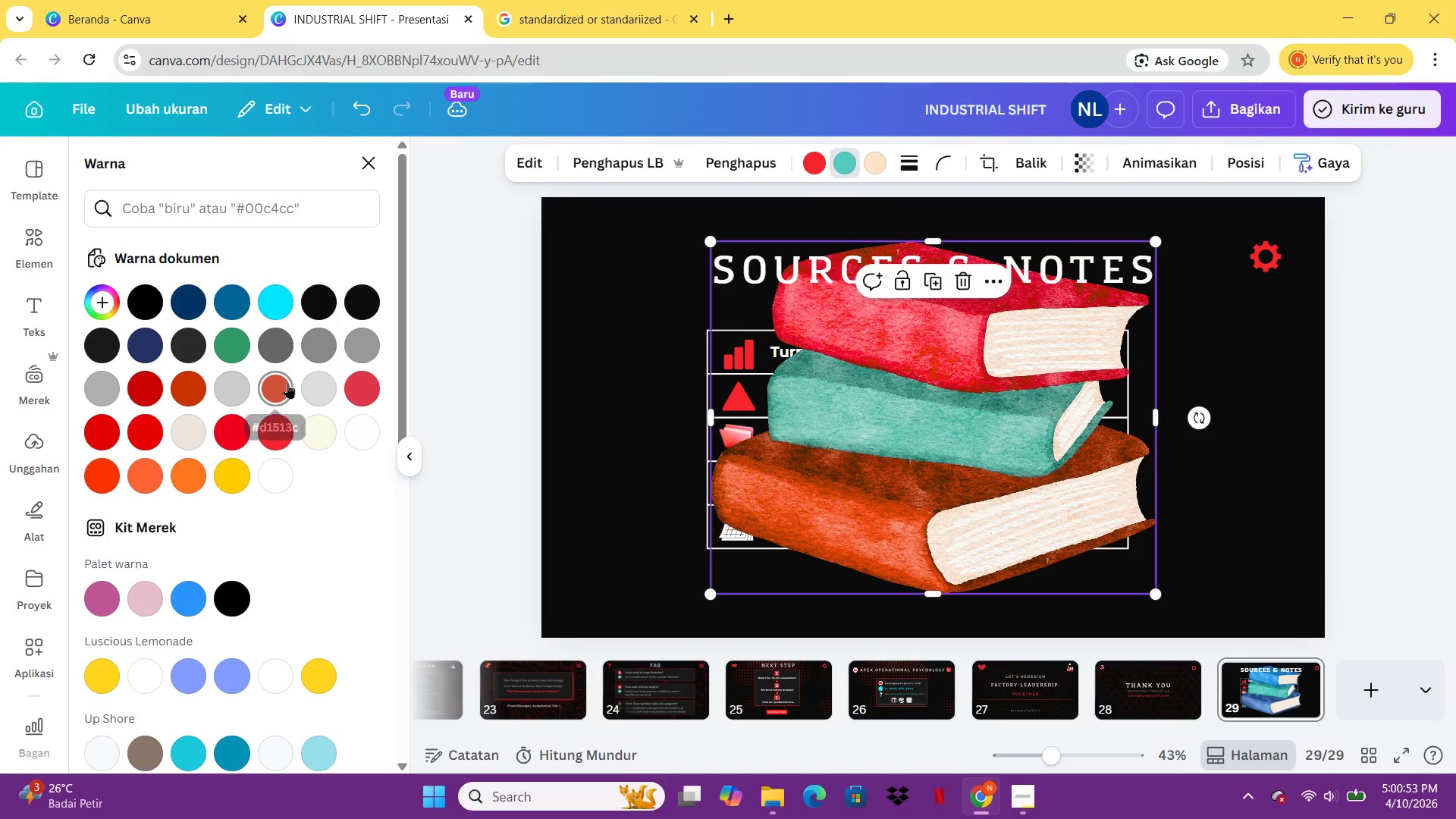 
left_click([287, 383])
 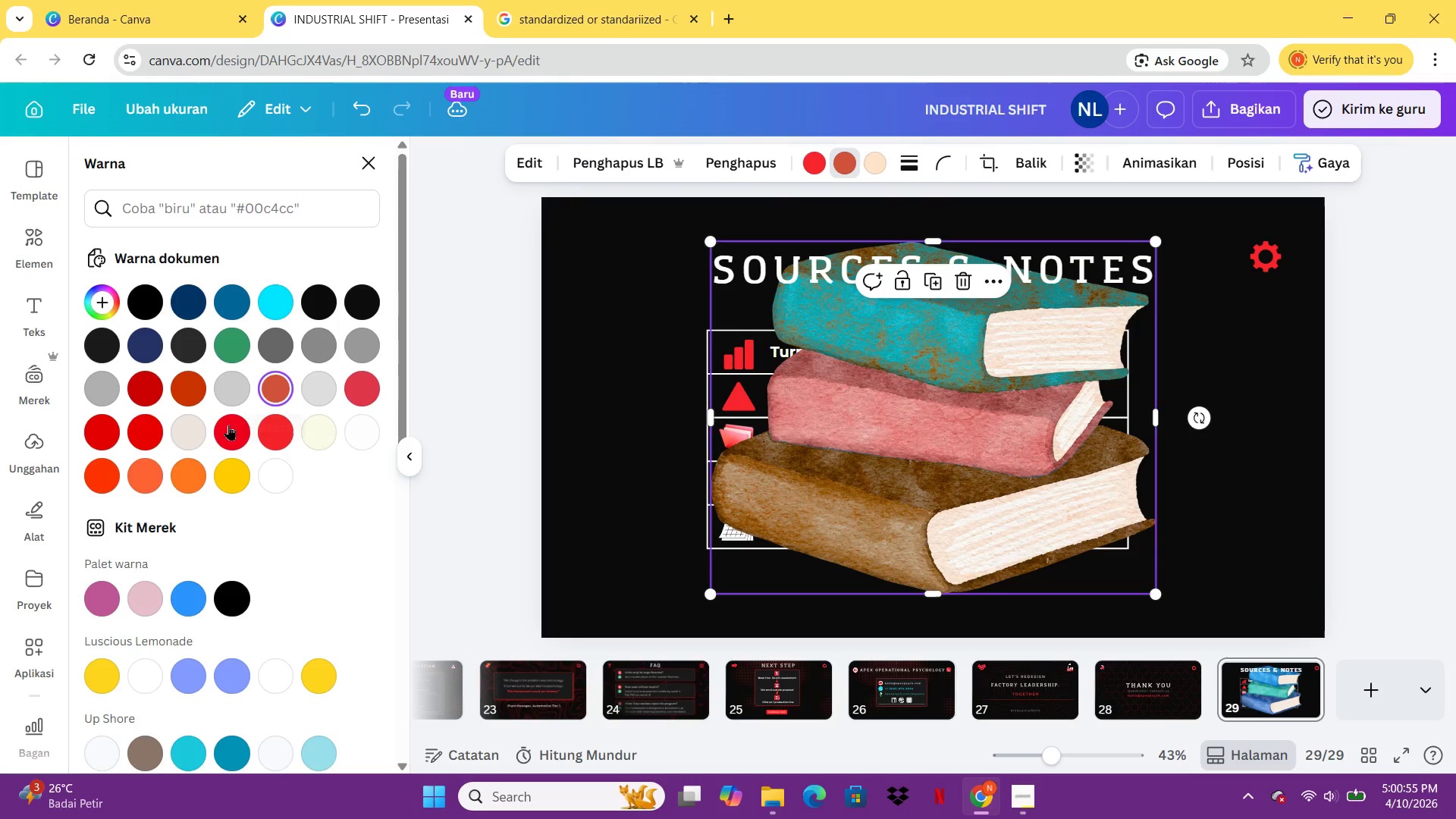 
left_click([227, 427])
 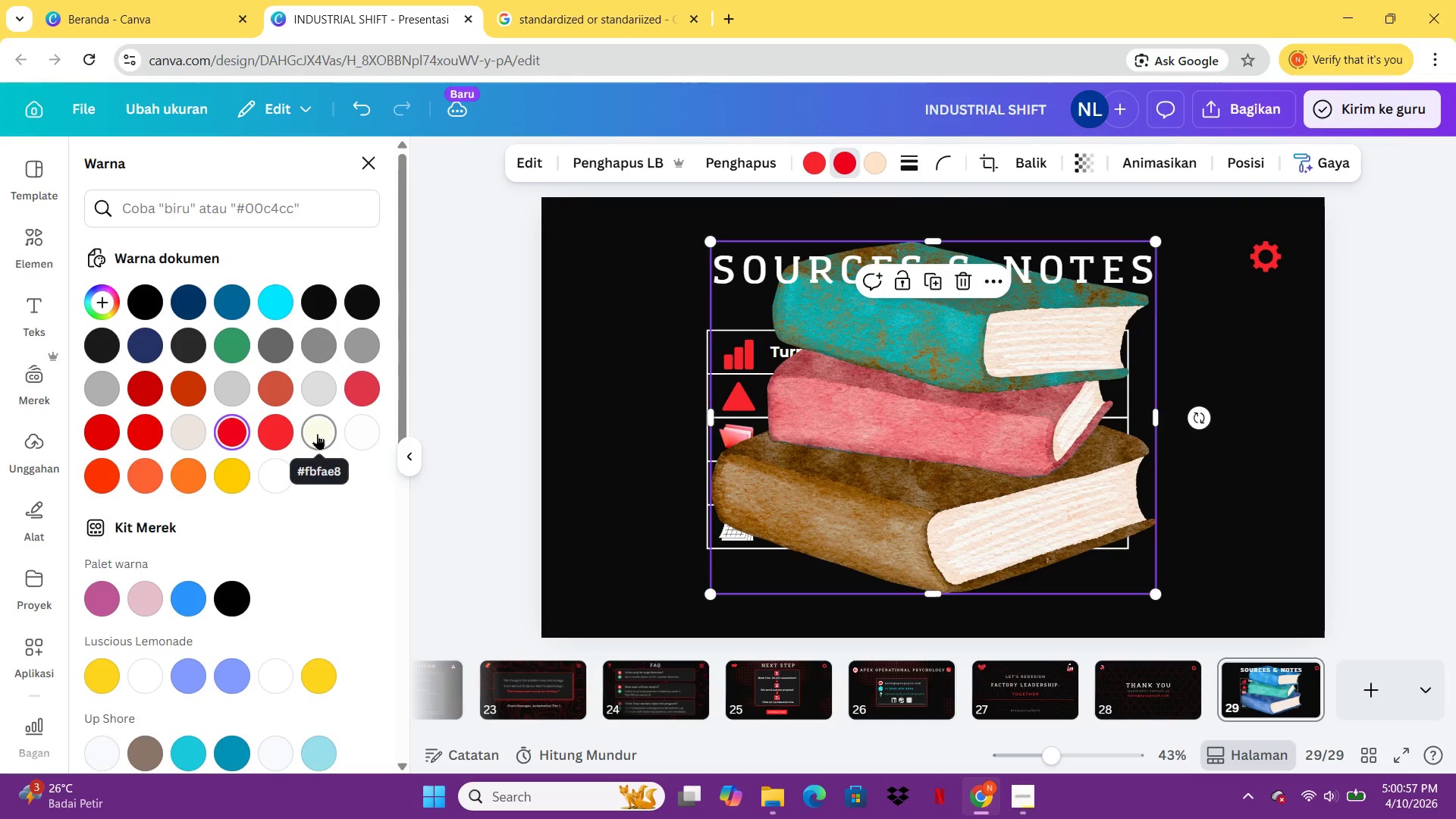 
mouse_move([314, 420])
 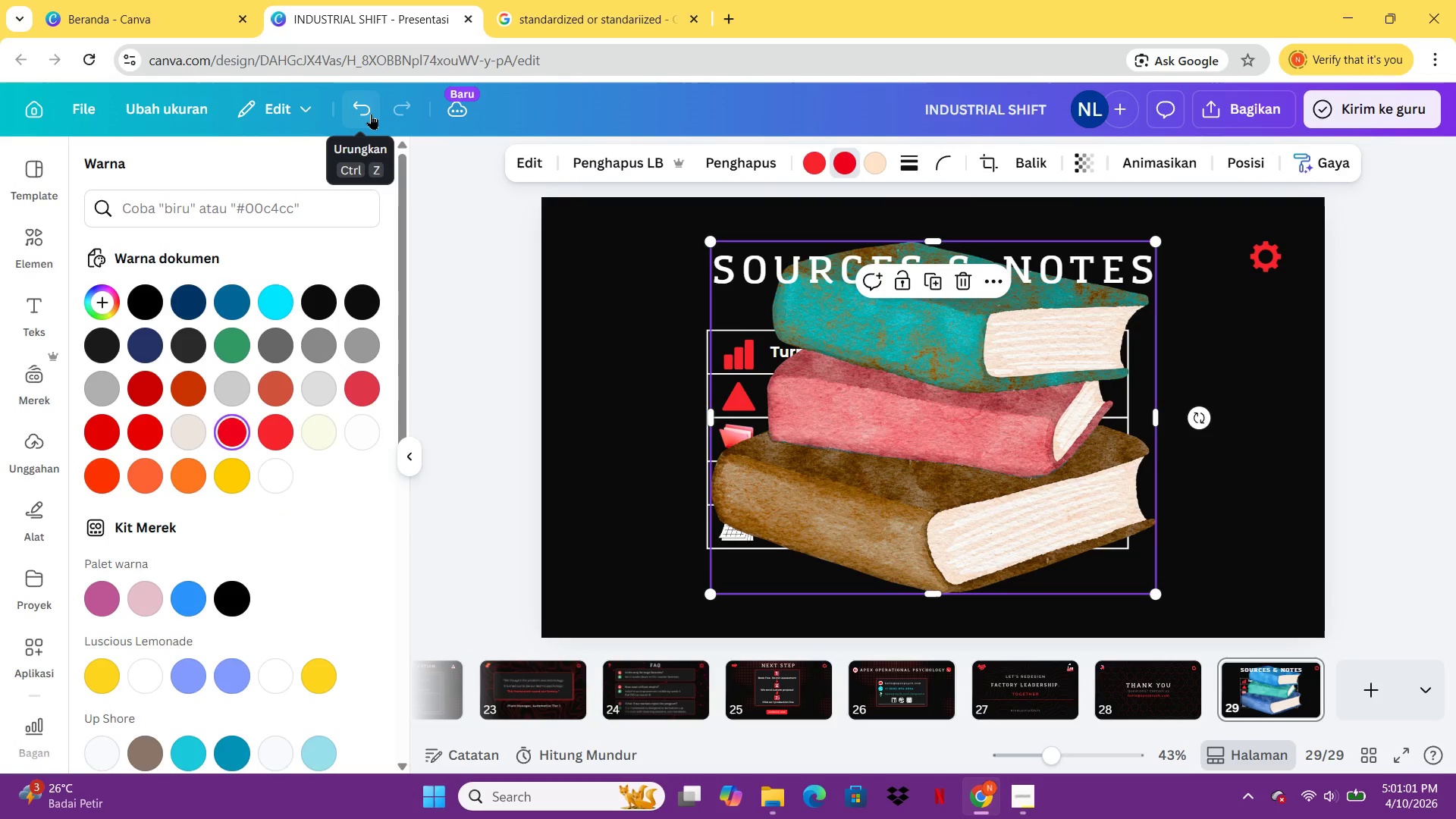 
left_click([371, 114])
 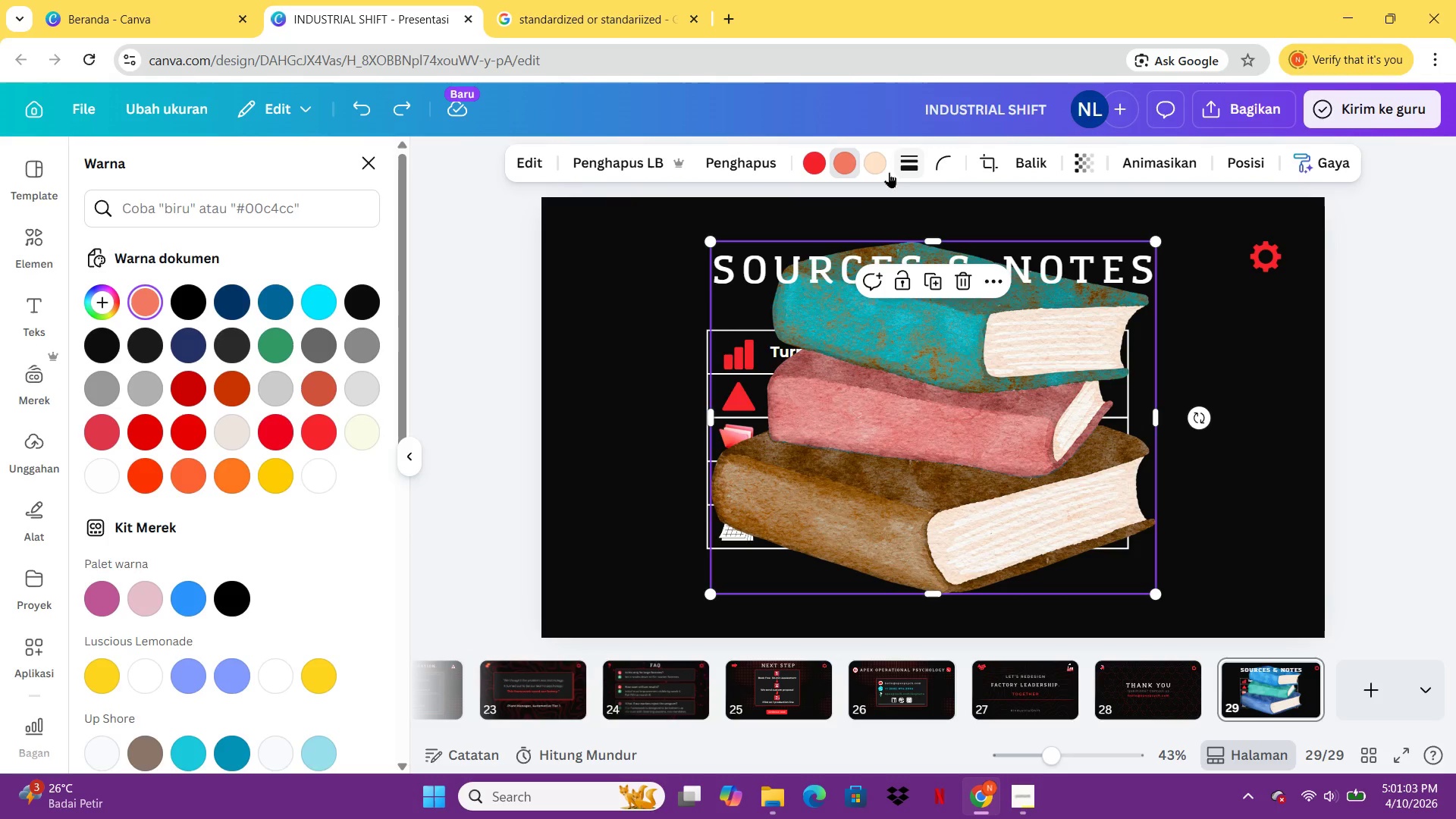 
left_click([877, 165])
 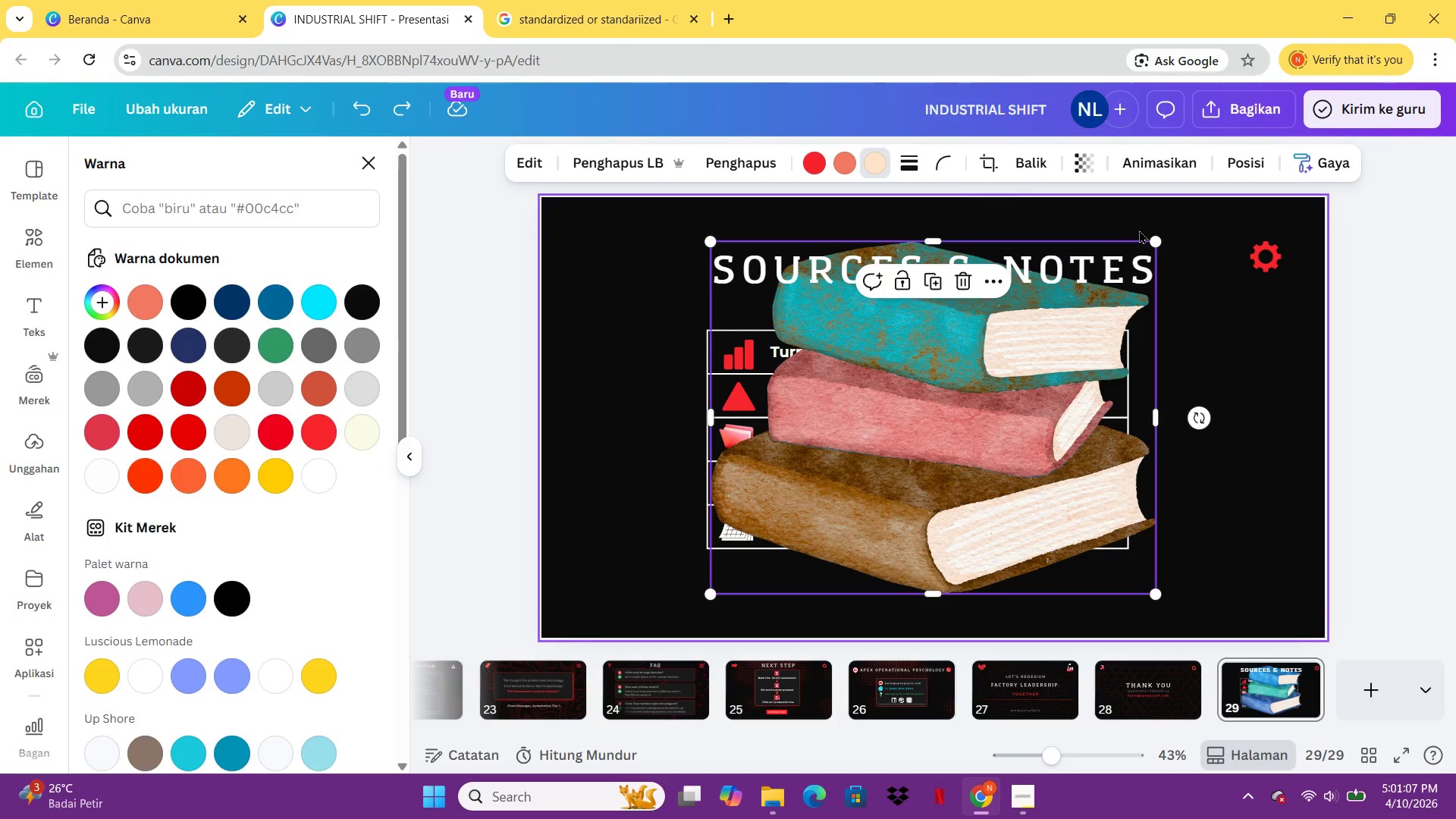 
left_click_drag(start_coordinate=[1158, 239], to_coordinate=[921, 422])
 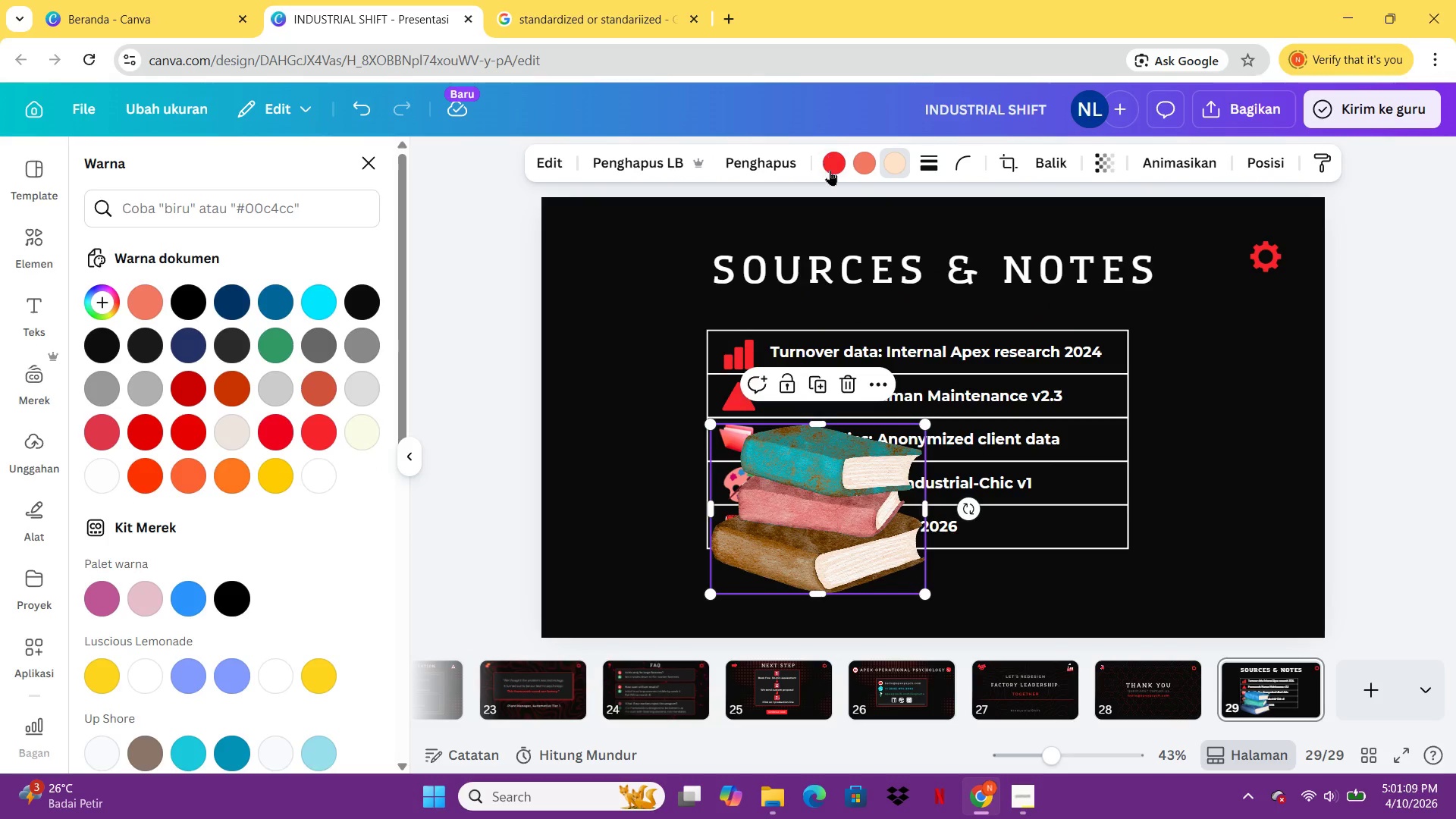 
left_click([830, 171])
 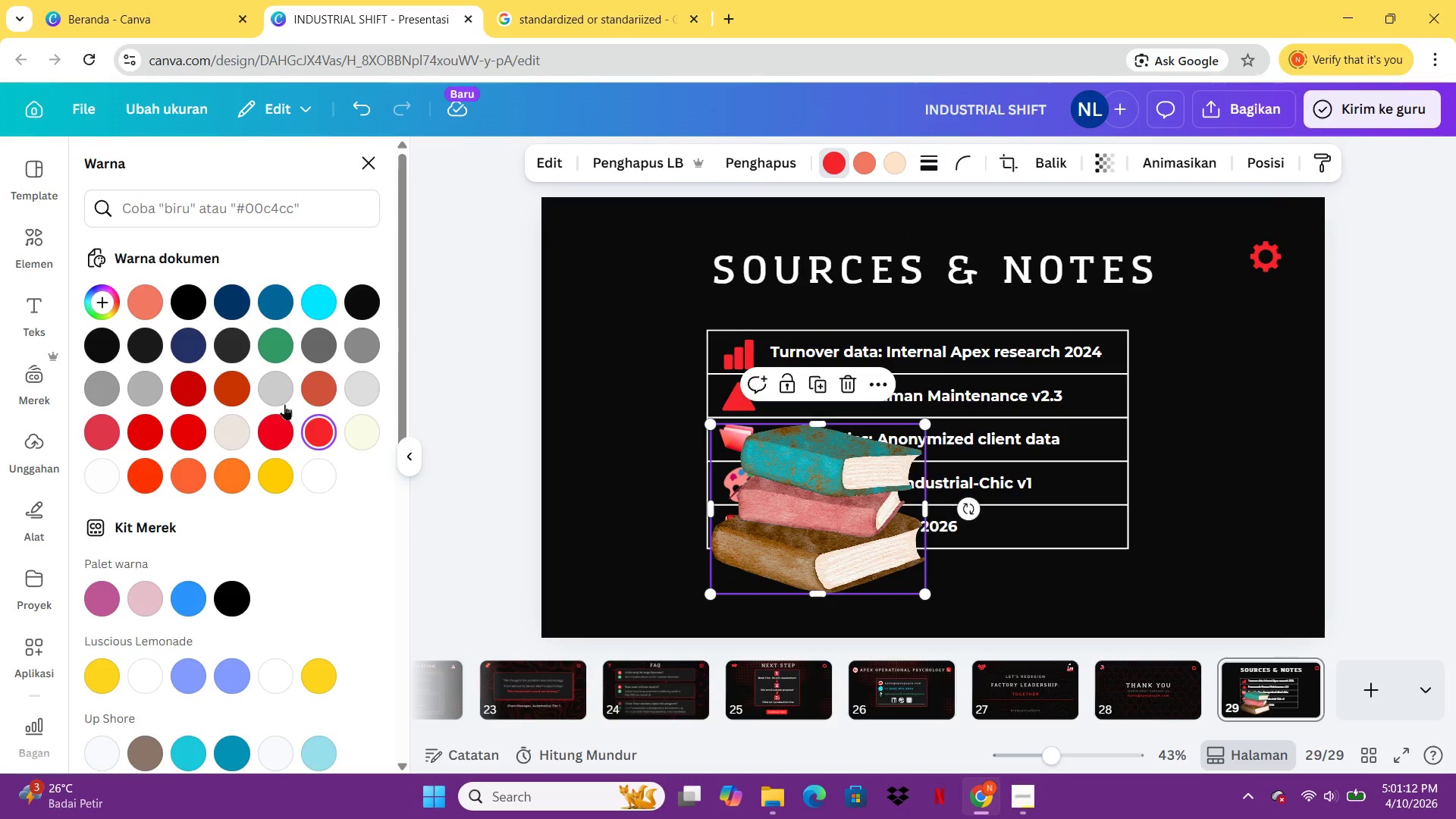 
double_click([243, 455])
 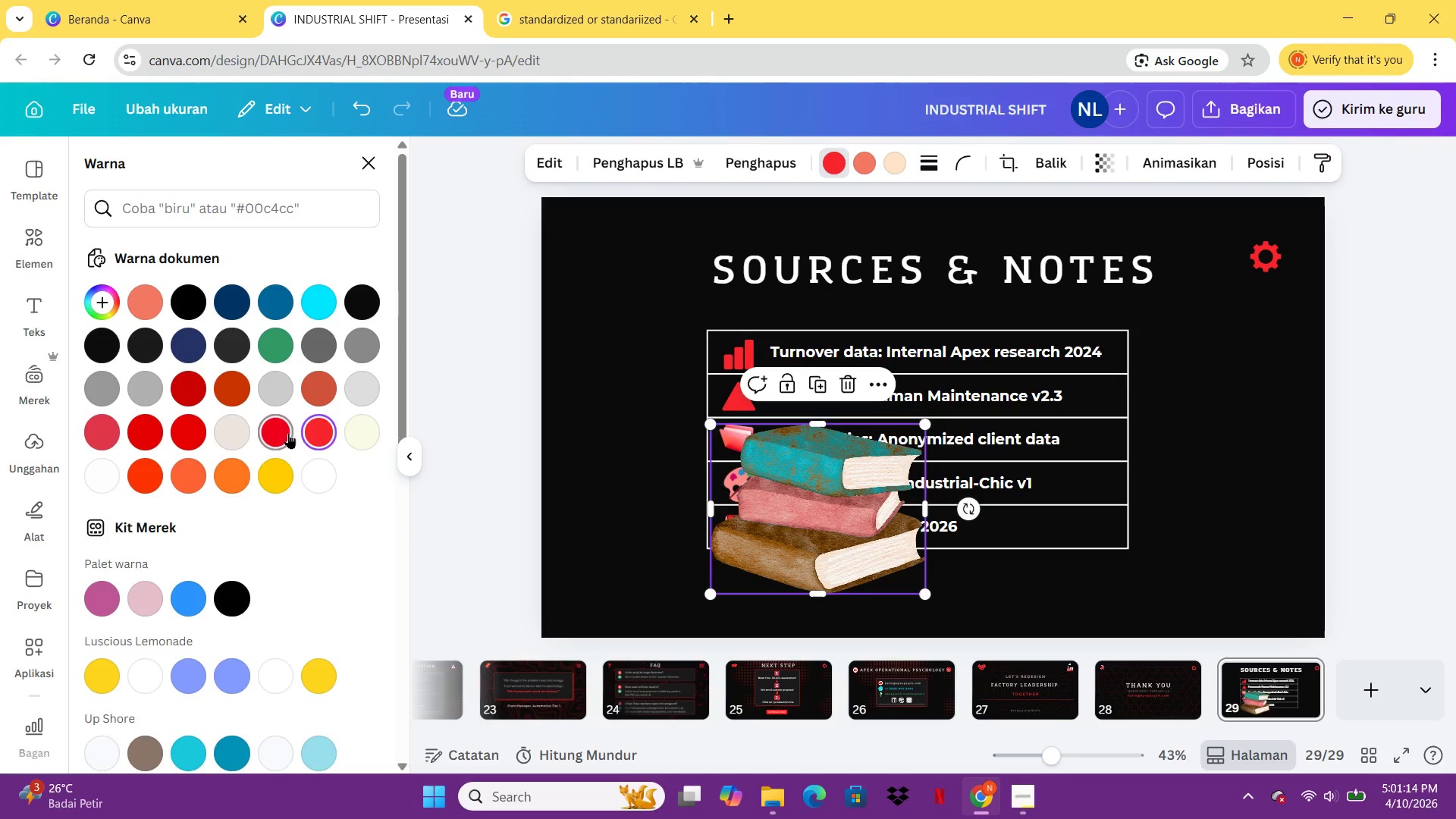 
left_click([288, 433])
 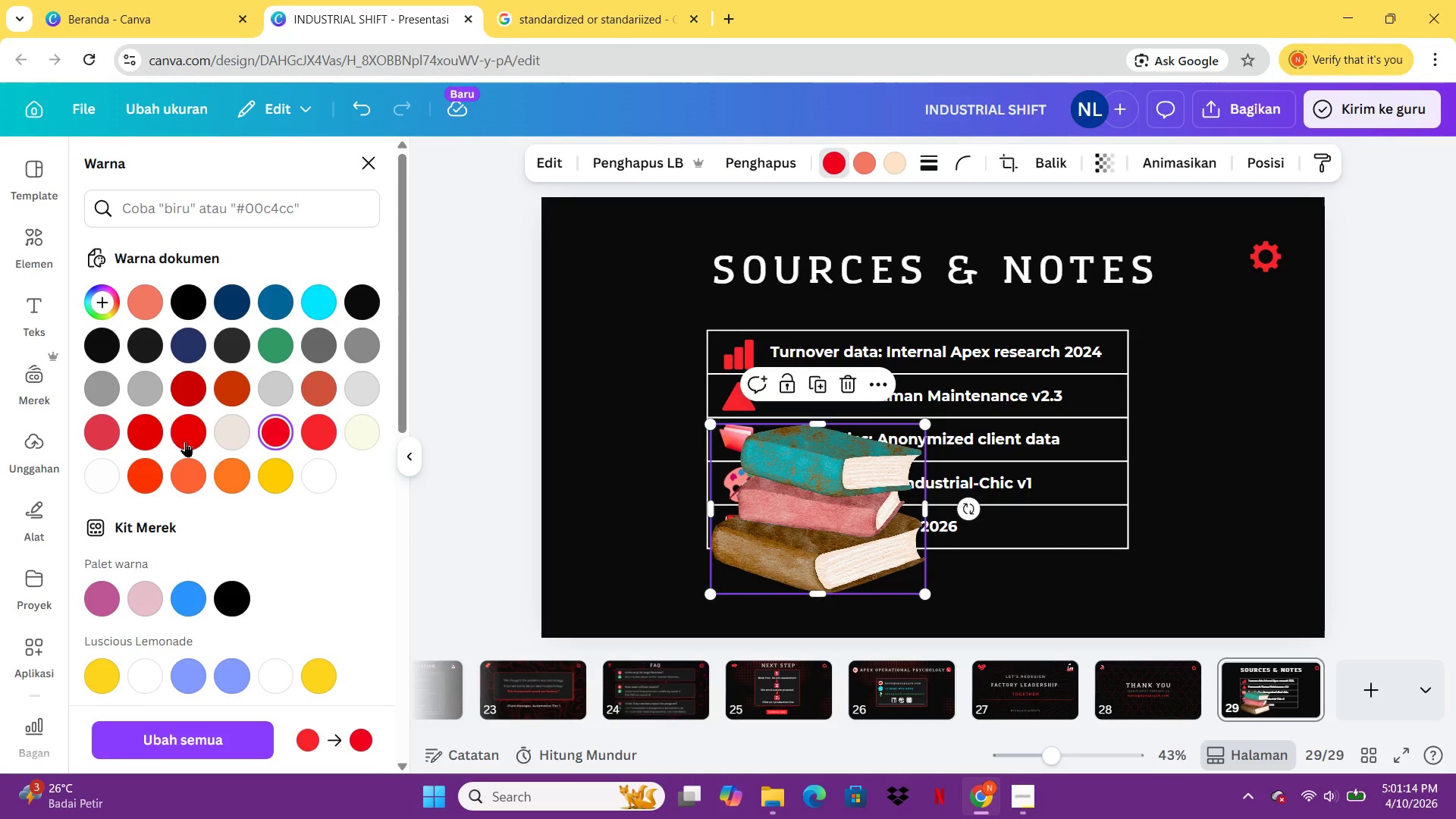 
left_click([184, 441])
 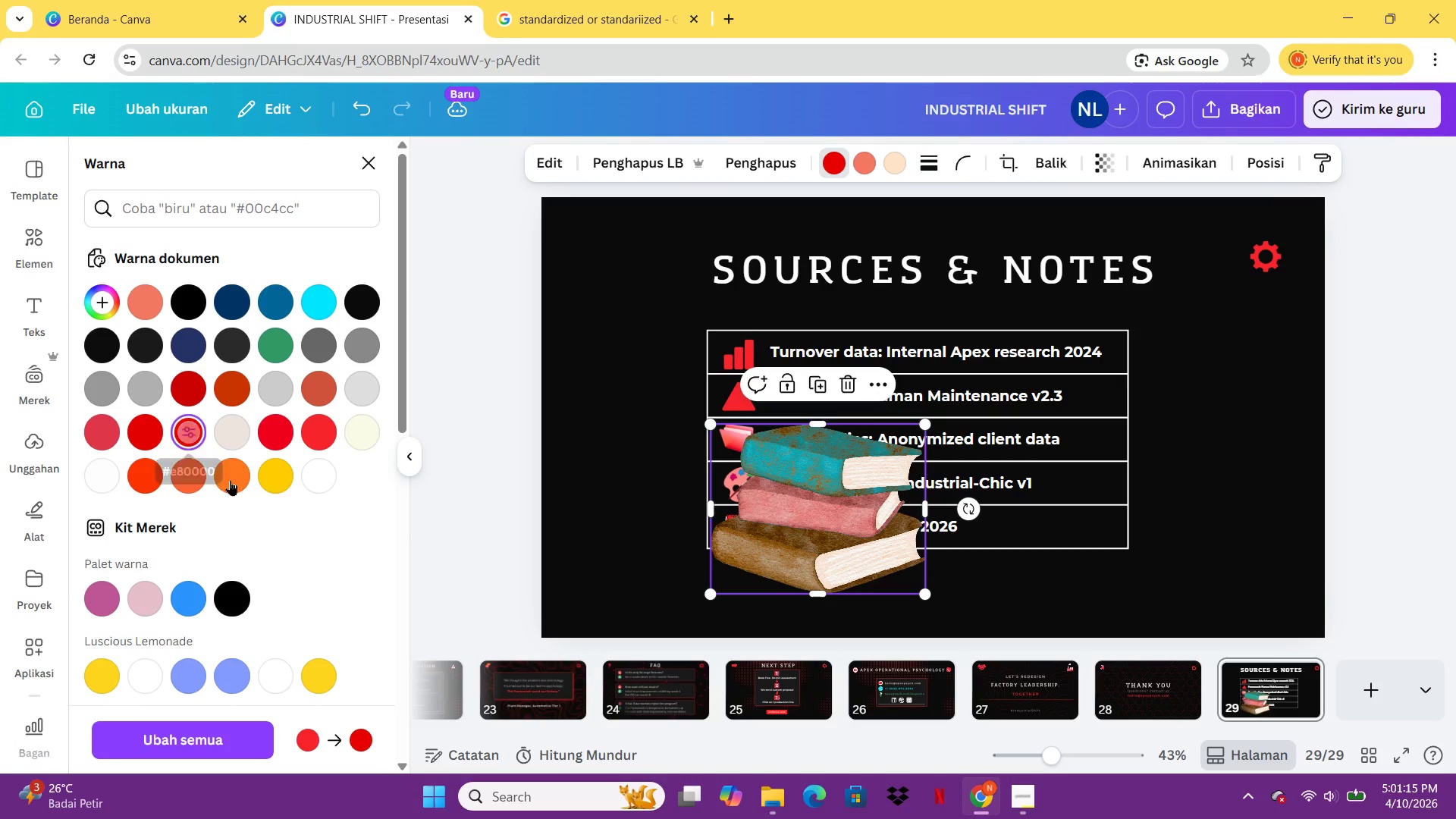 
left_click([234, 483])
 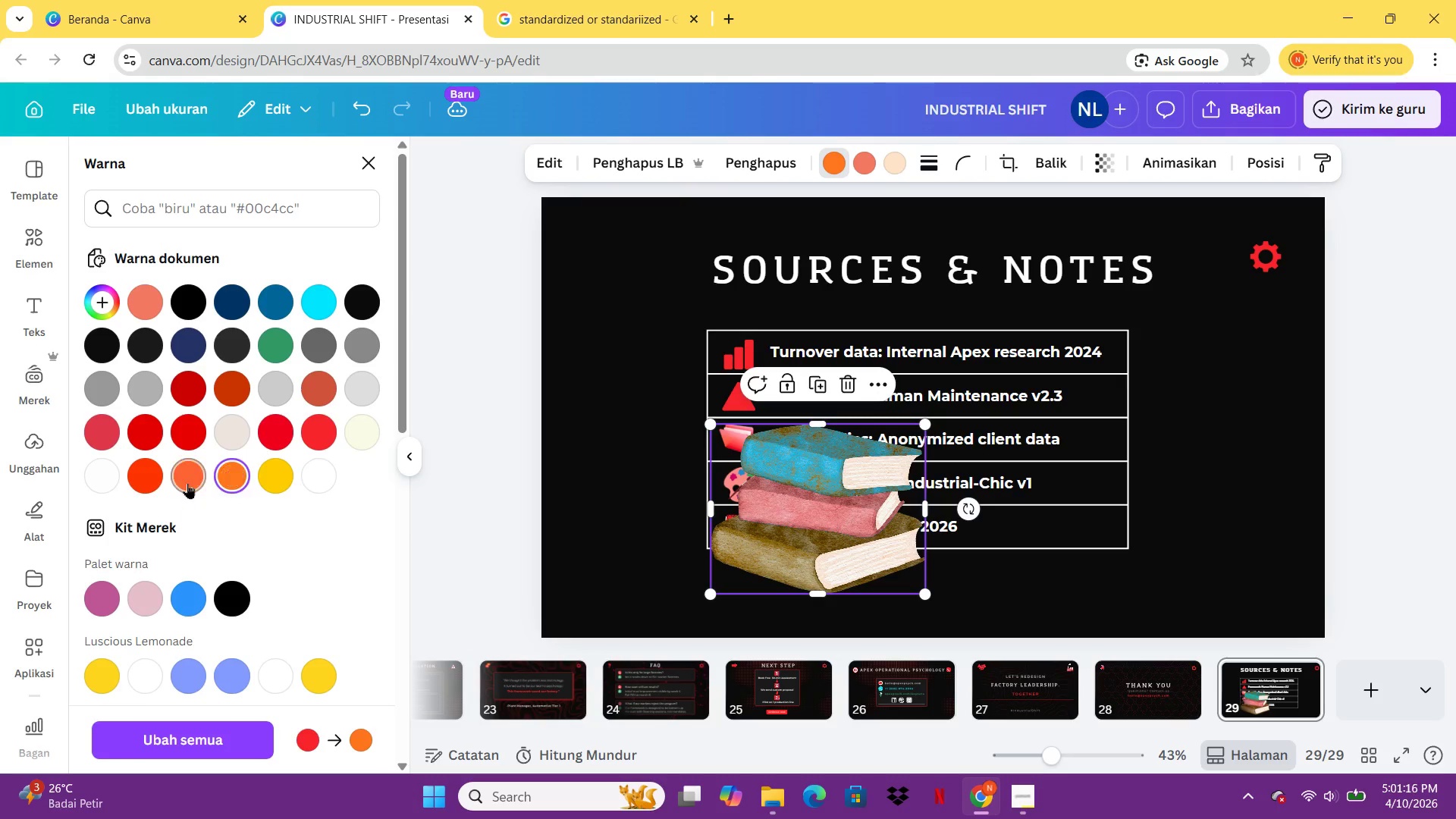 
left_click([187, 483])
 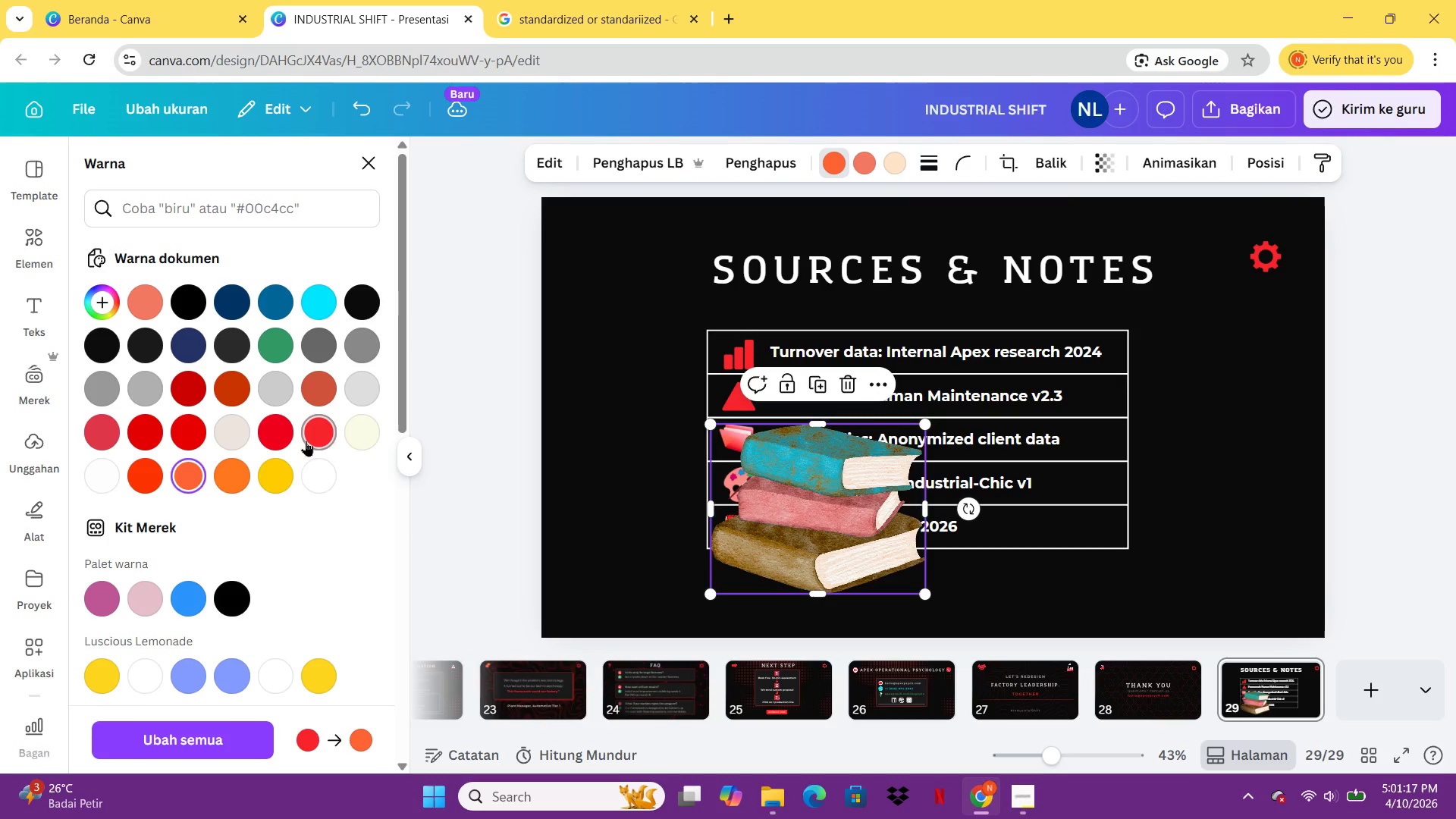 
left_click([306, 441])
 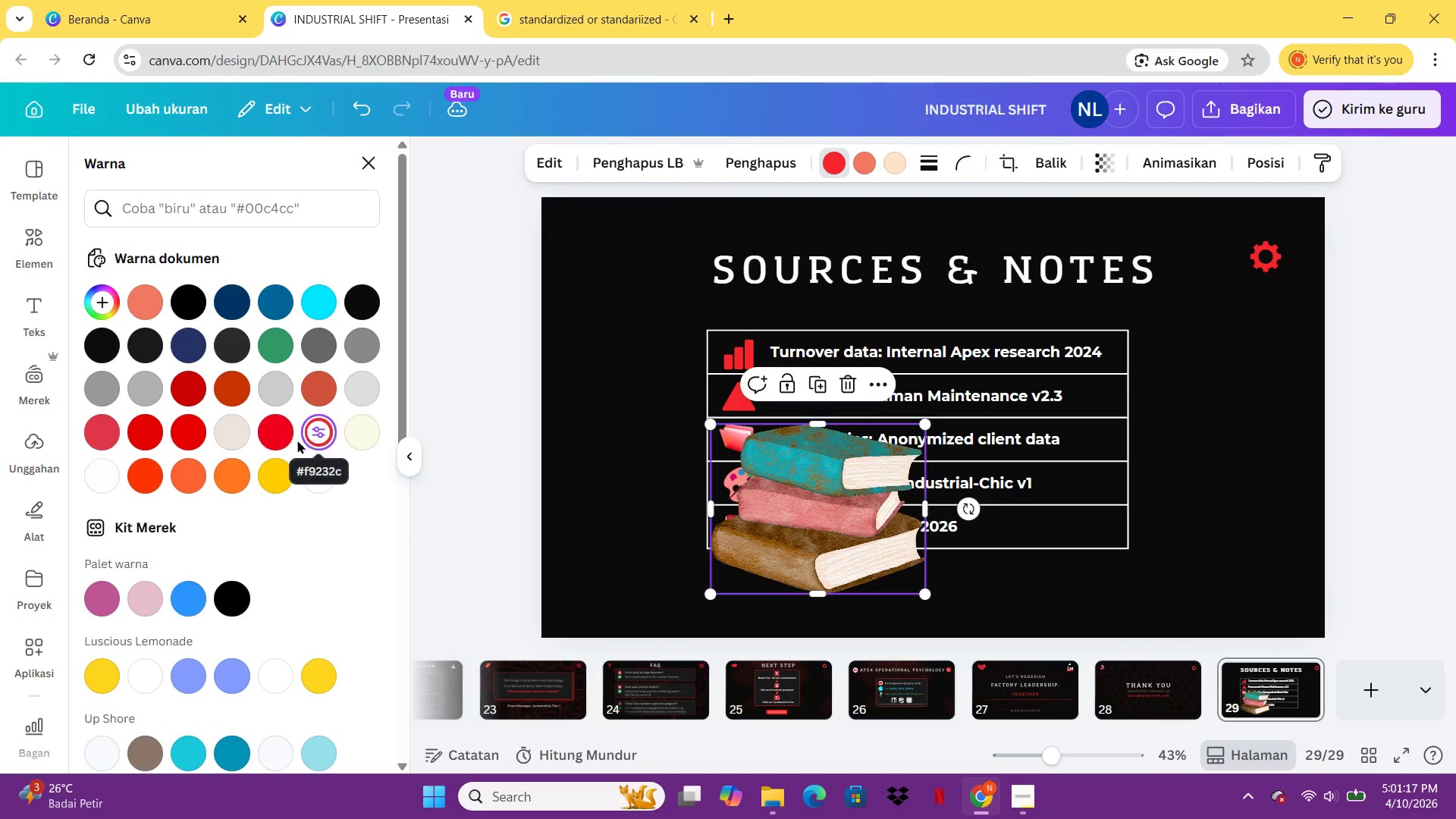 
left_click([285, 438])
 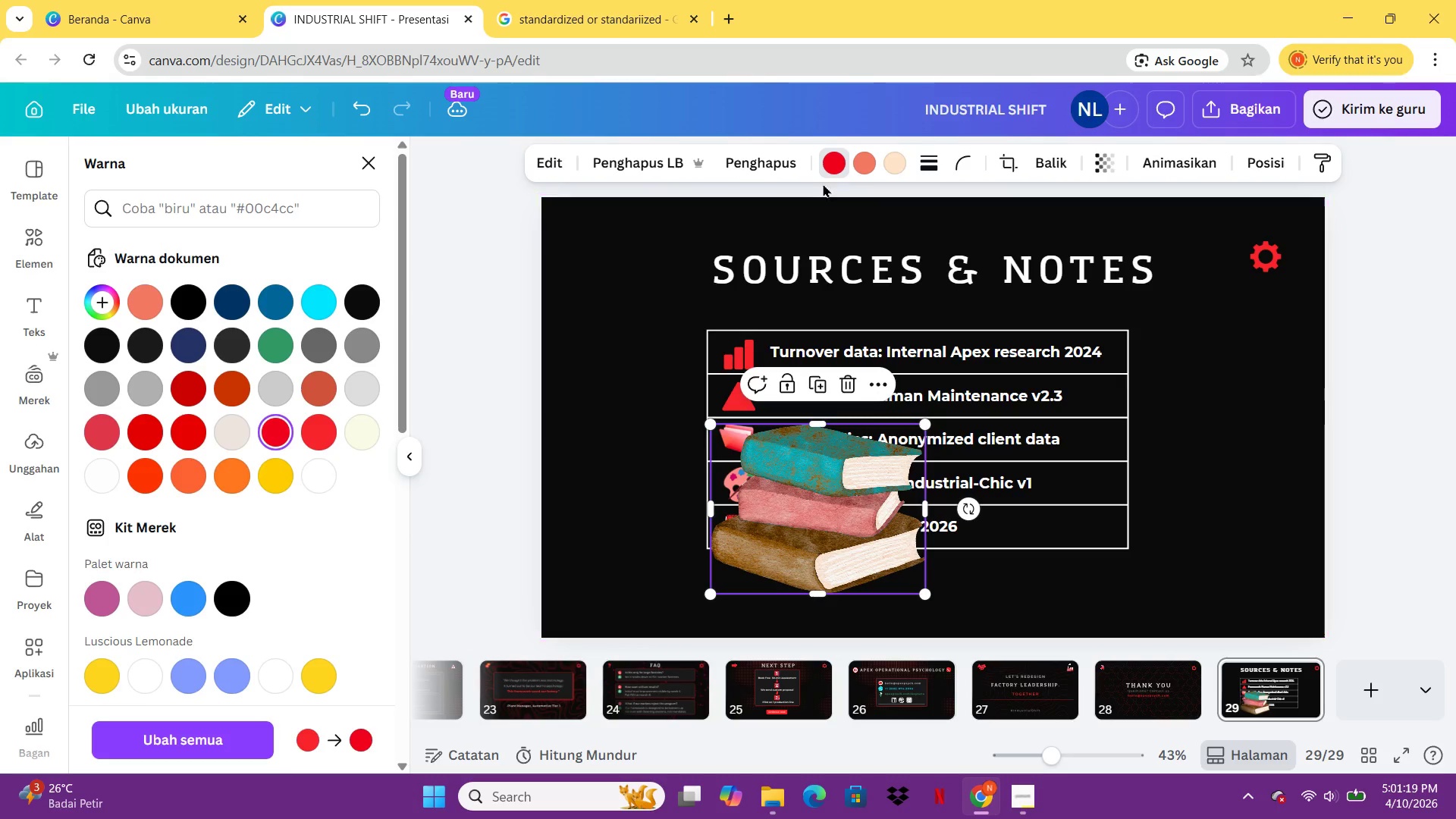 
left_click([864, 175])
 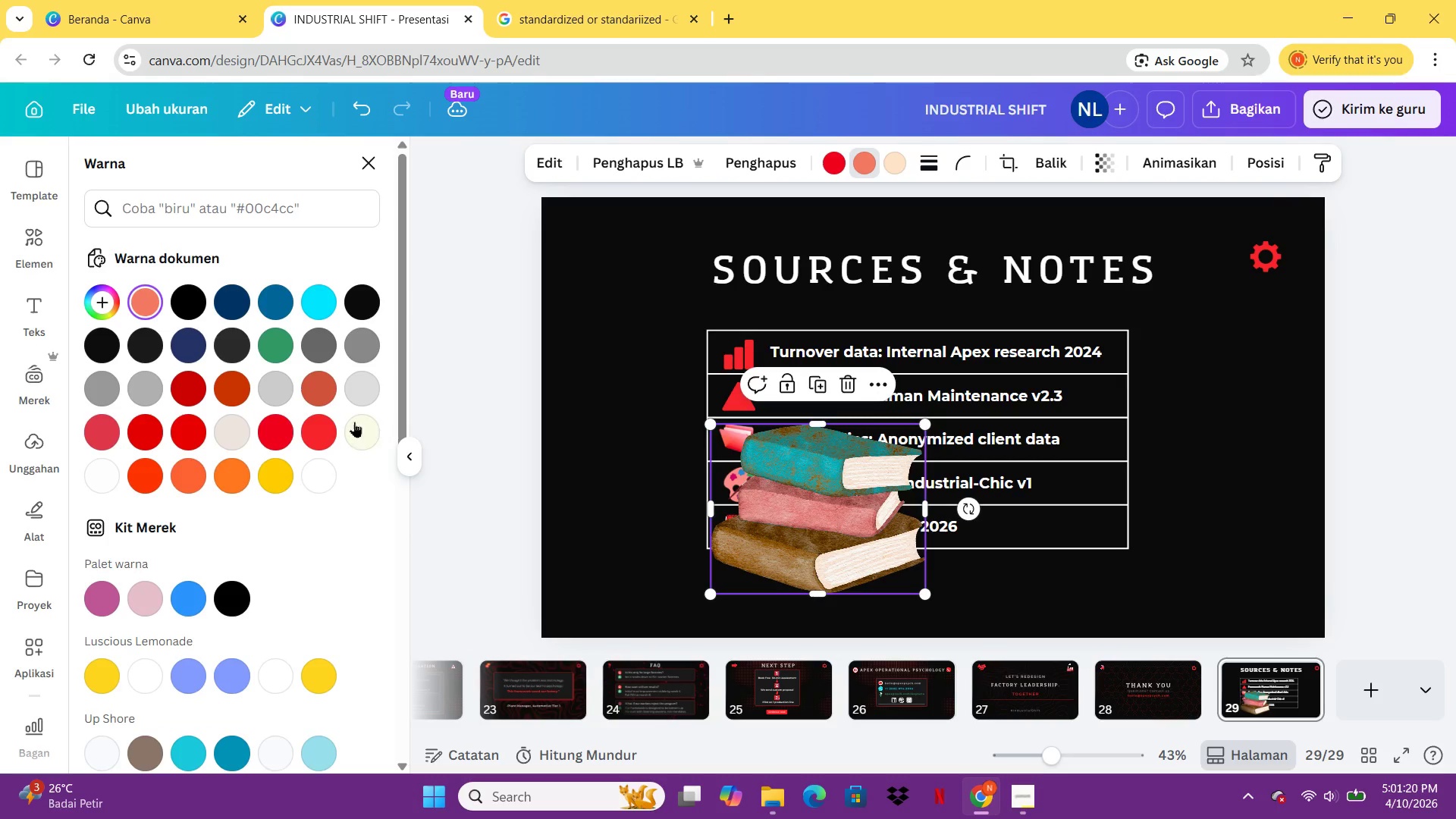 
left_click([331, 423])
 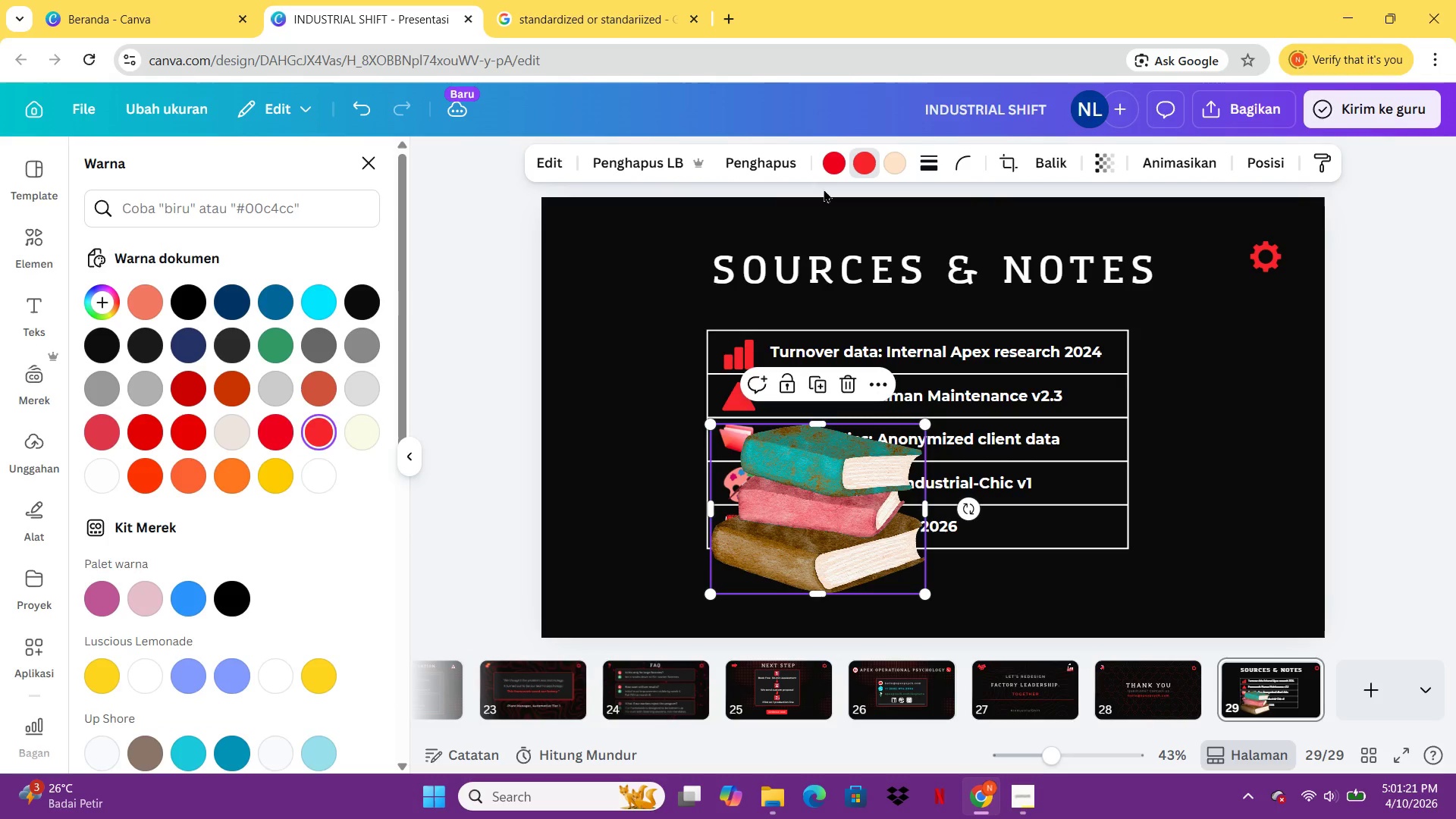 
key(Delete)
 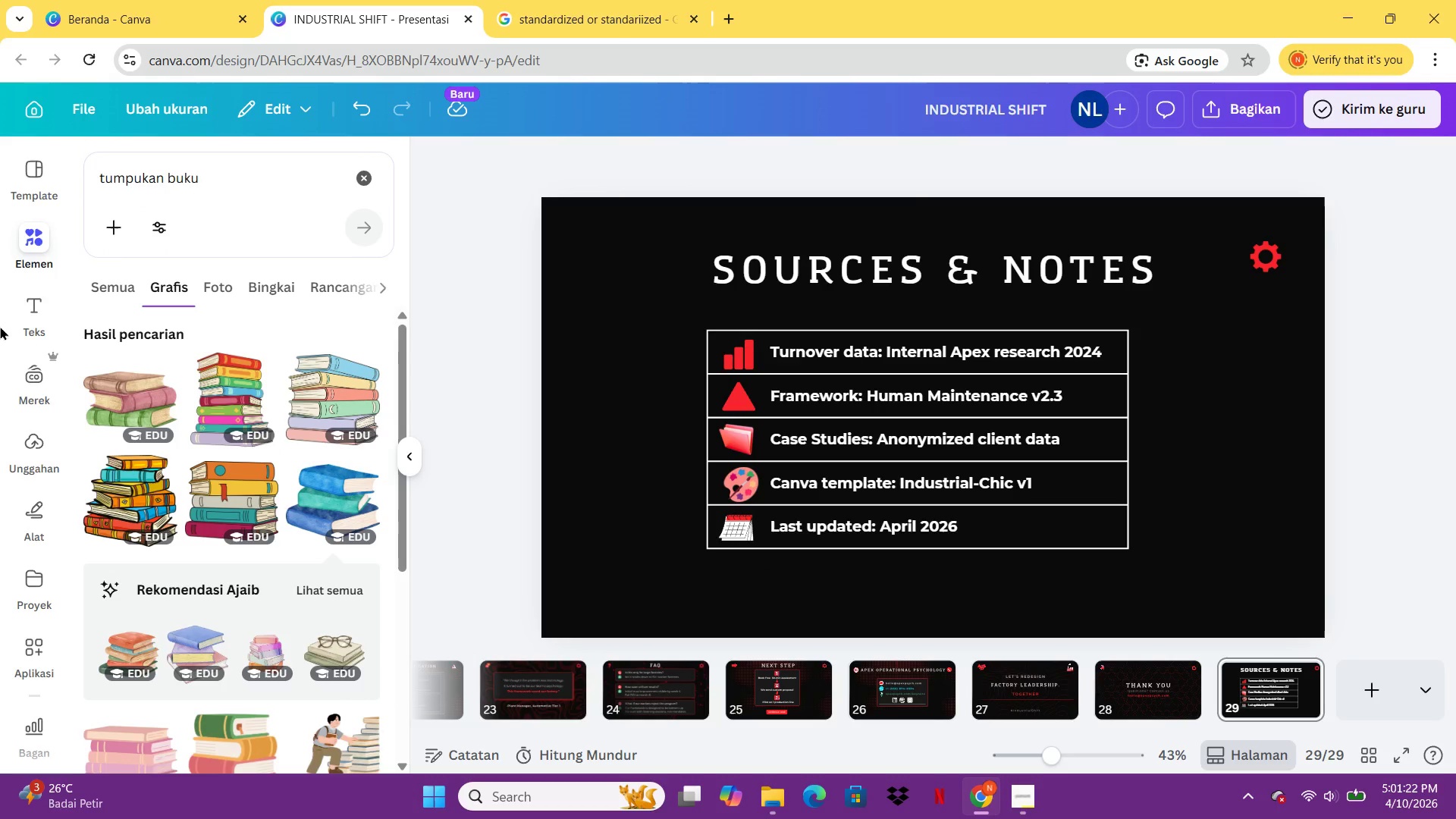 
mouse_move([239, 416])
 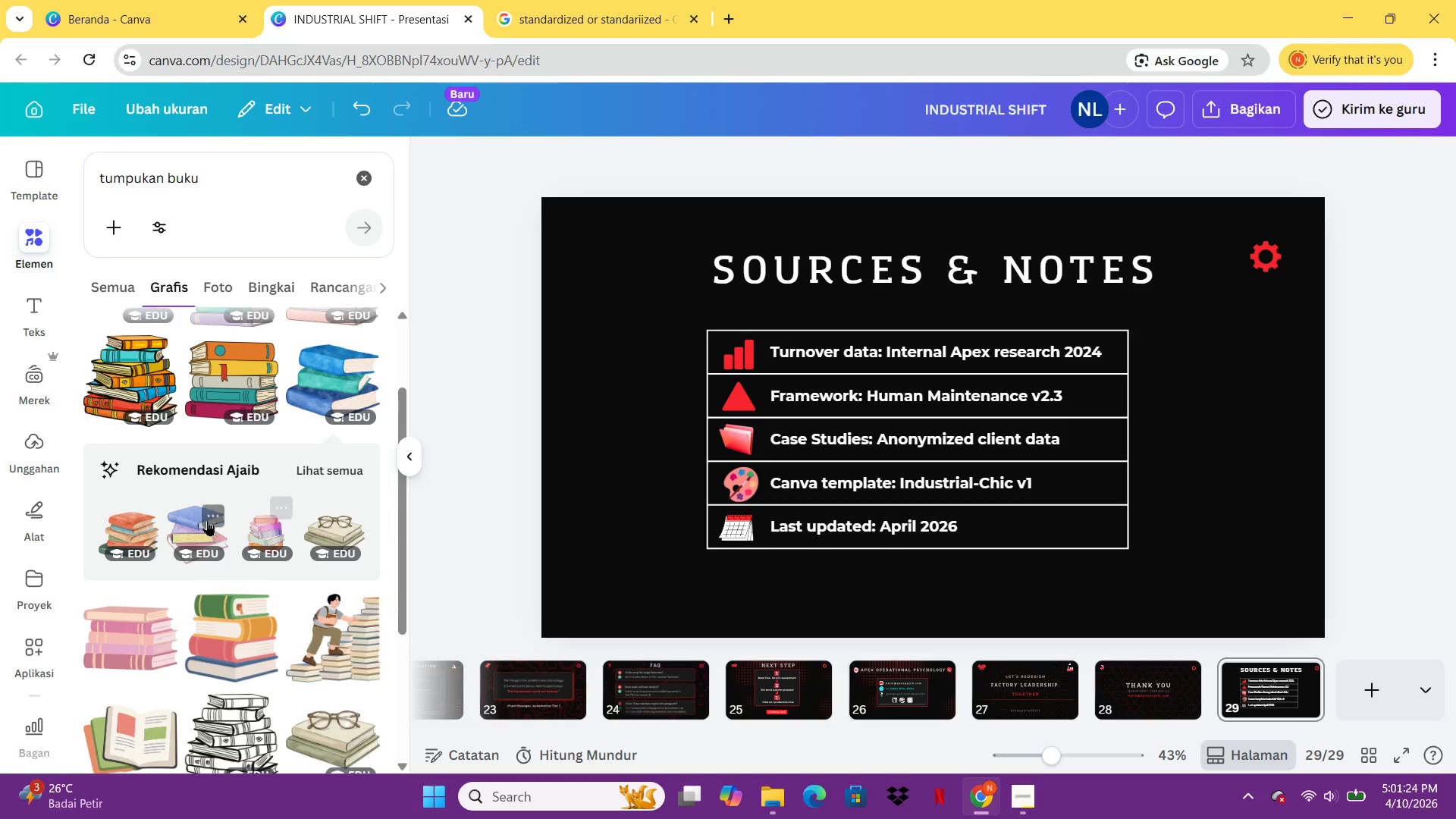 
left_click([206, 520])
 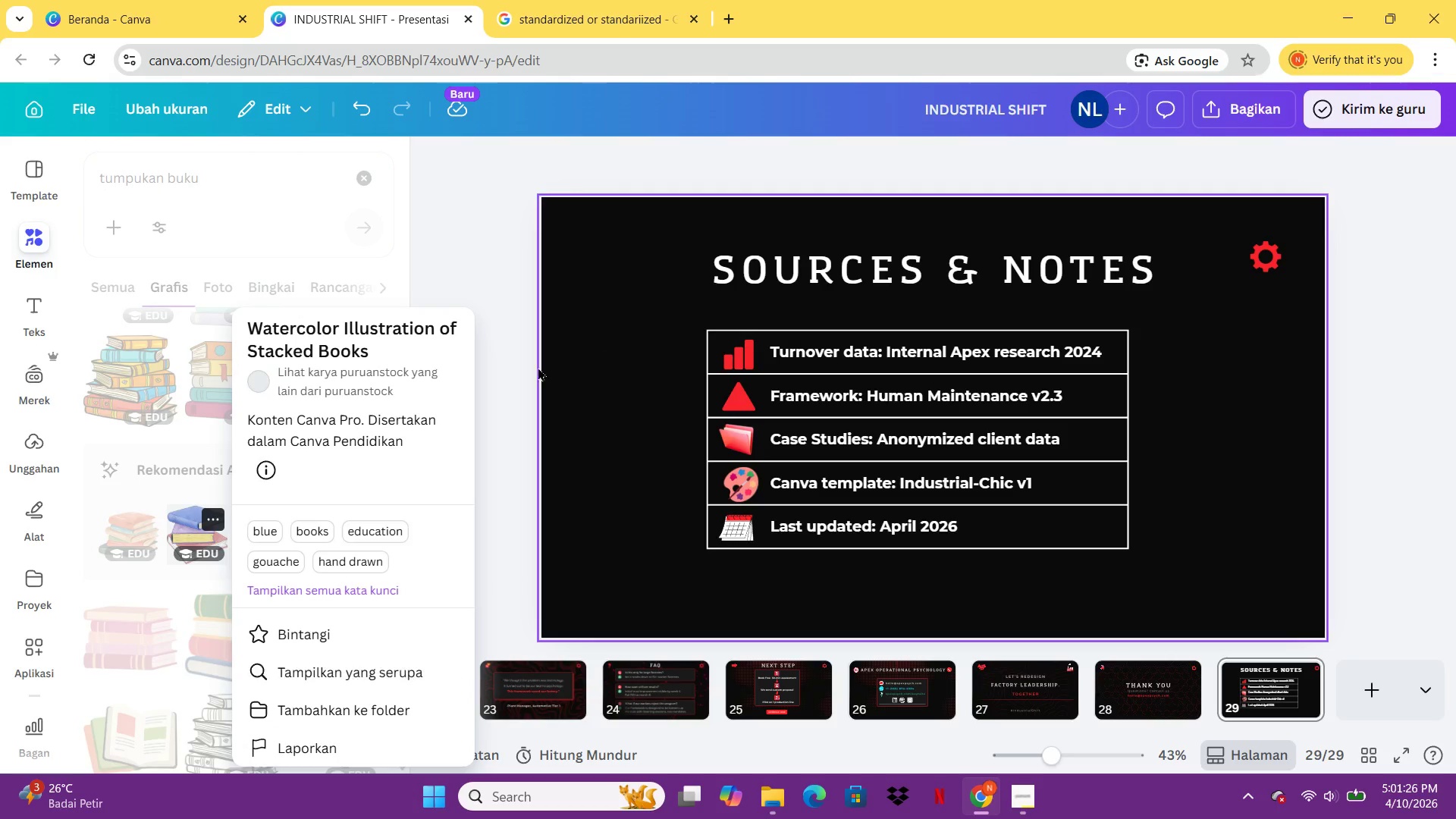 
left_click([500, 386])
 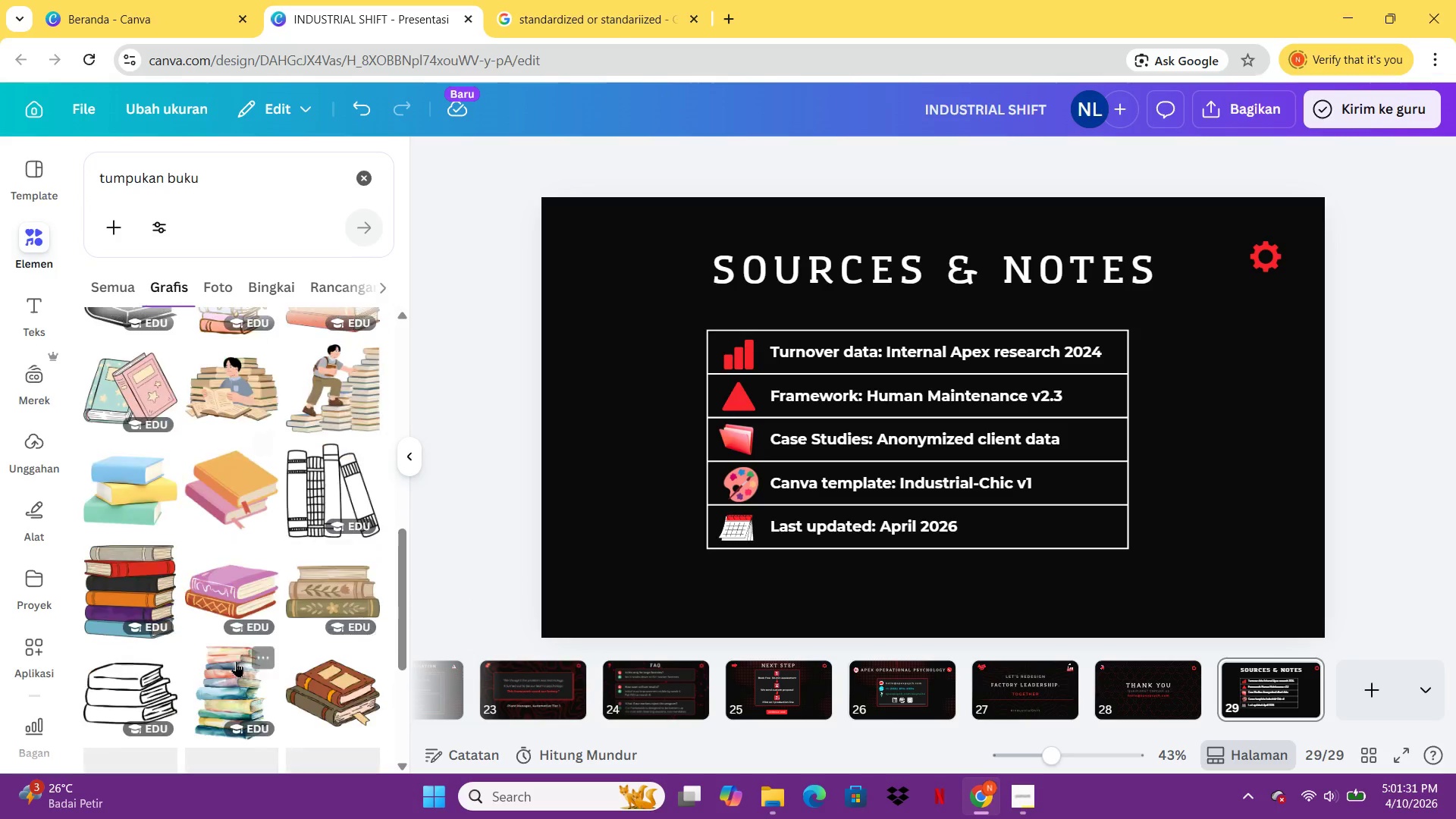 
wait(6.12)
 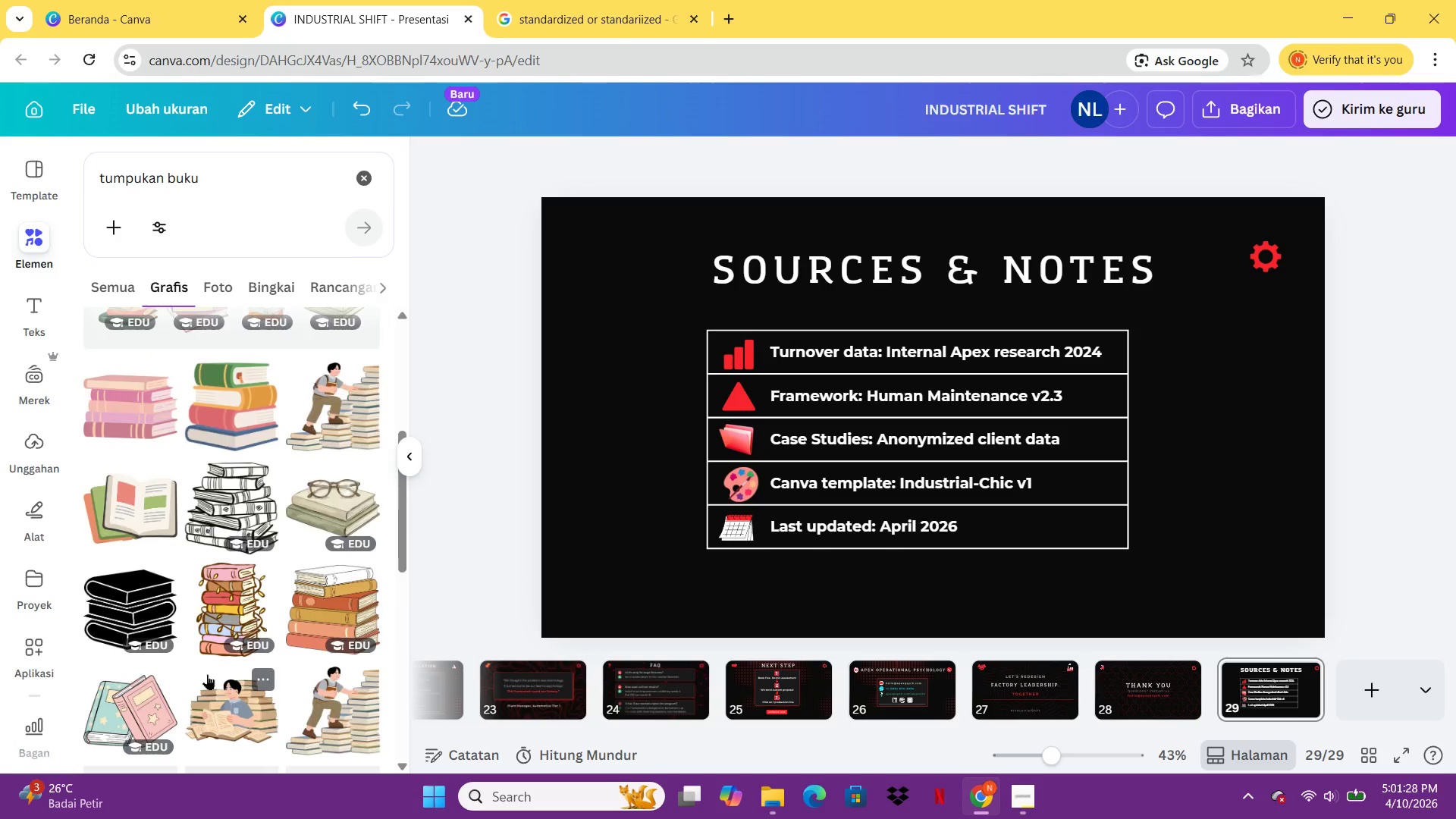 
left_click([157, 667])
 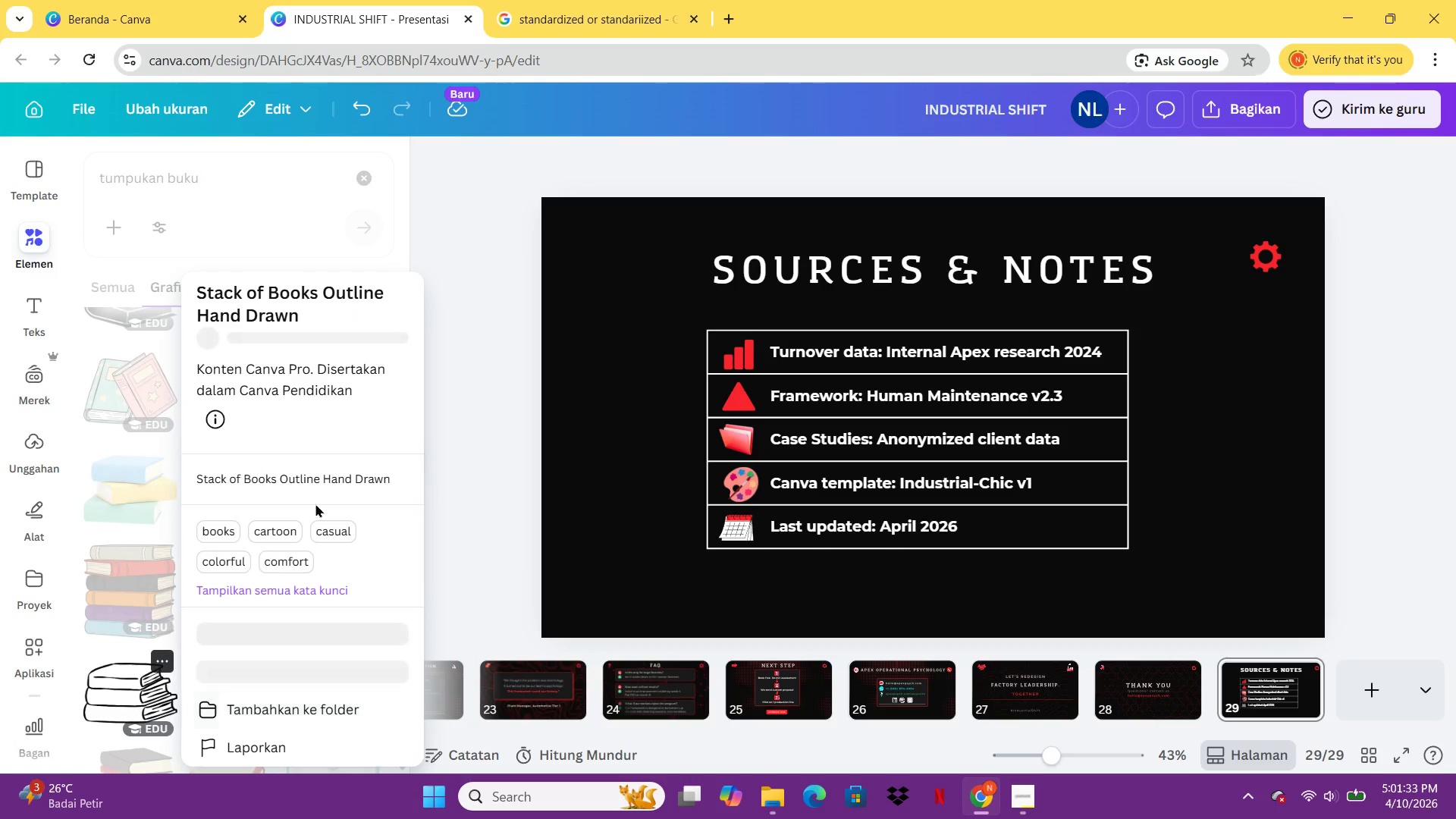 
left_click([144, 680])
 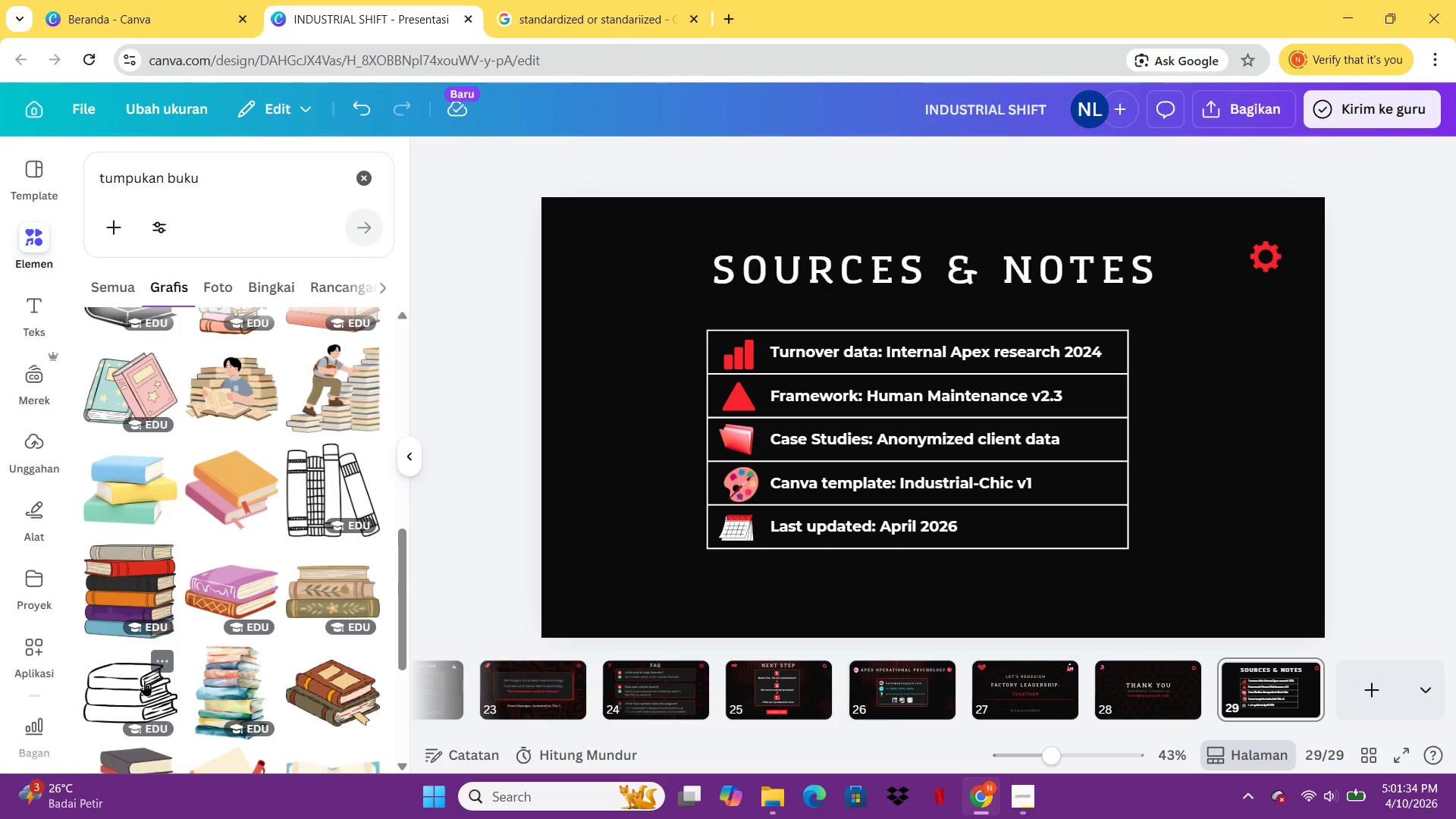 
left_click([144, 680])
 